 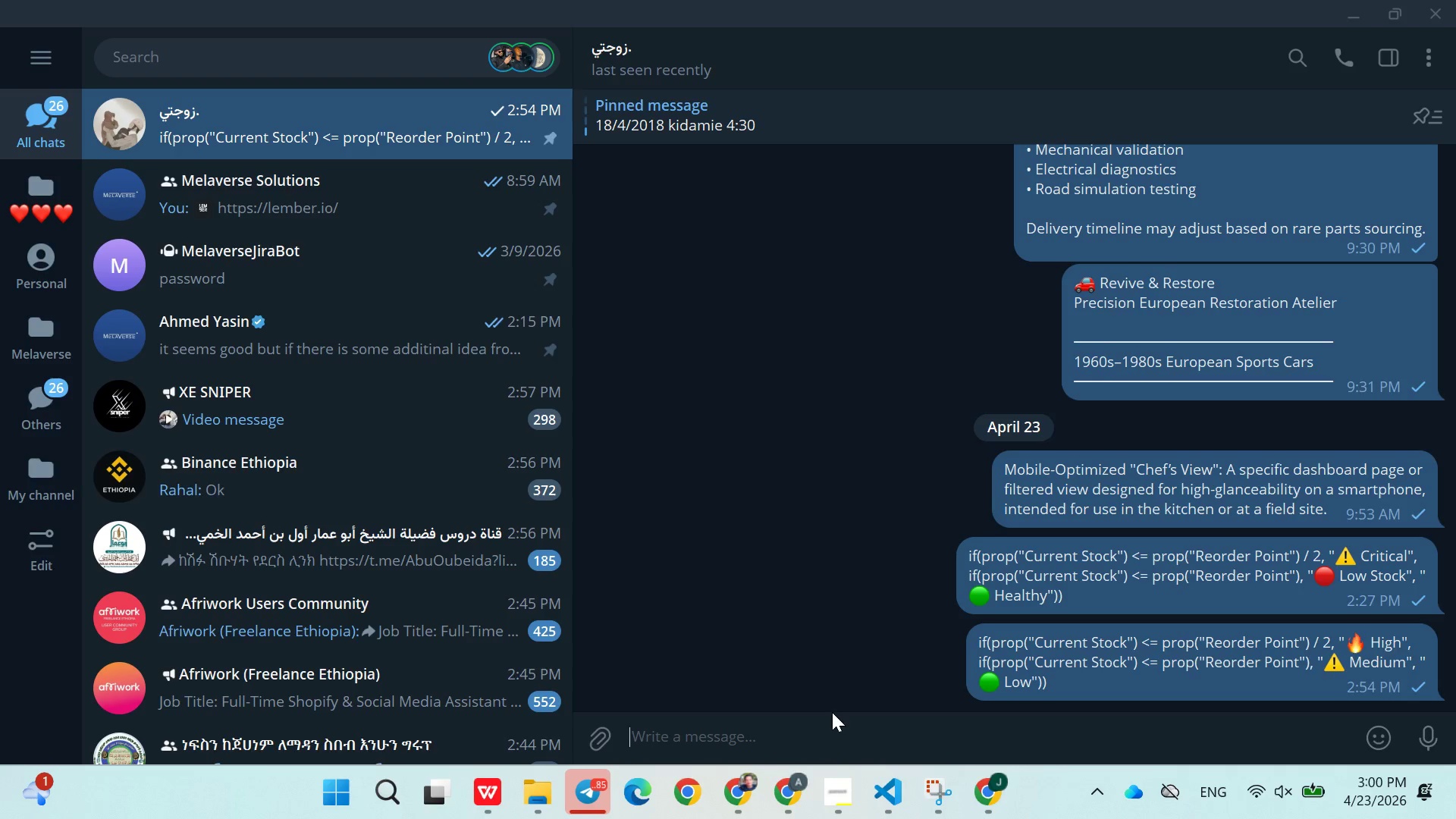 
key(Meta+V)
 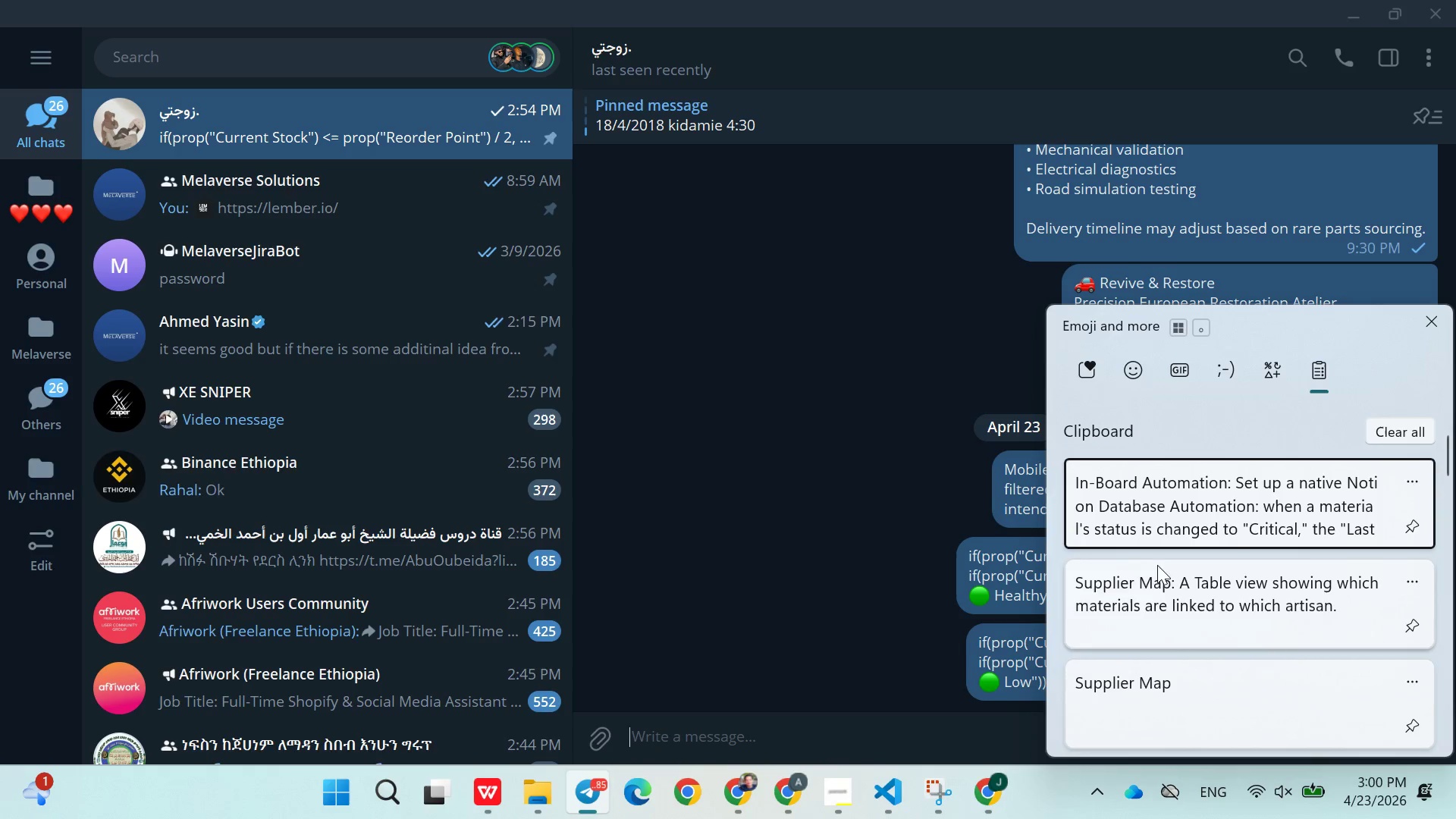 
left_click([1159, 604])
 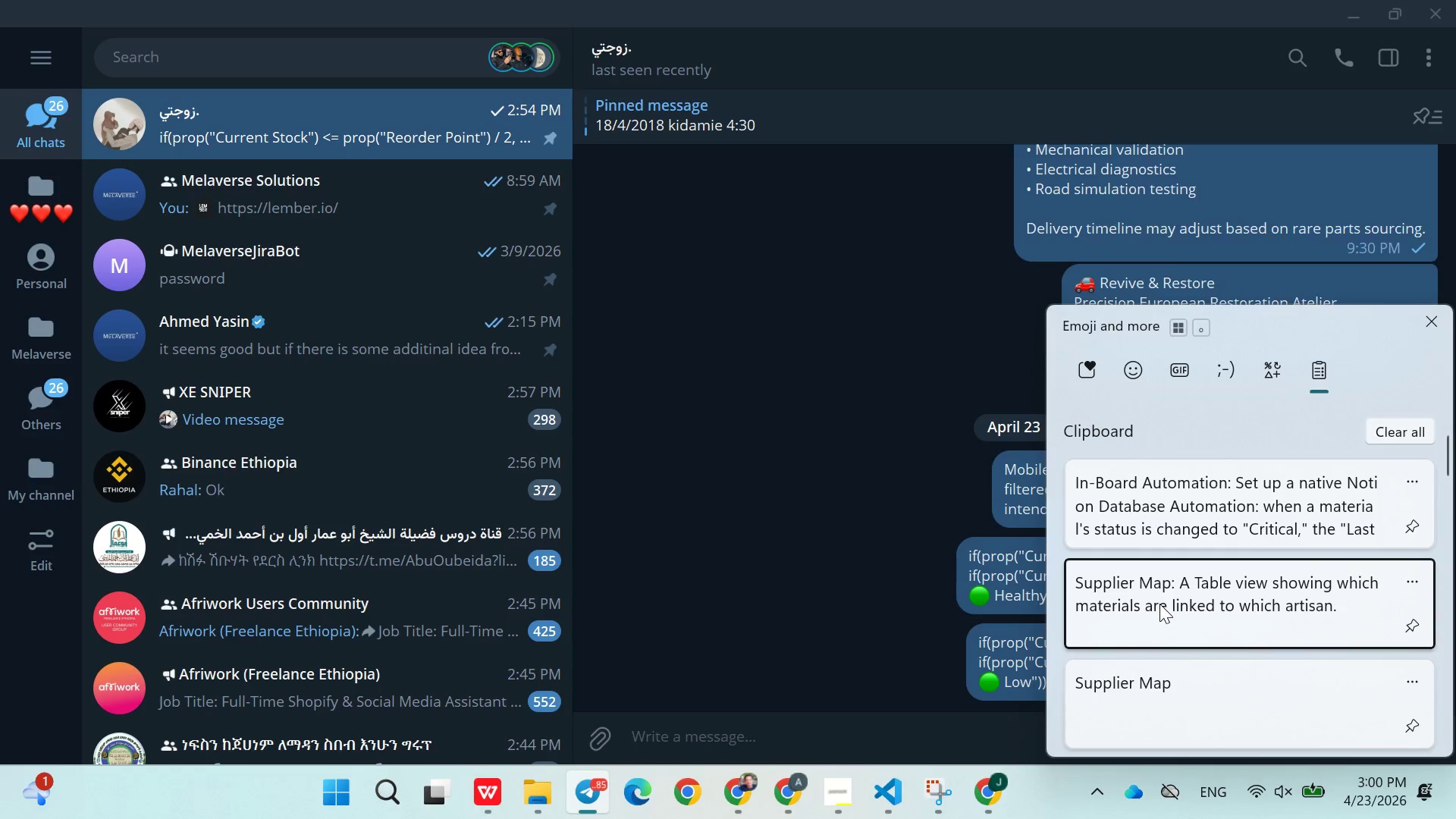 
key(Control+V)
 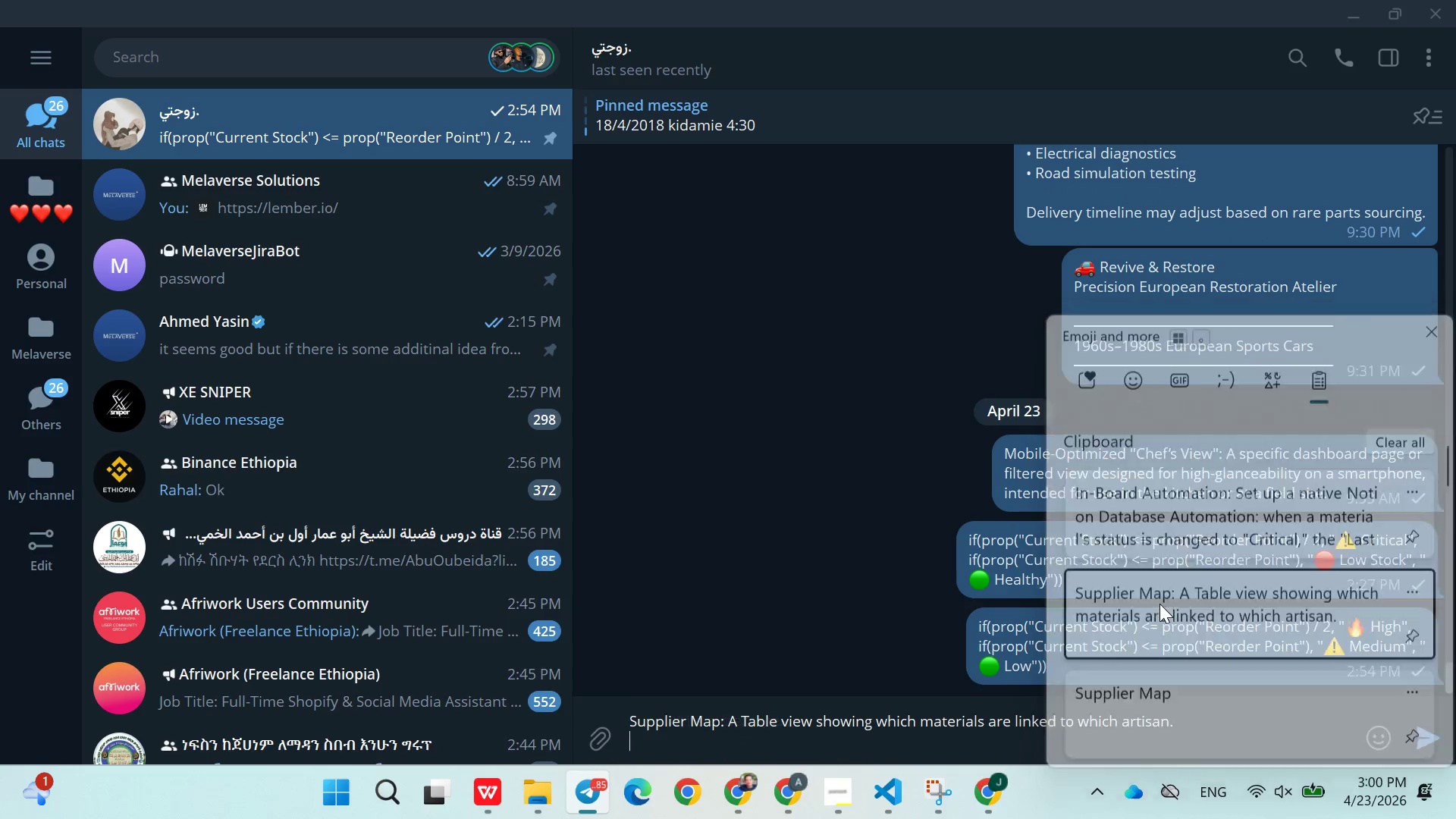 
key(Enter)
 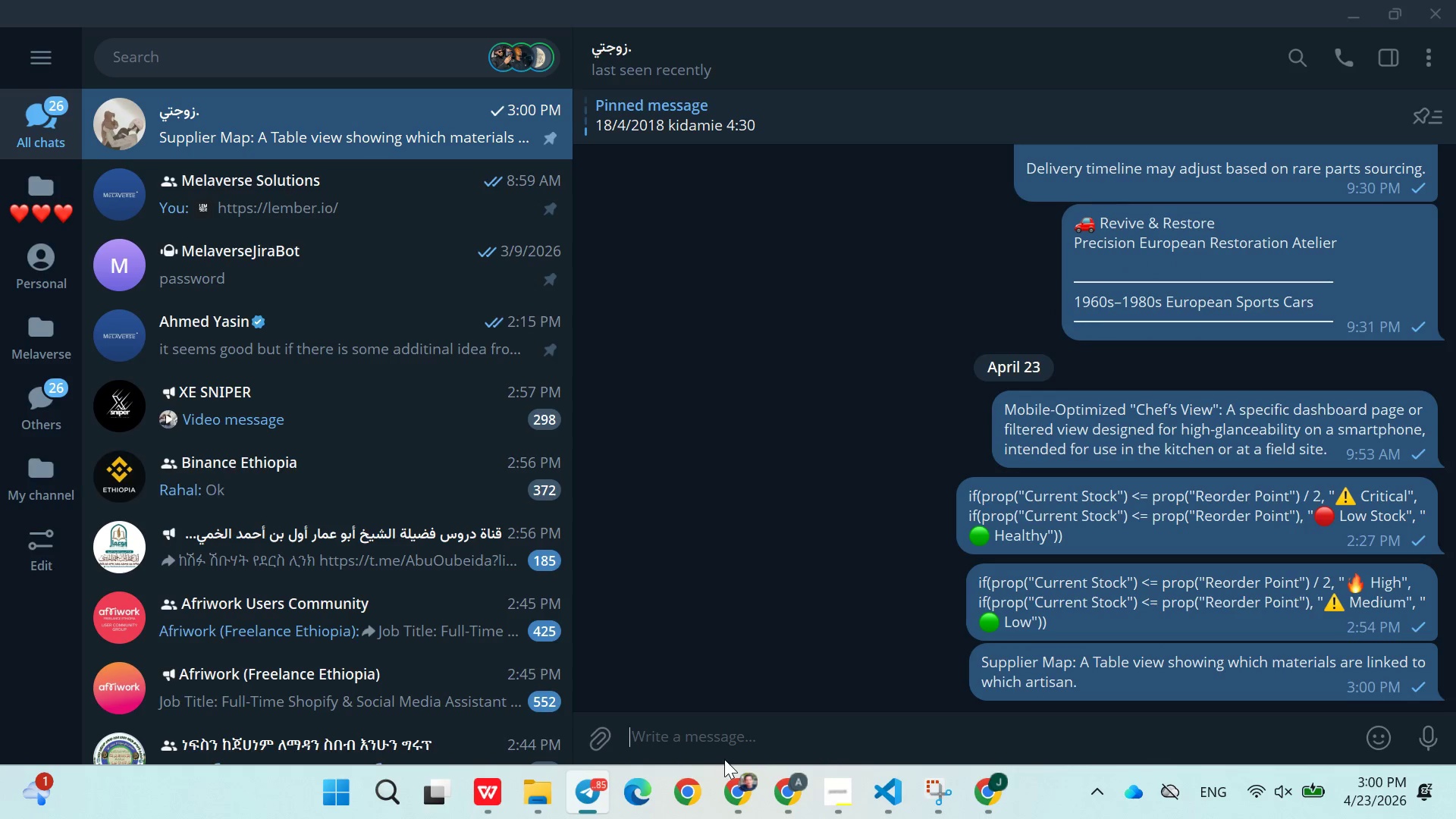 
mouse_move([832, 783])
 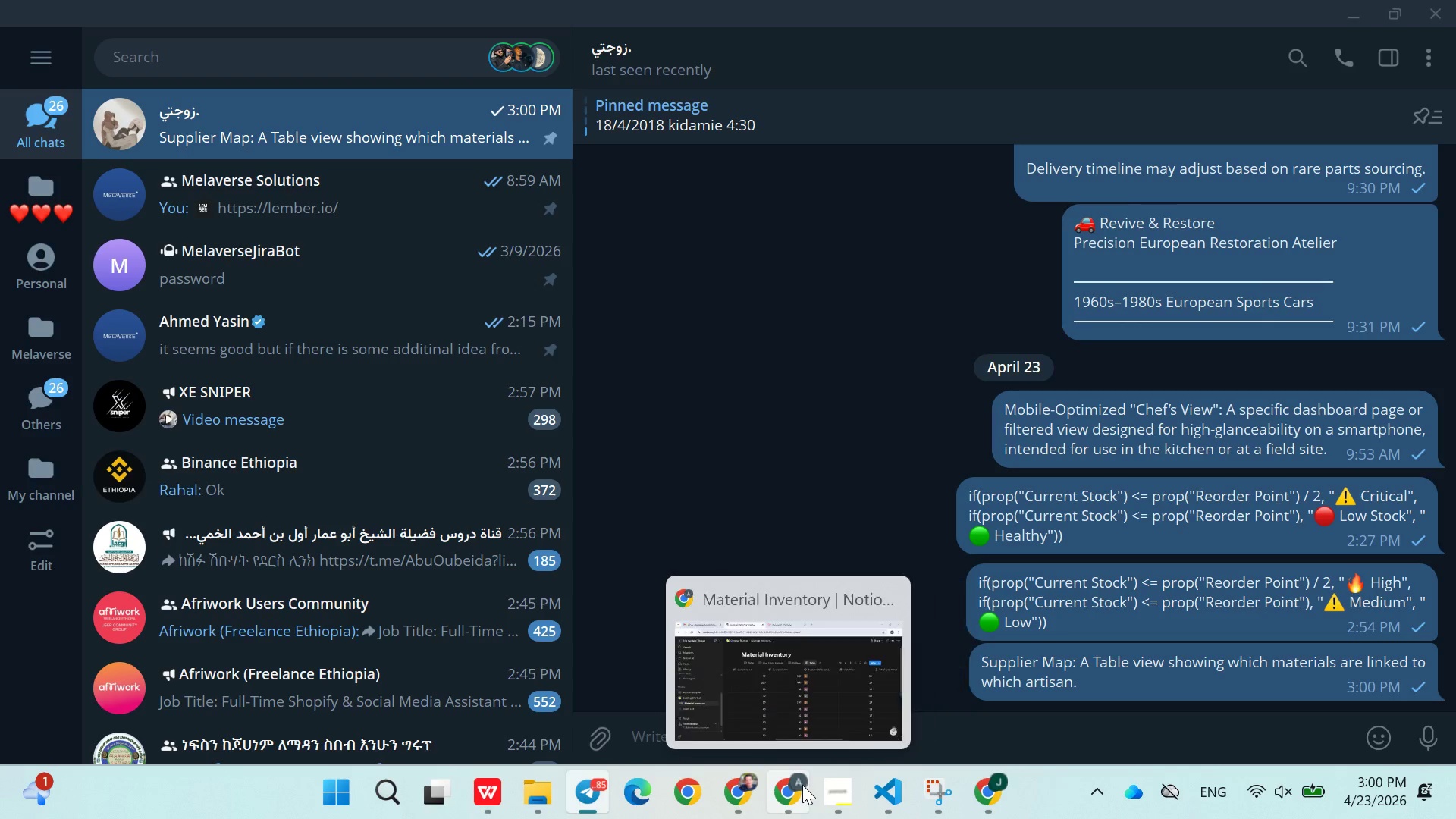 
left_click([802, 786])
 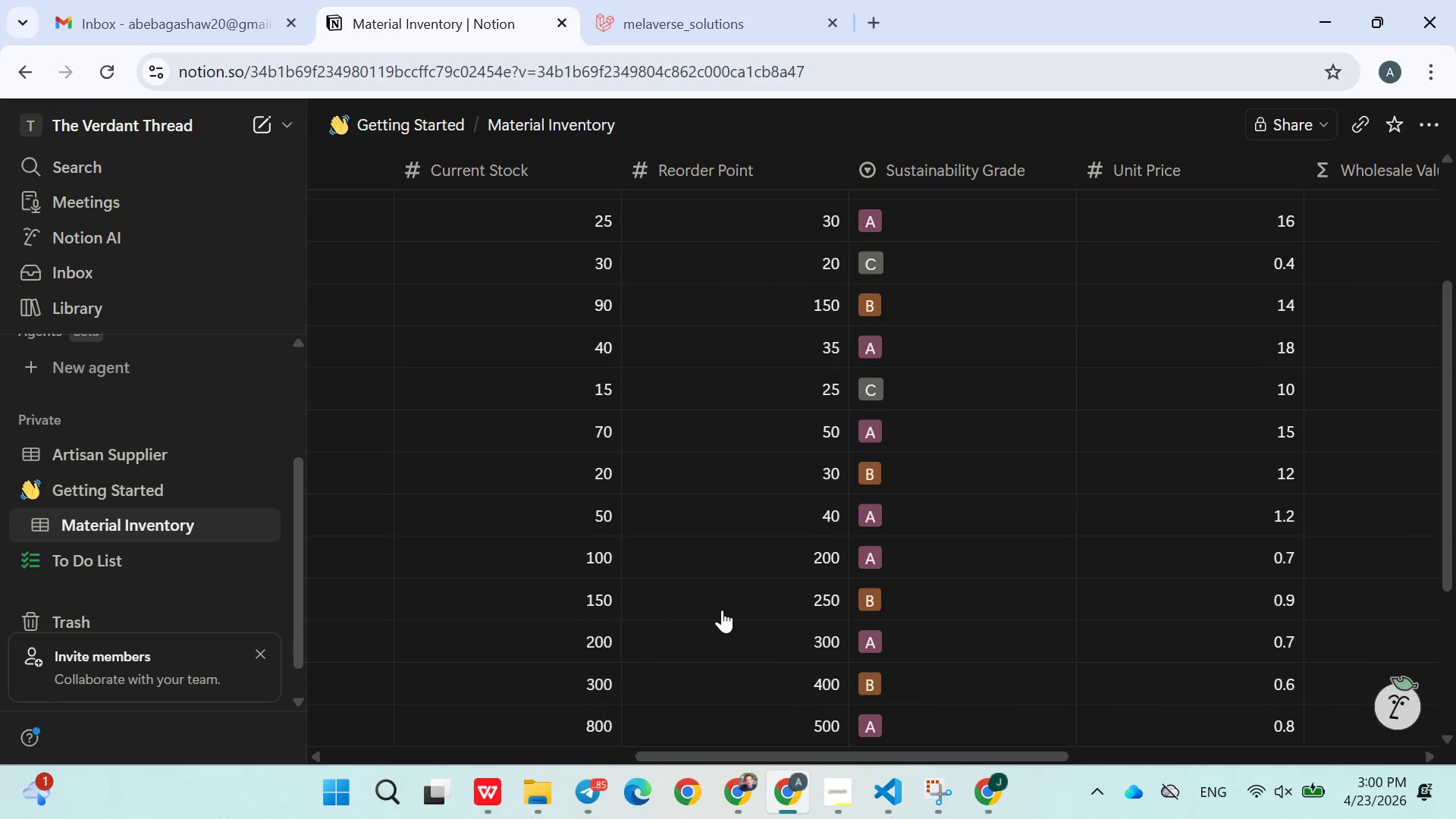 
wait(40.06)
 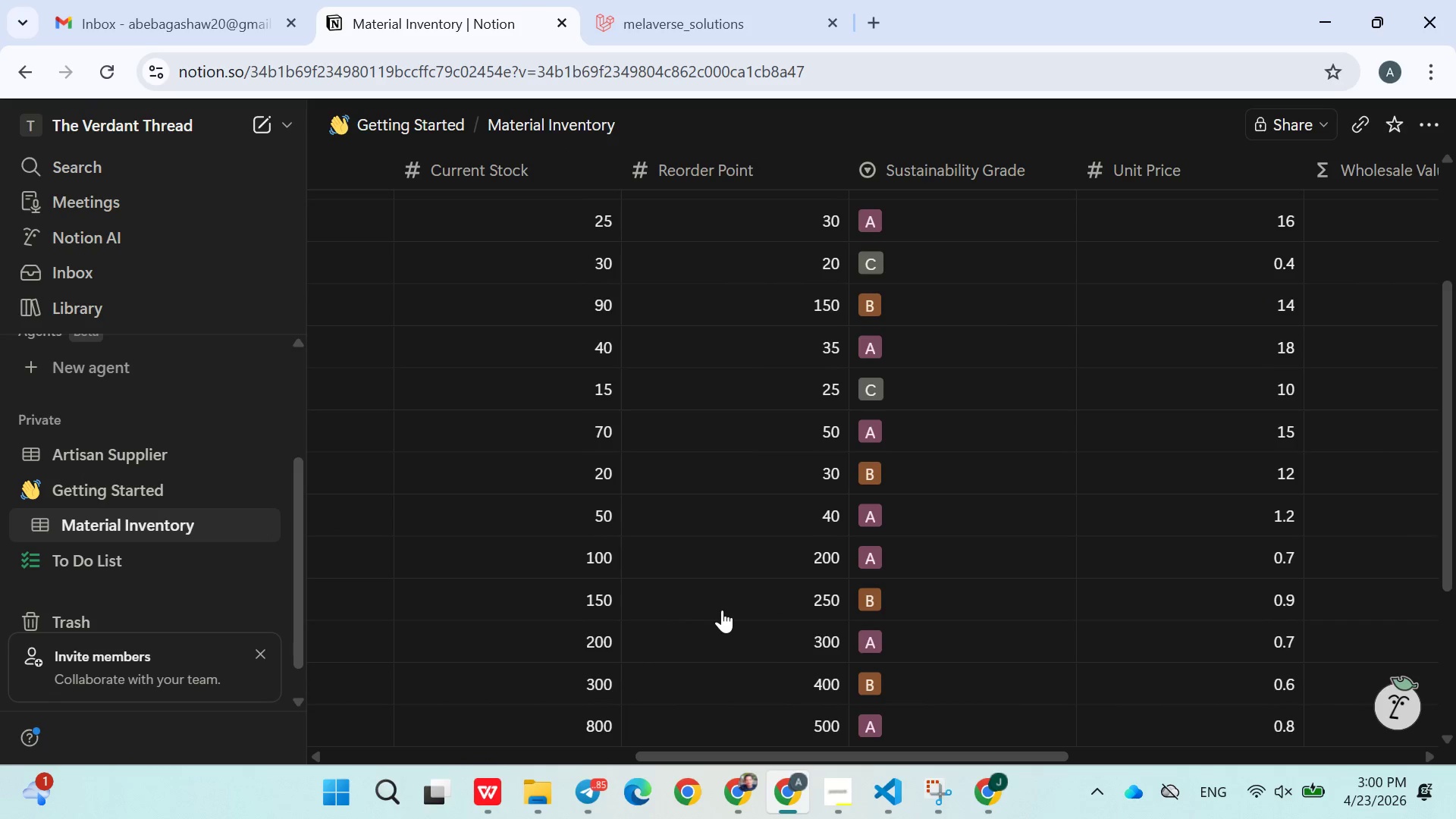 
left_click([134, 459])
 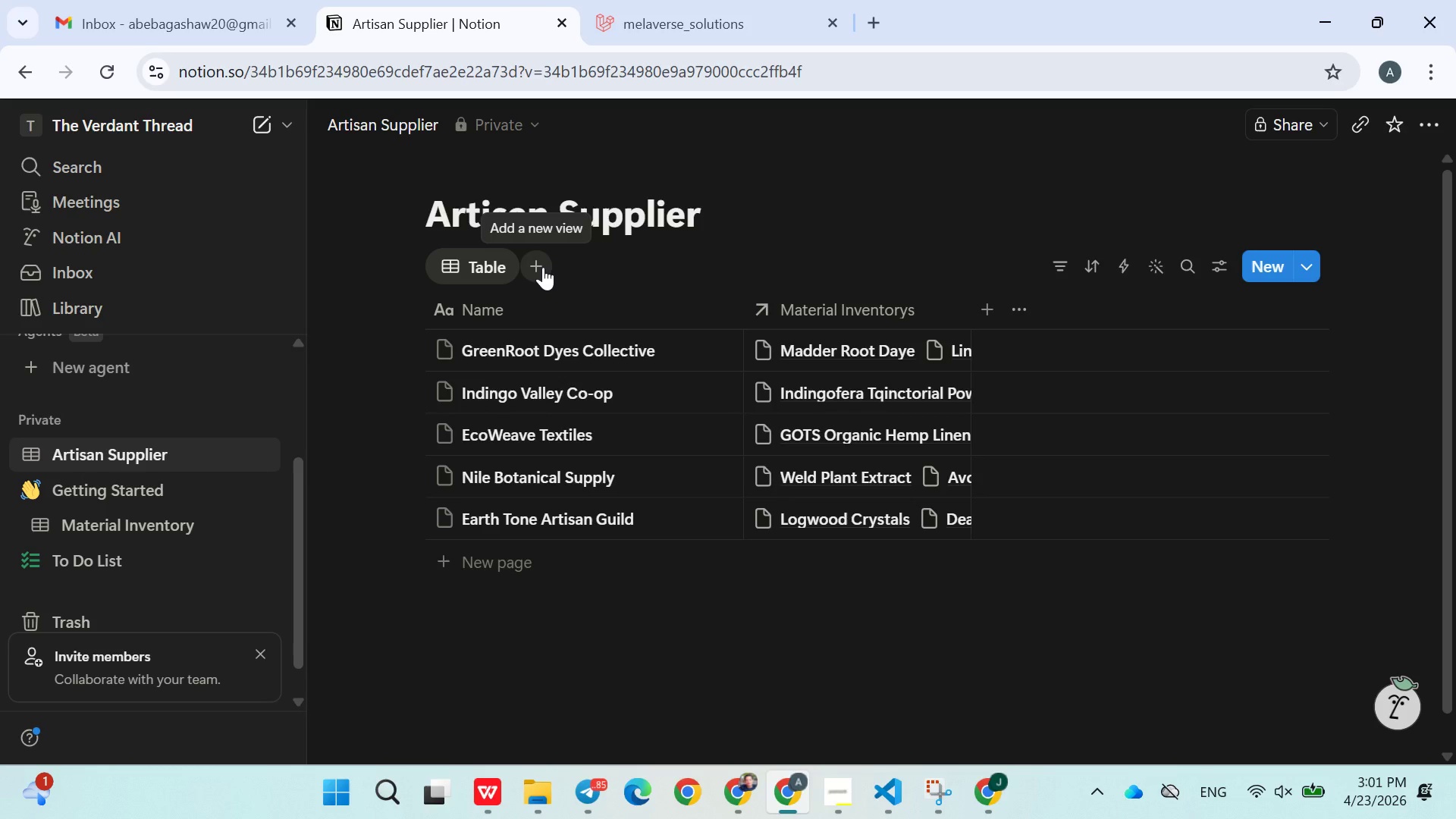 
wait(7.03)
 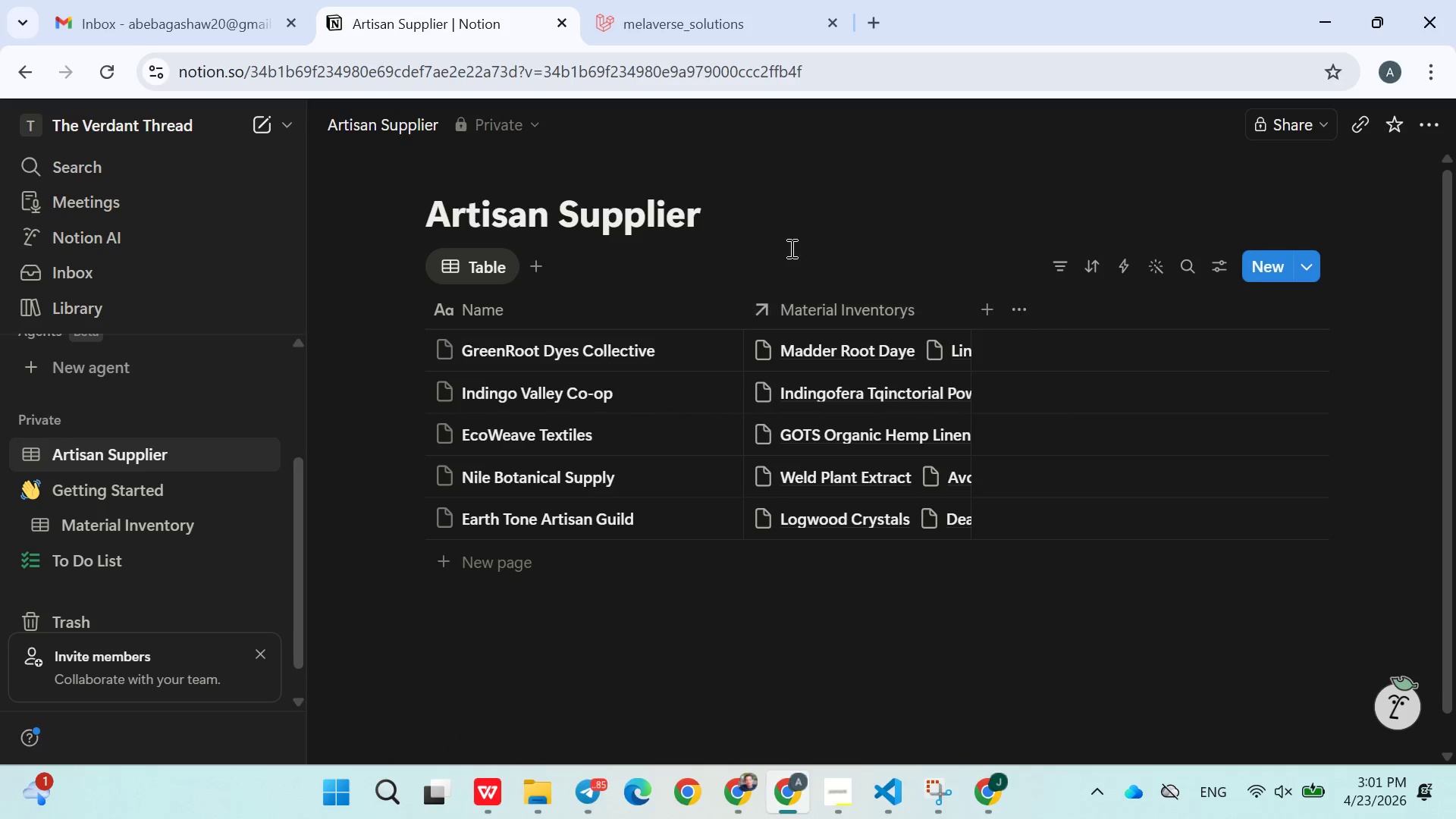 
left_click([543, 267])
 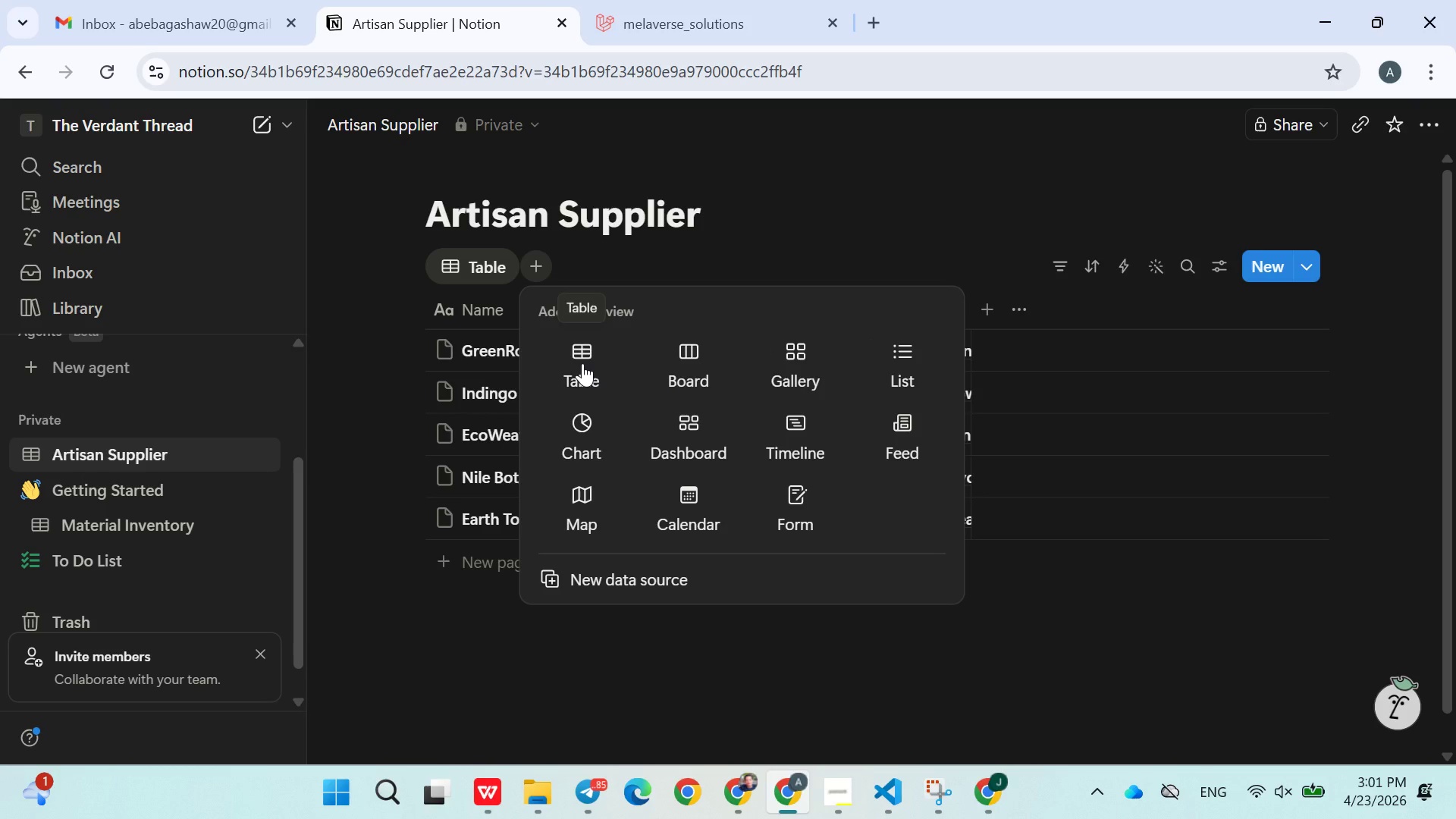 
wait(5.38)
 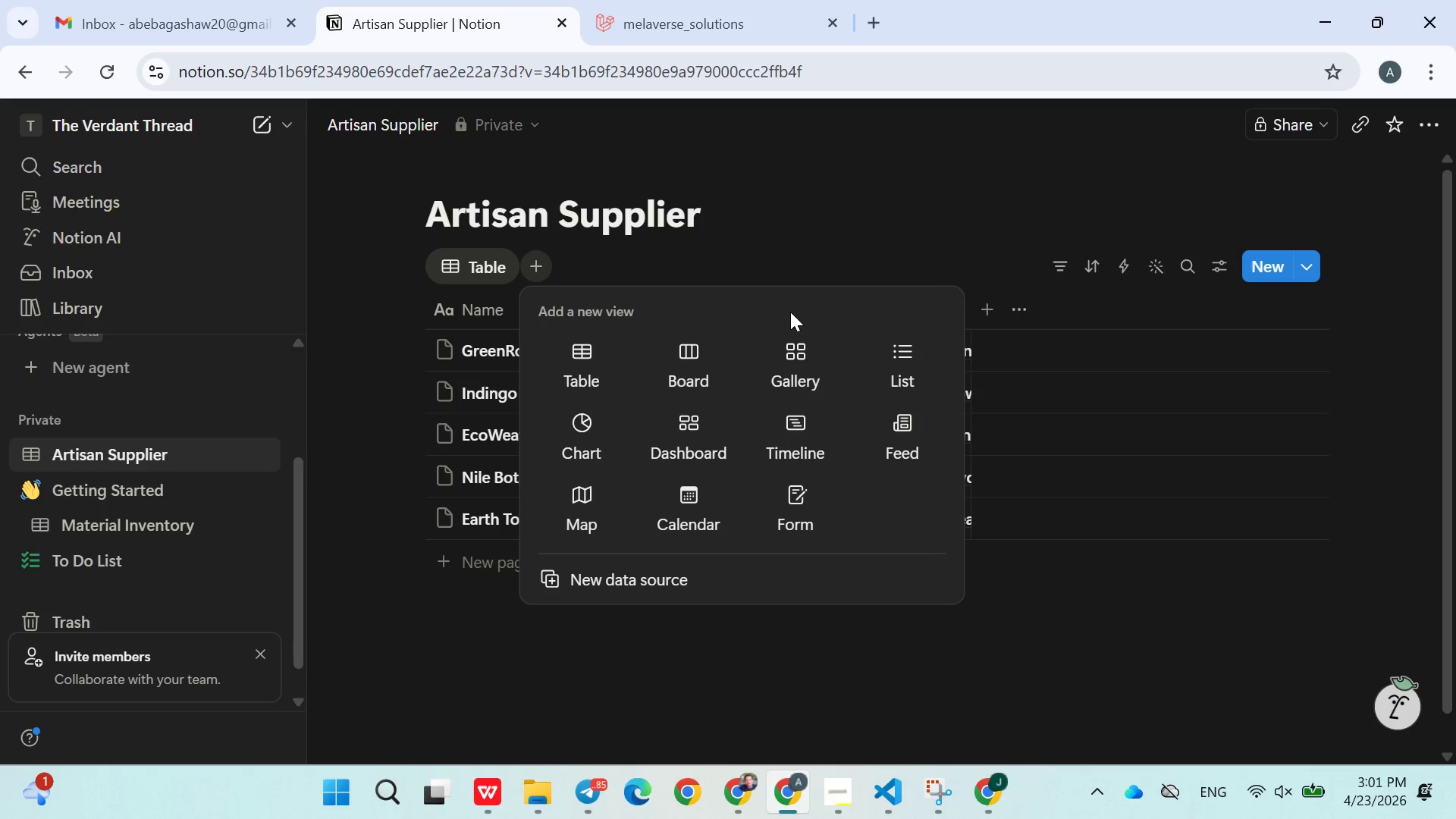 
left_click([582, 363])
 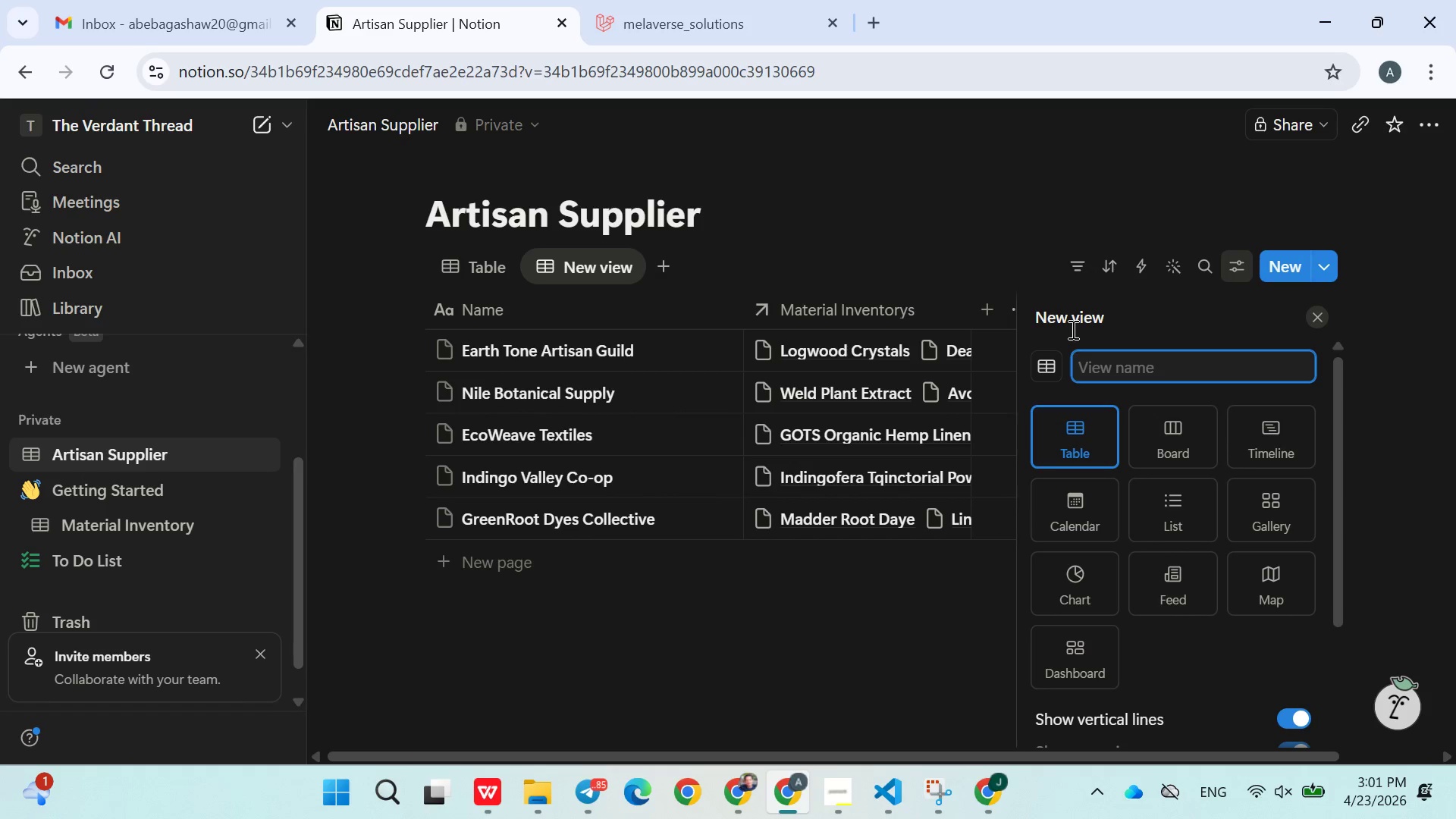 
key(Meta+V)
 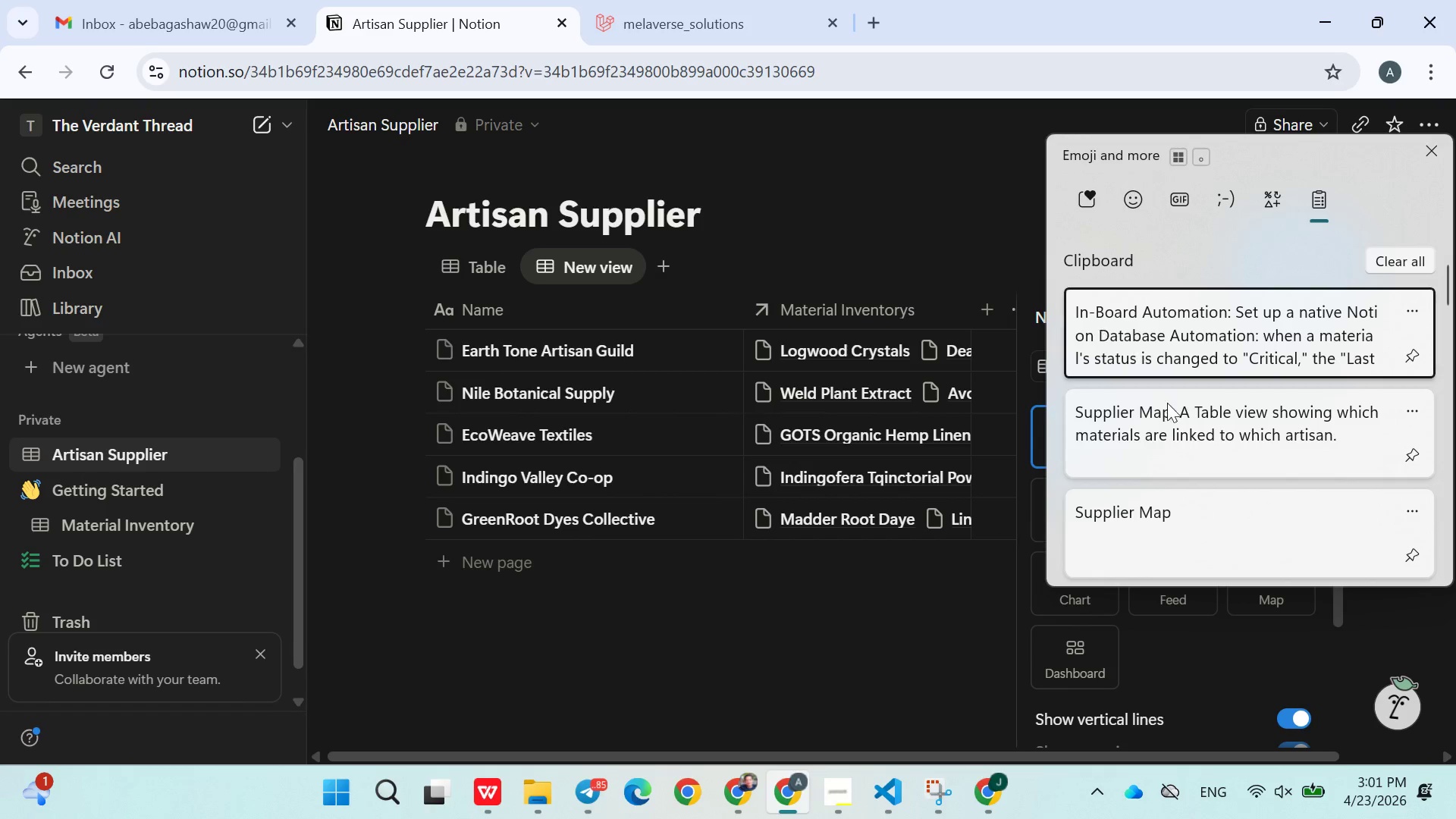 
left_click([1159, 515])
 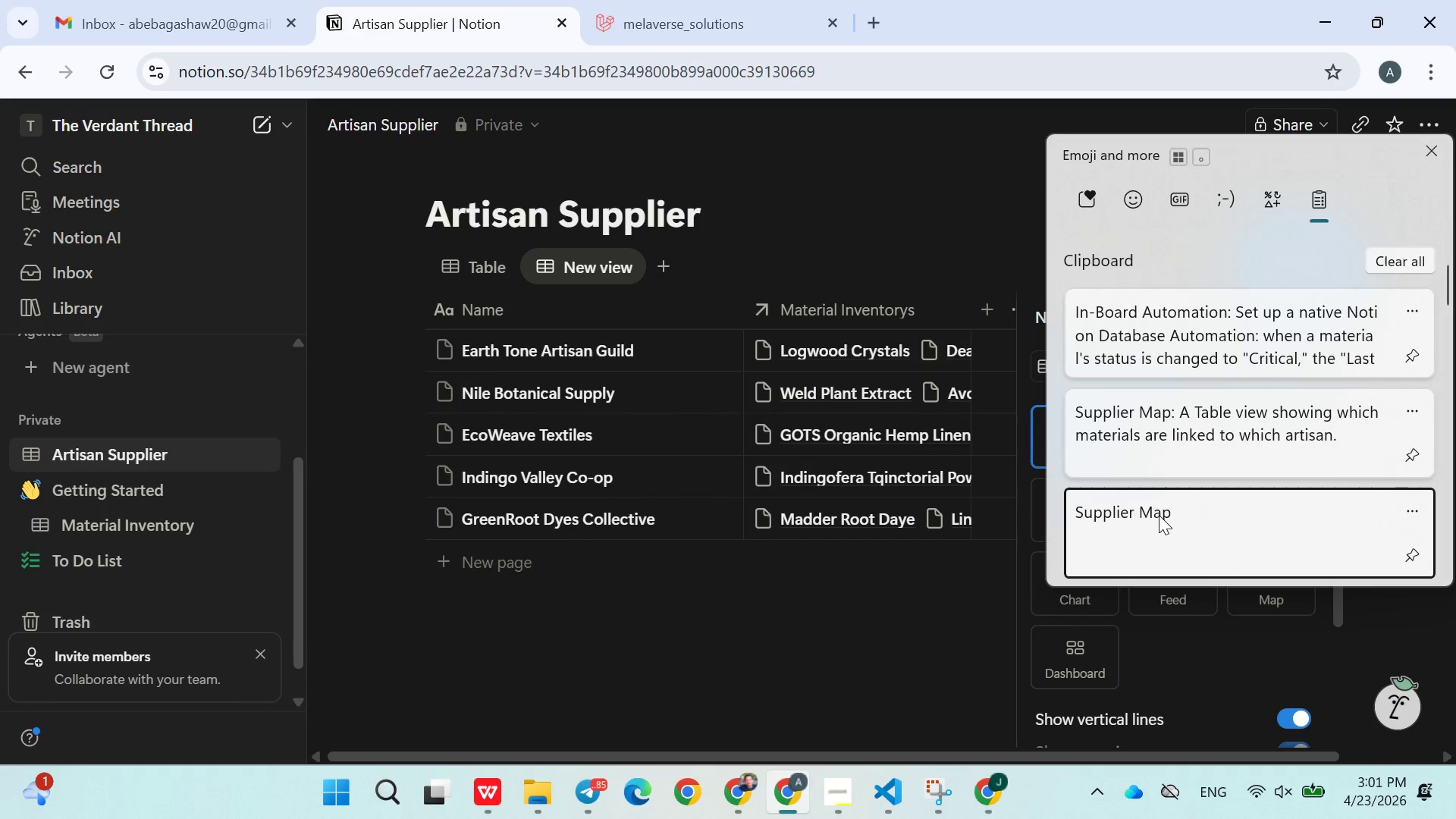 
key(Control+ControlLeft)
 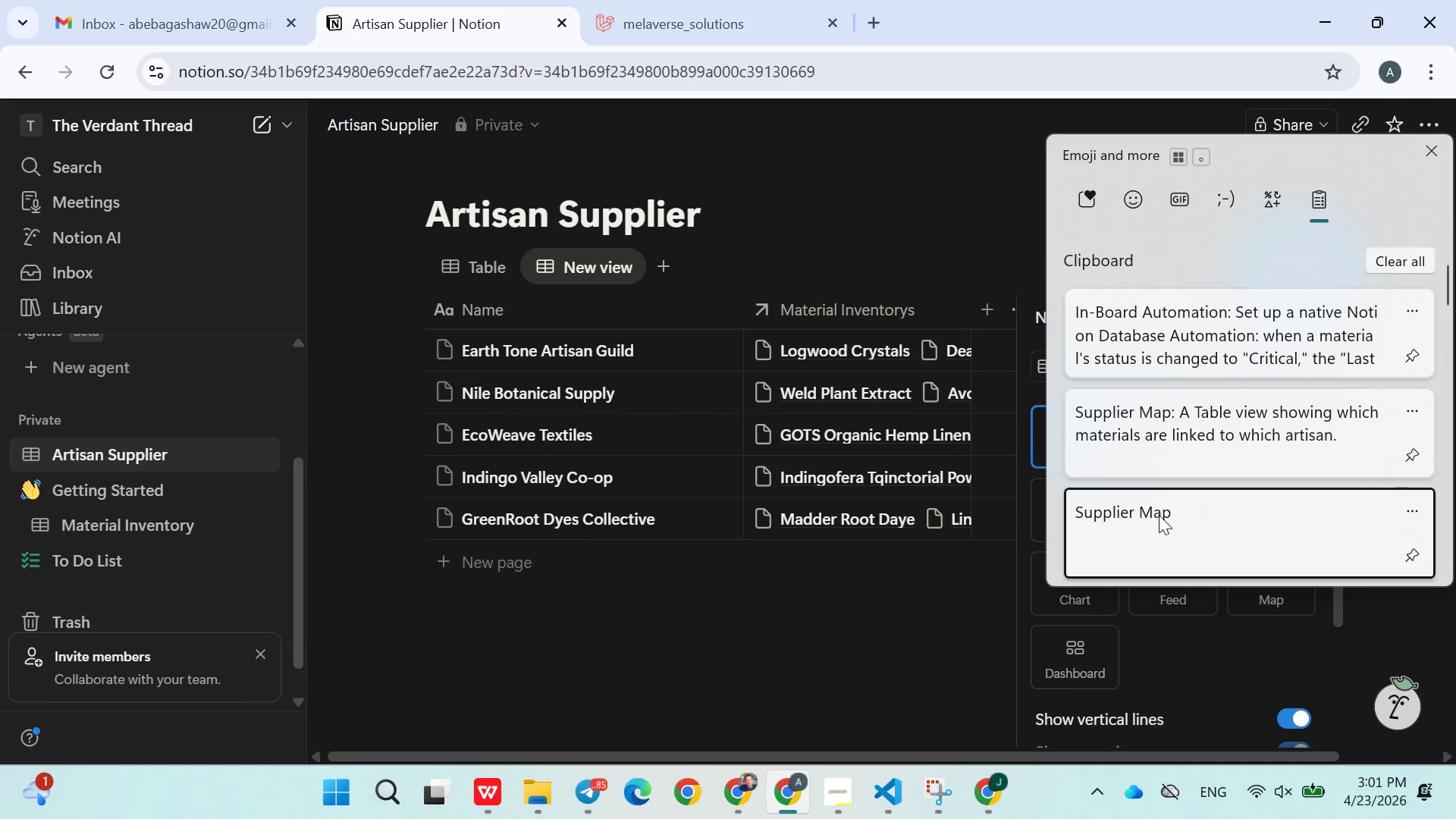 
key(Control+V)
 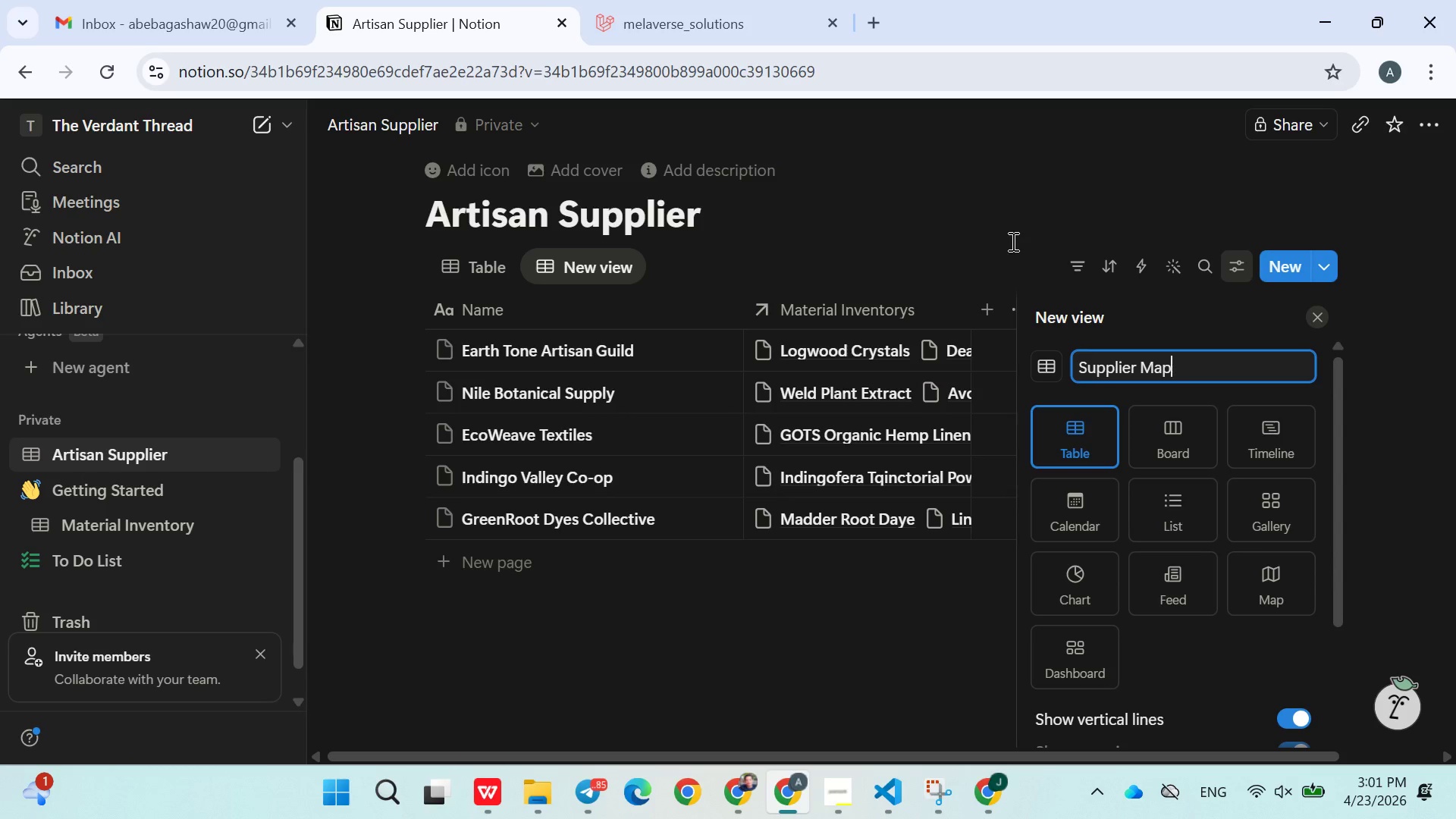 
wait(13.45)
 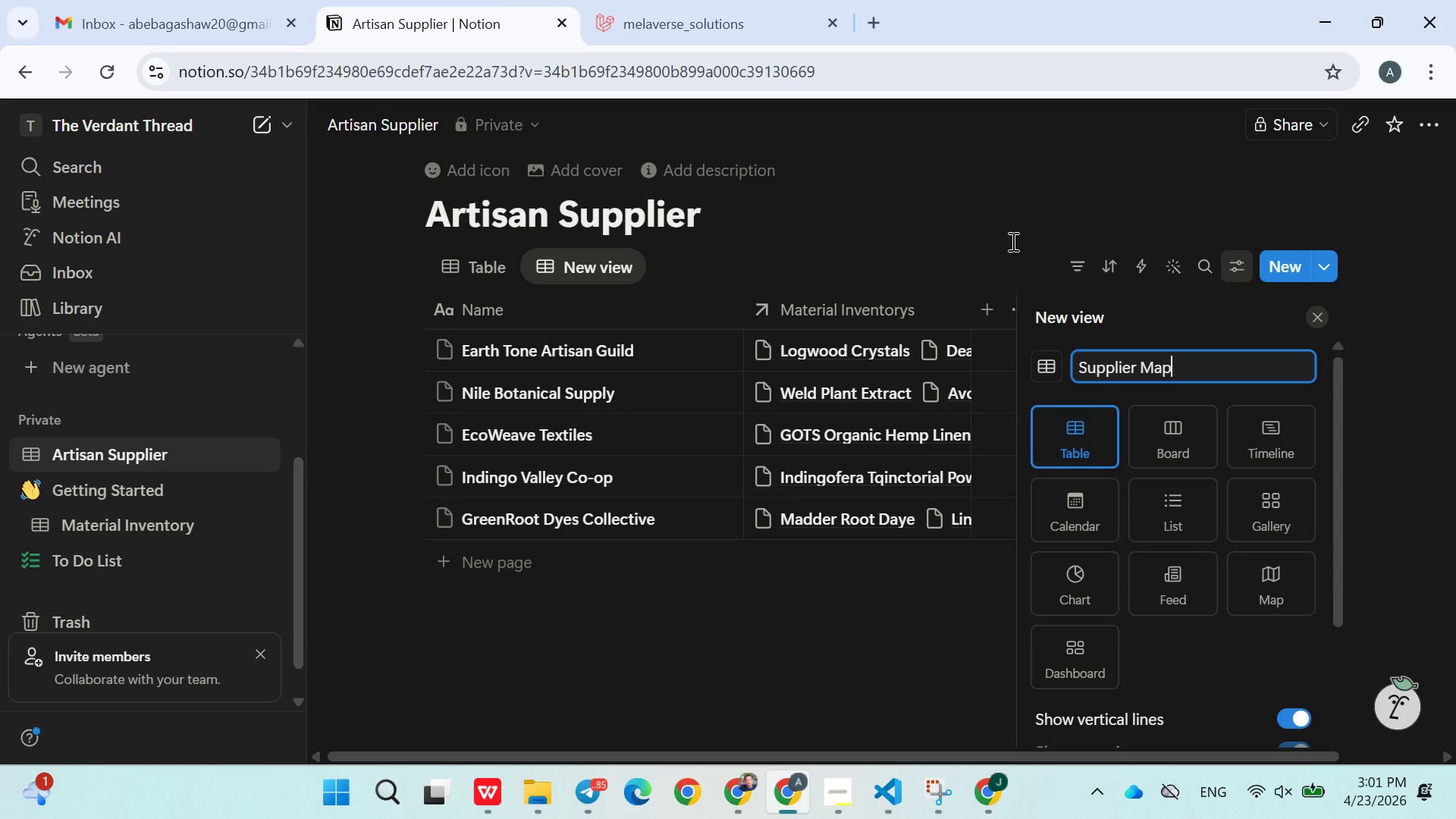 
left_click([1012, 241])
 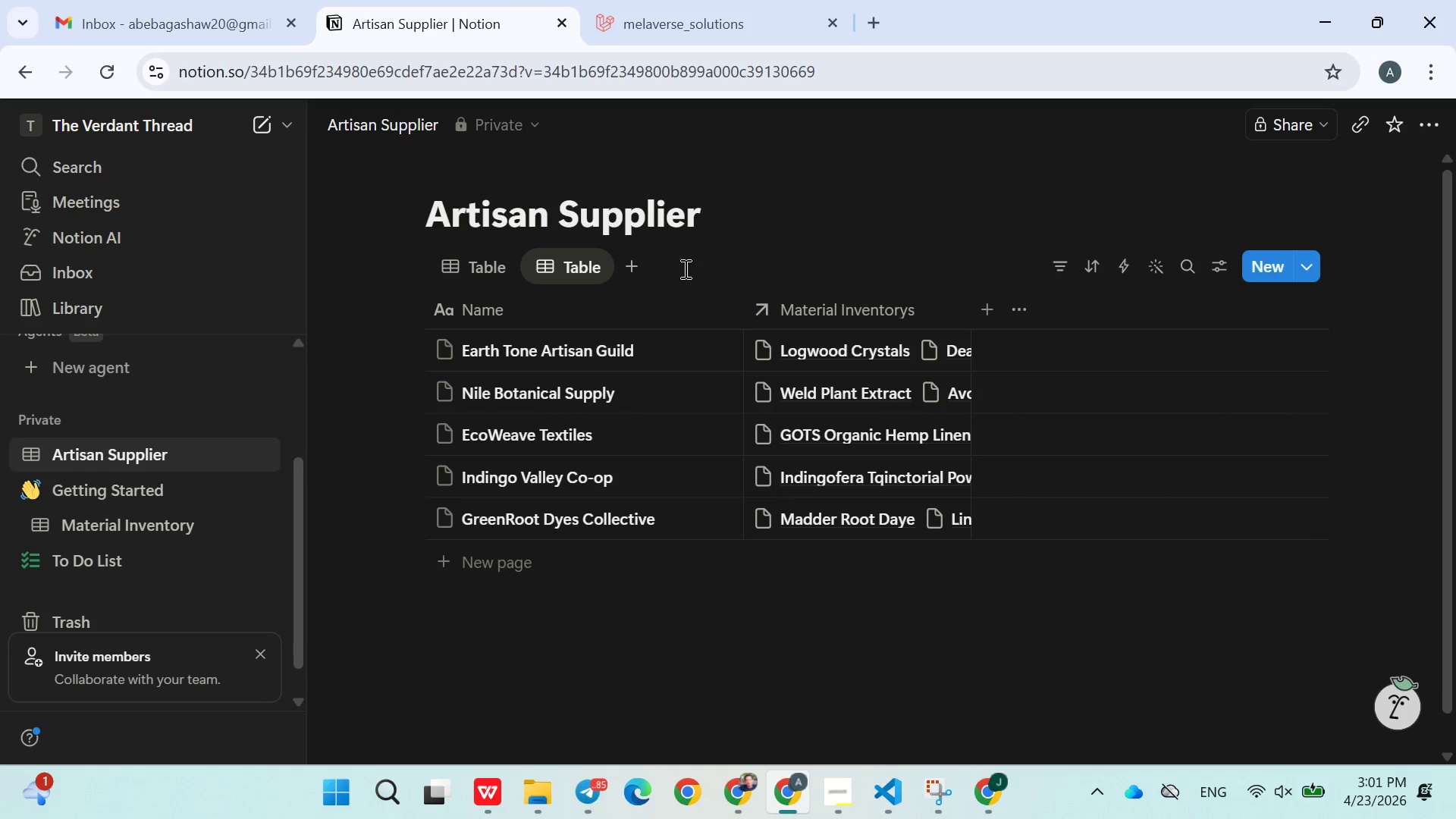 
left_click([491, 258])
 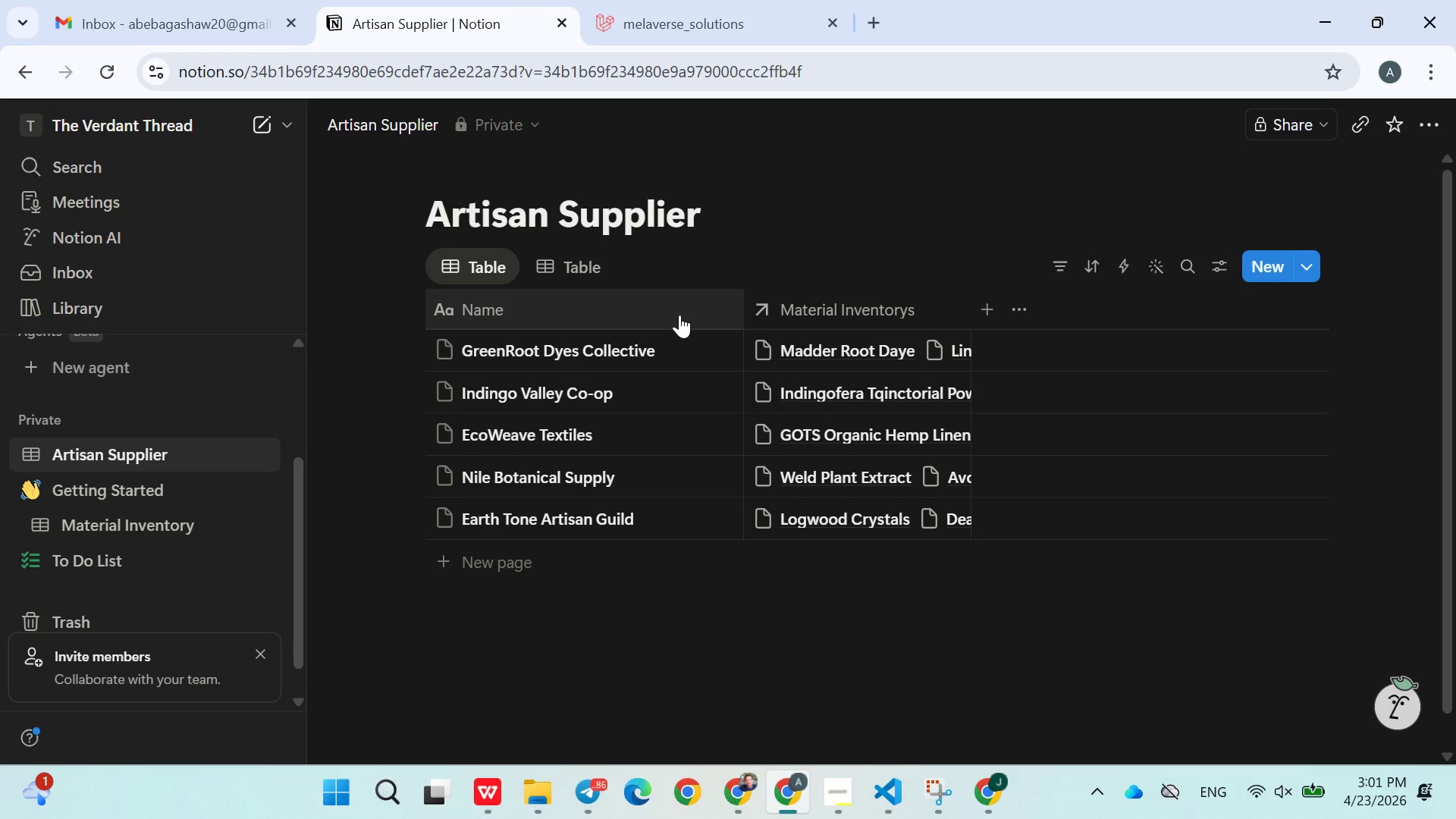 
wait(22.89)
 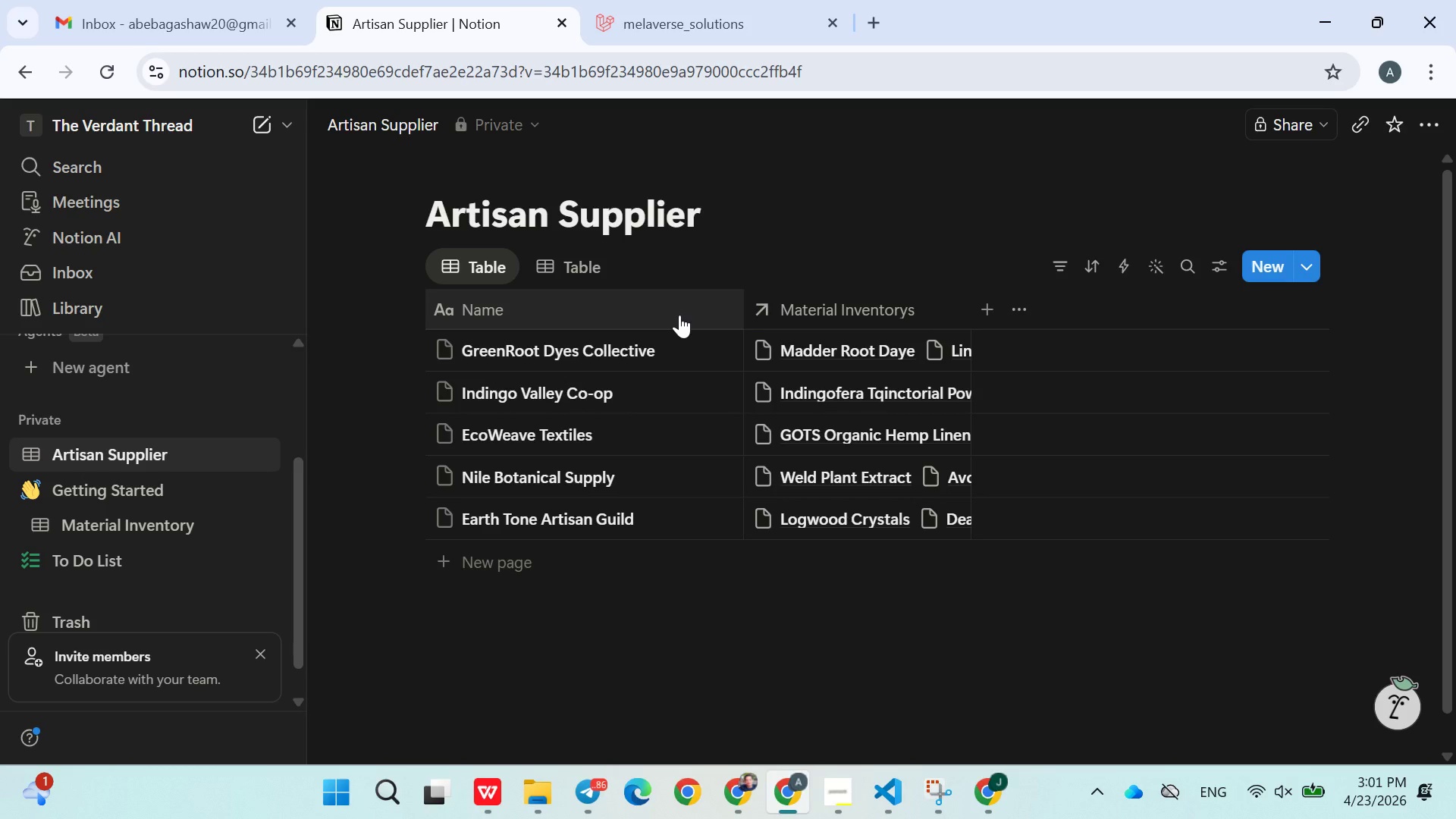 
left_click([772, 209])
 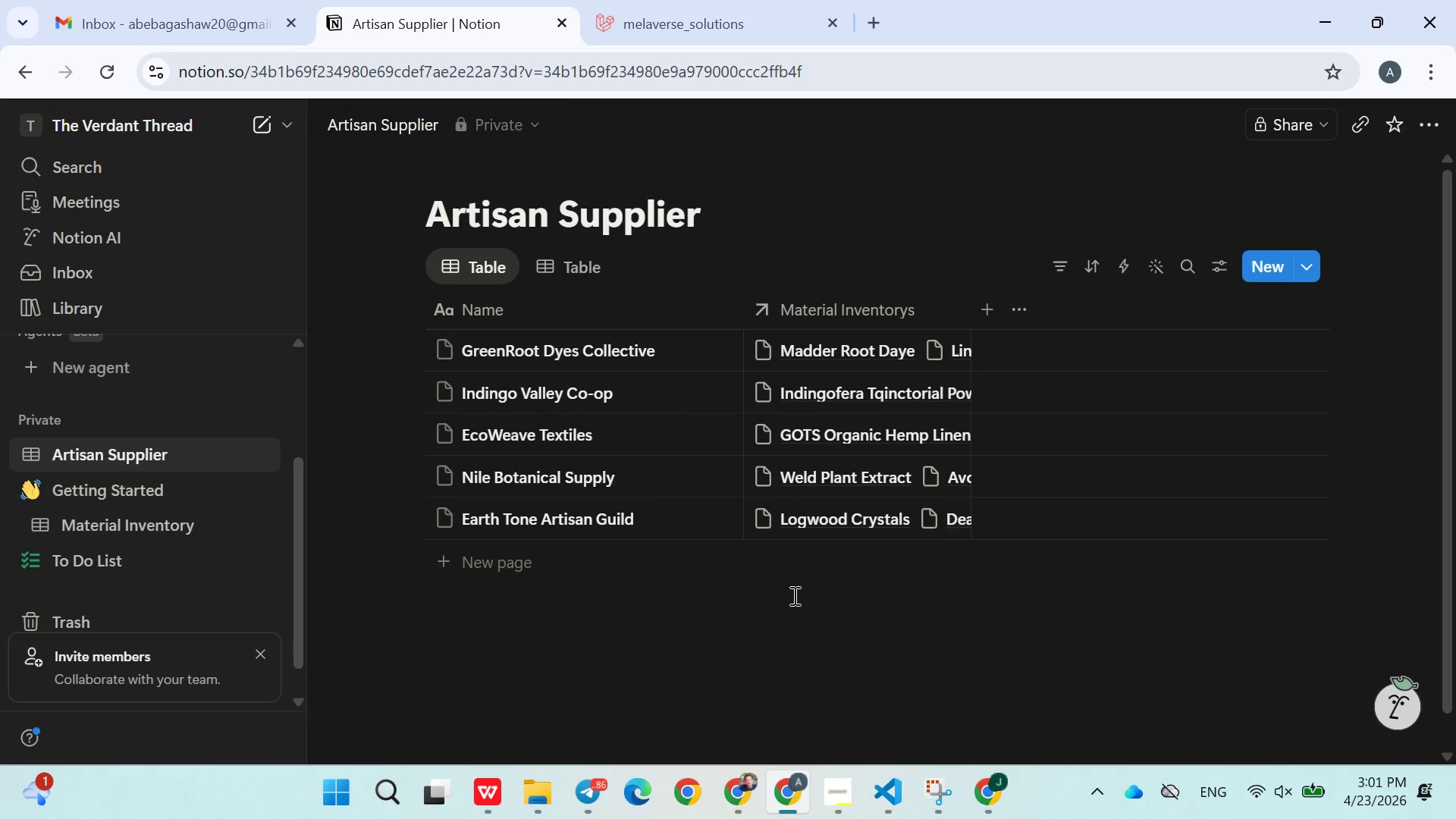 
left_click([742, 637])
 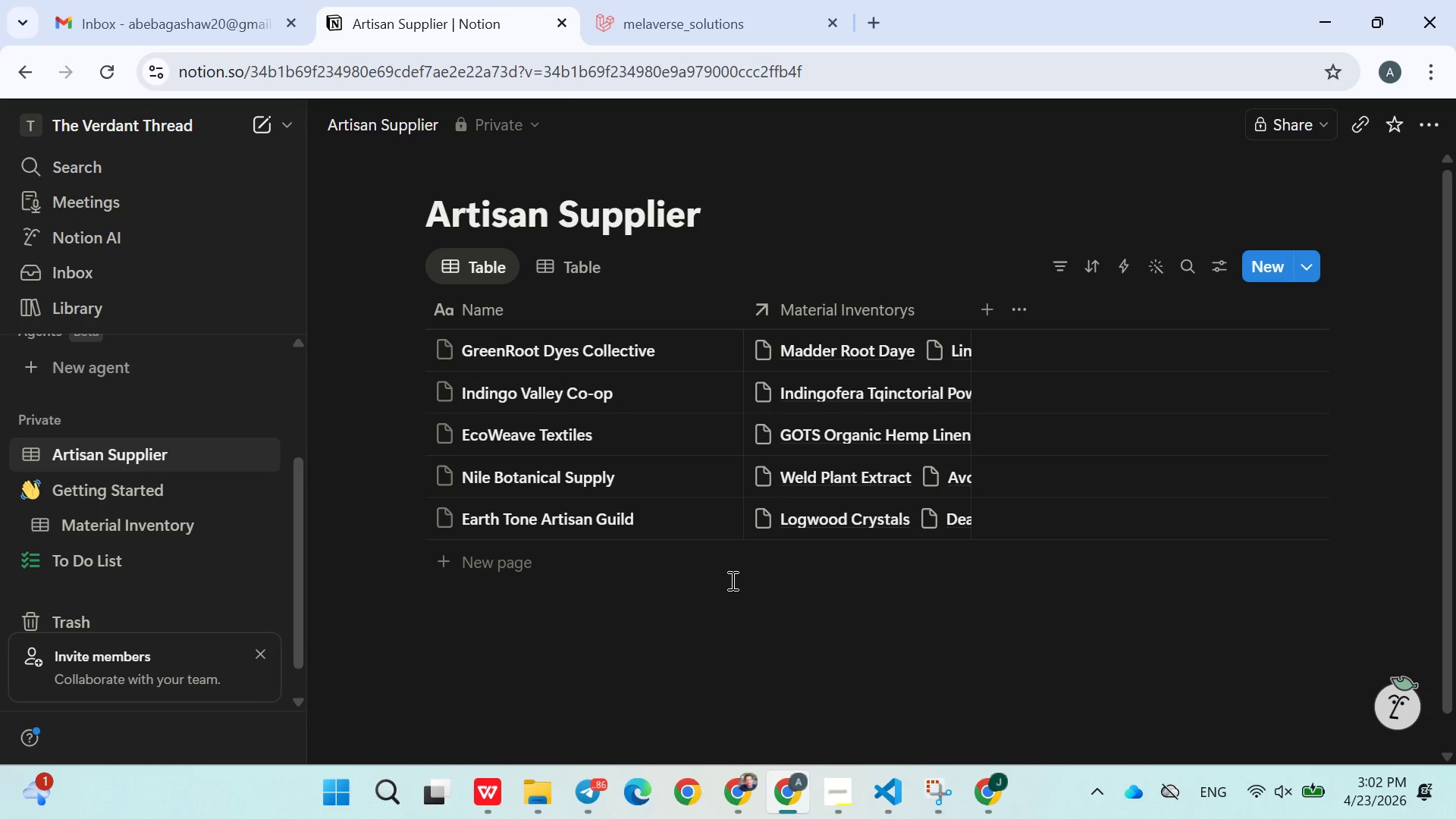 
wait(7.58)
 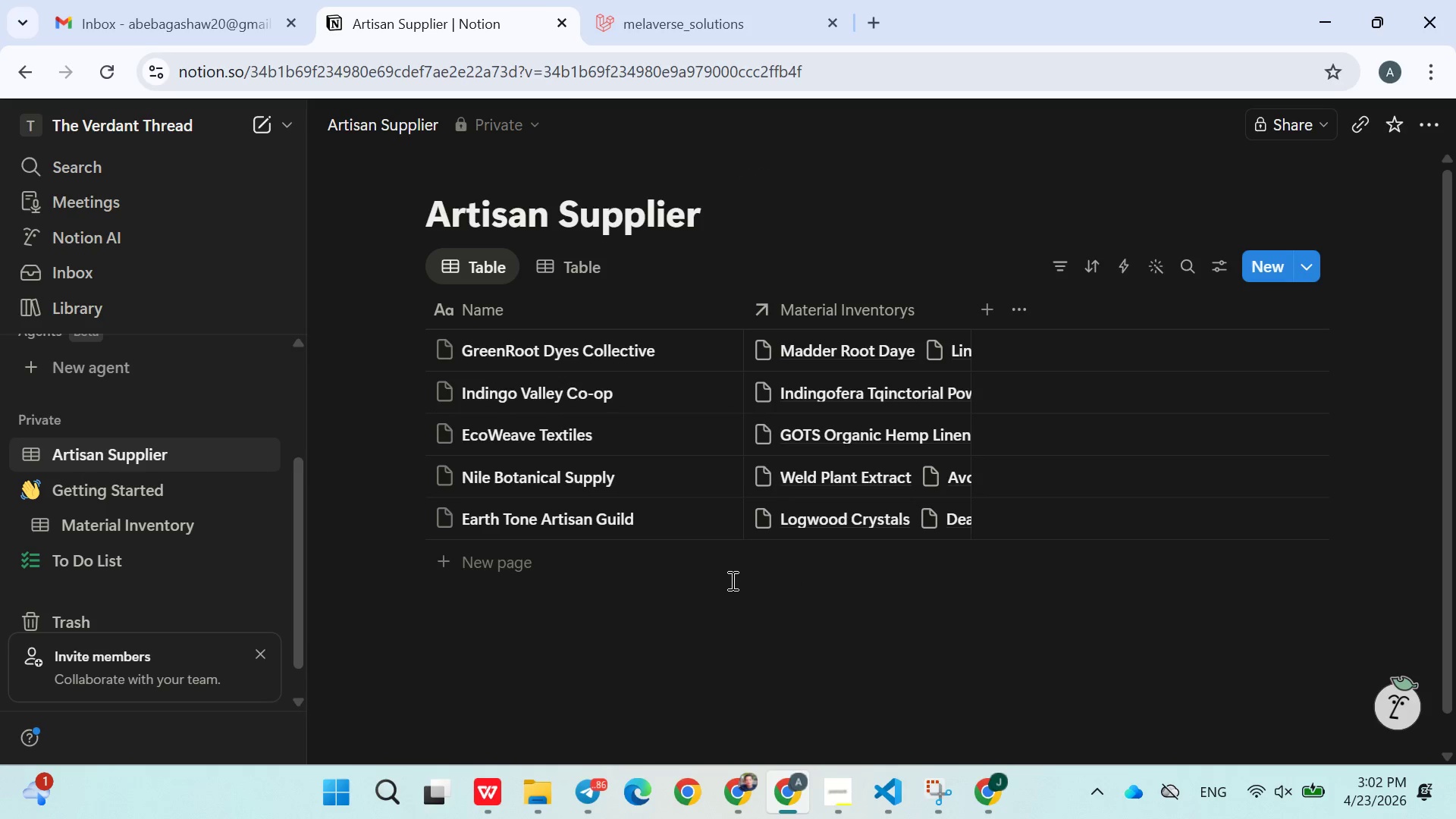 
mouse_move([595, -326])
 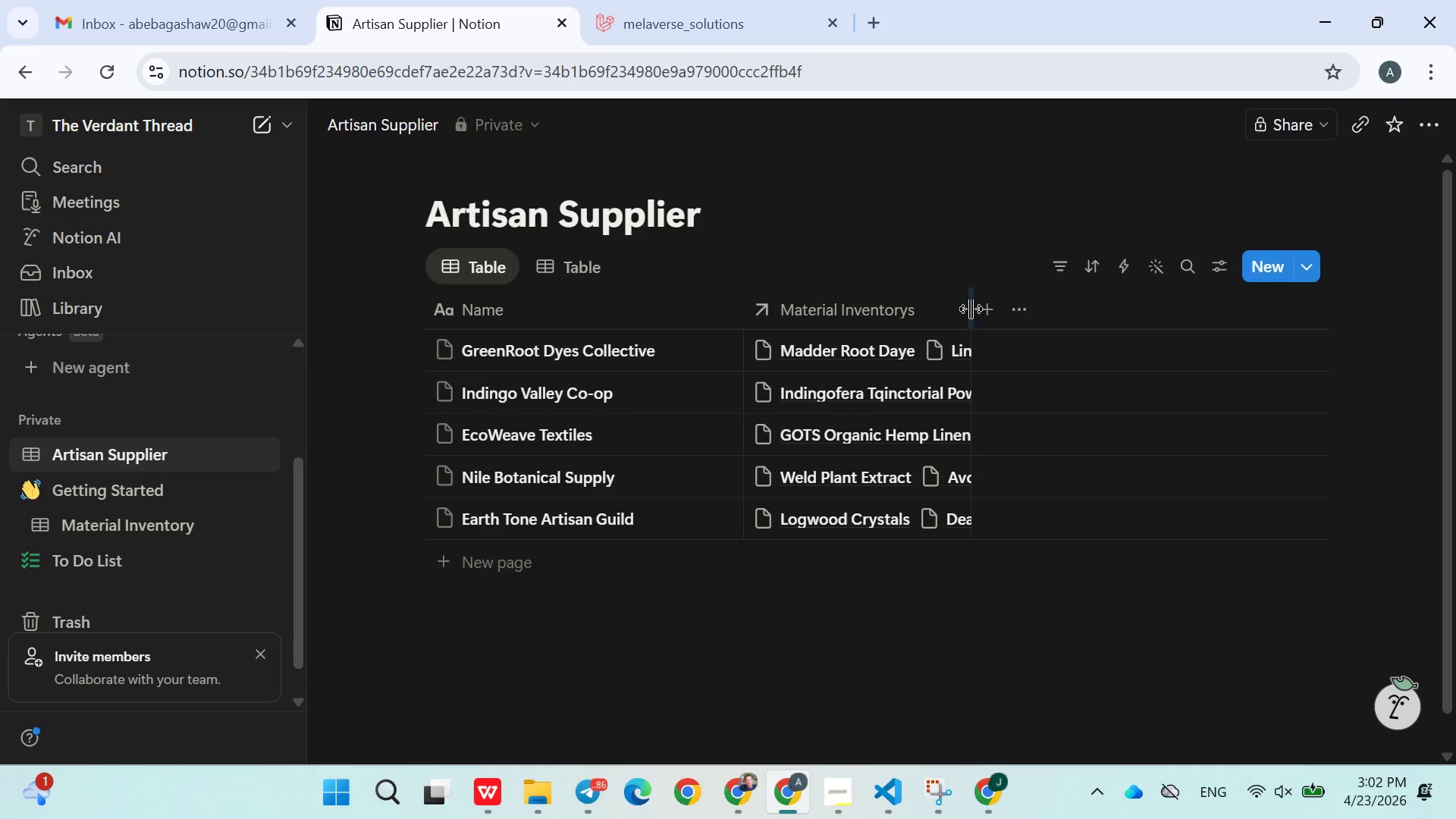 
left_click([971, 309])
 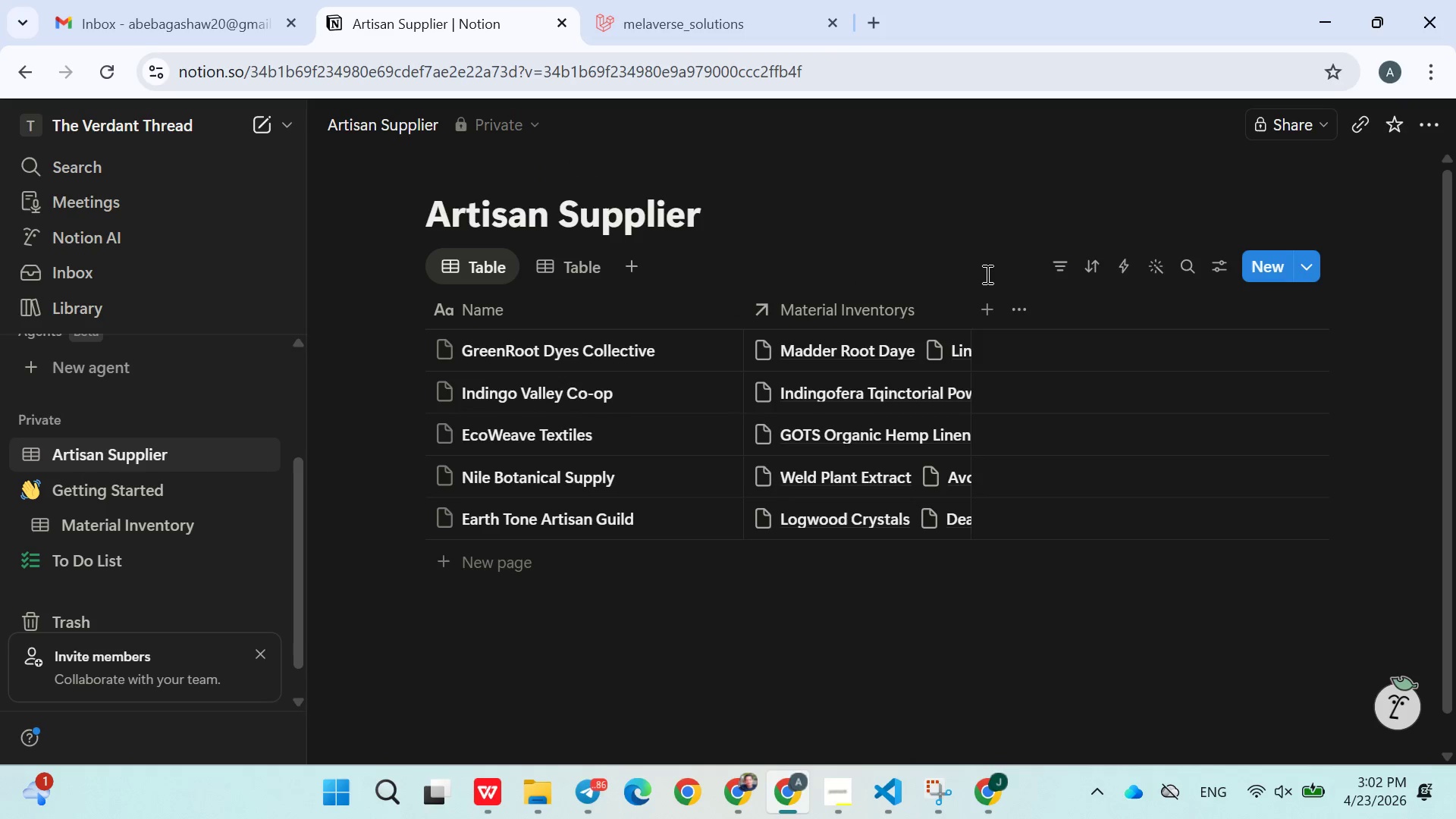 
double_click([976, 327])
 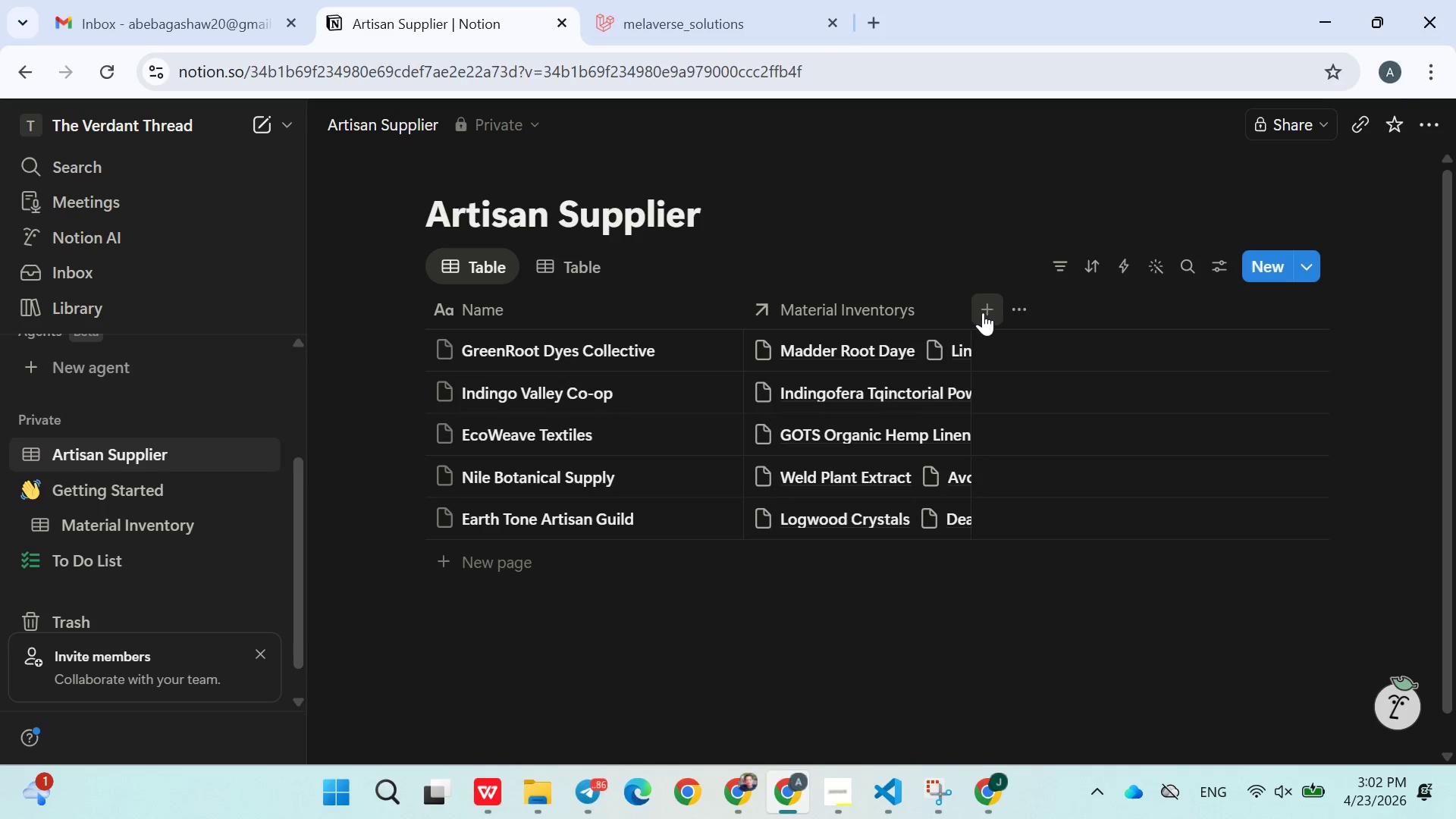 
triple_click([983, 312])
 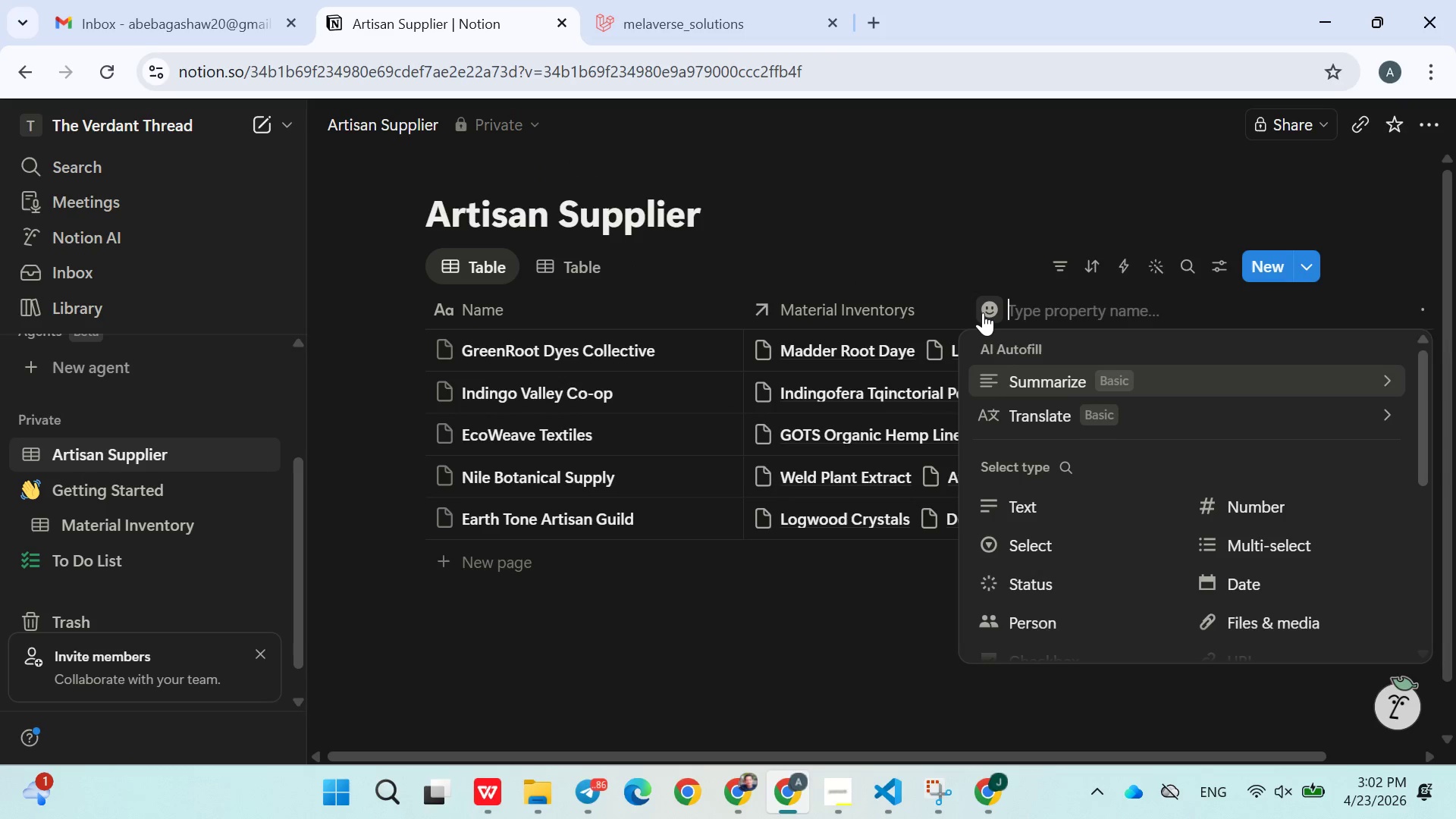 
type(Location)
 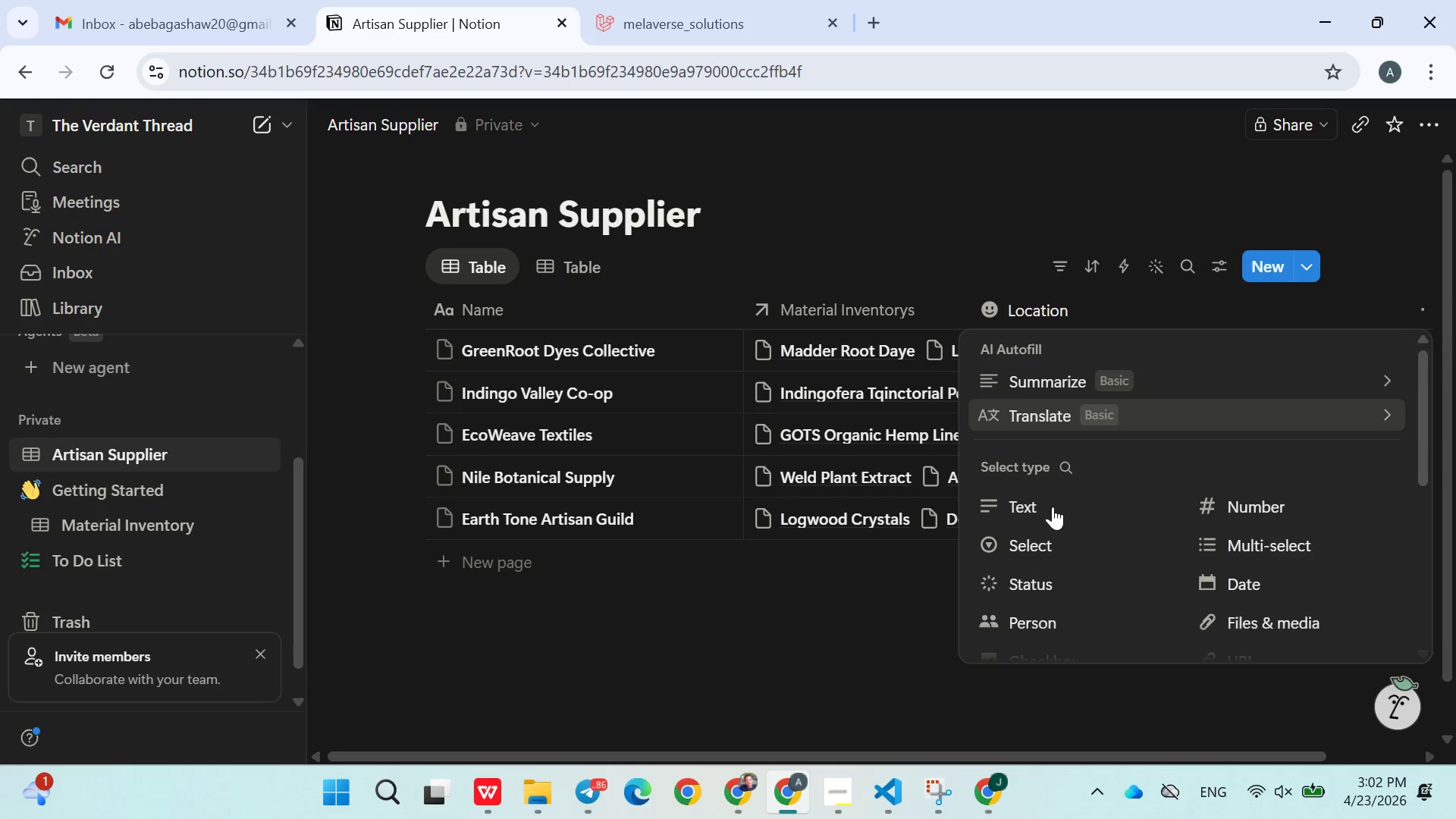 
left_click([1045, 514])
 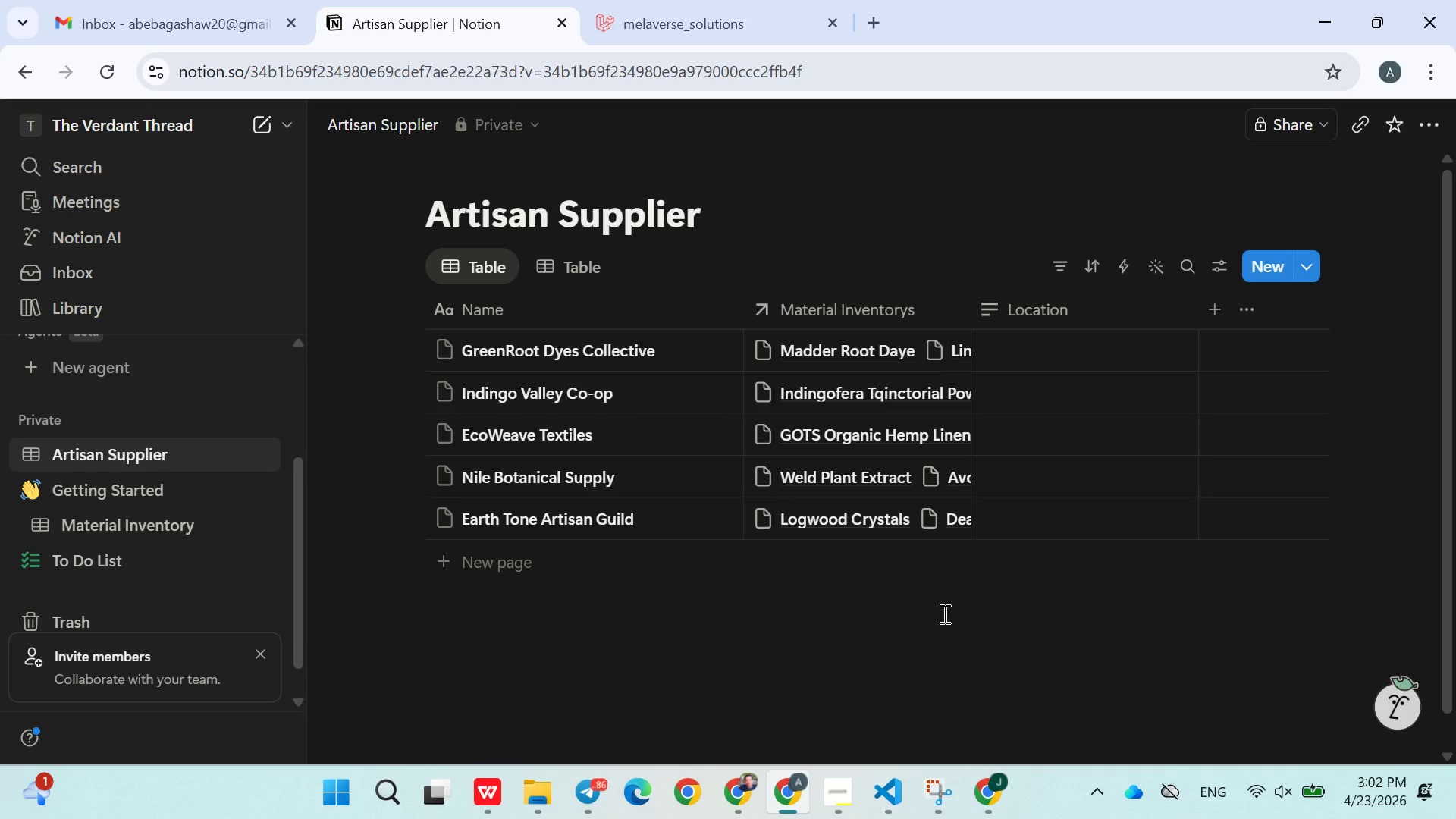 
left_click([941, 614])
 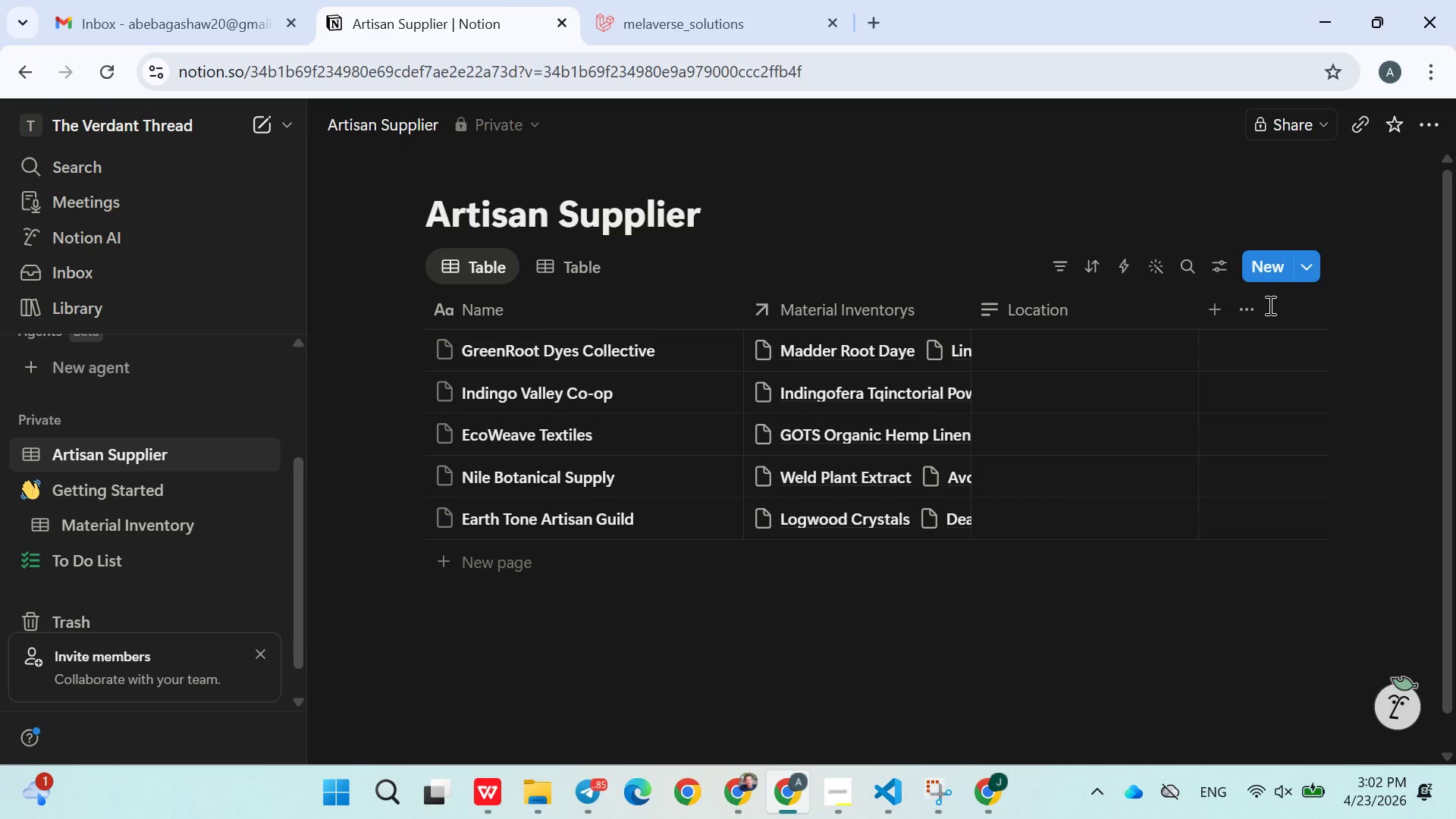 
left_click([1222, 306])
 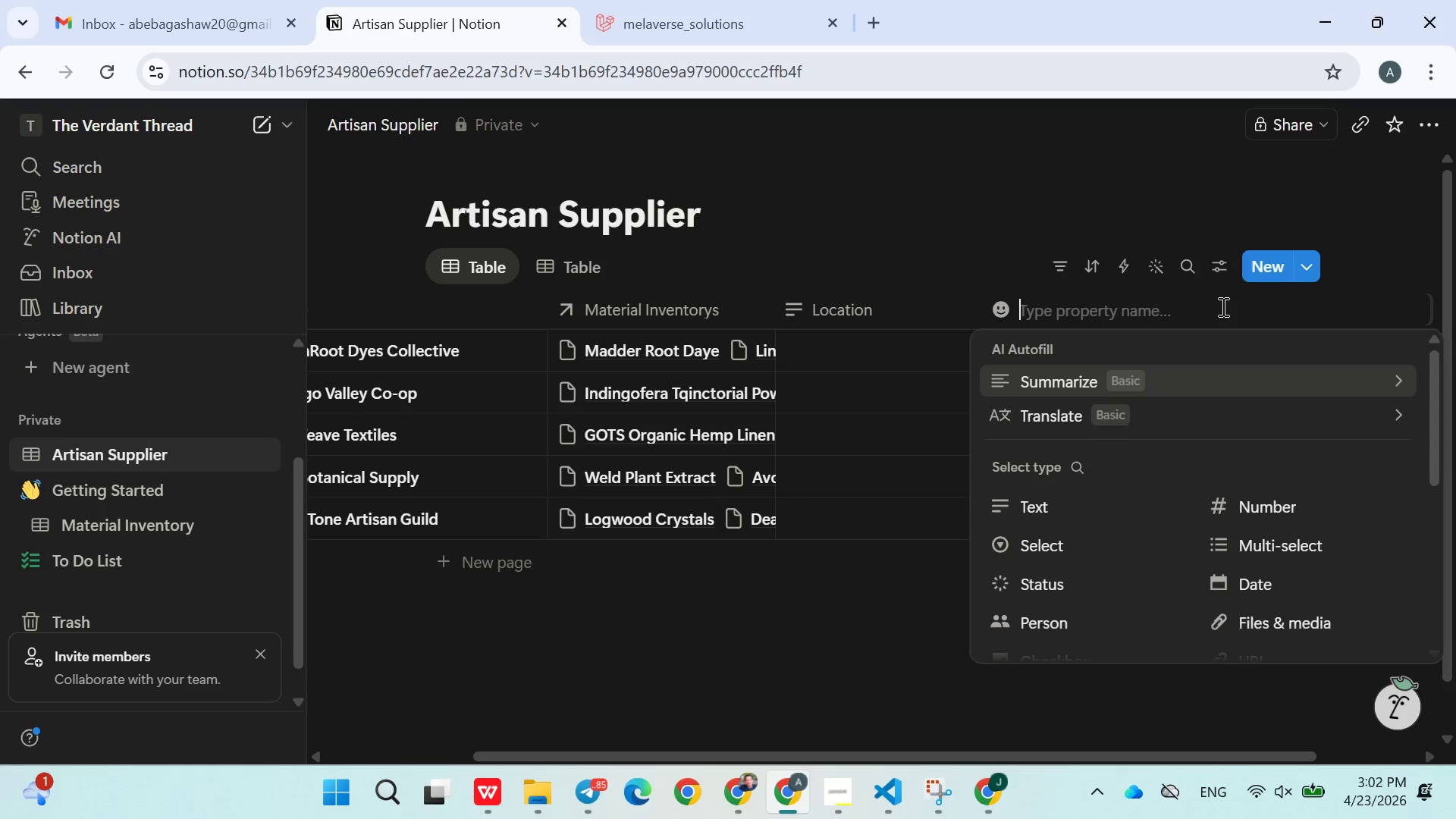 
wait(7.66)
 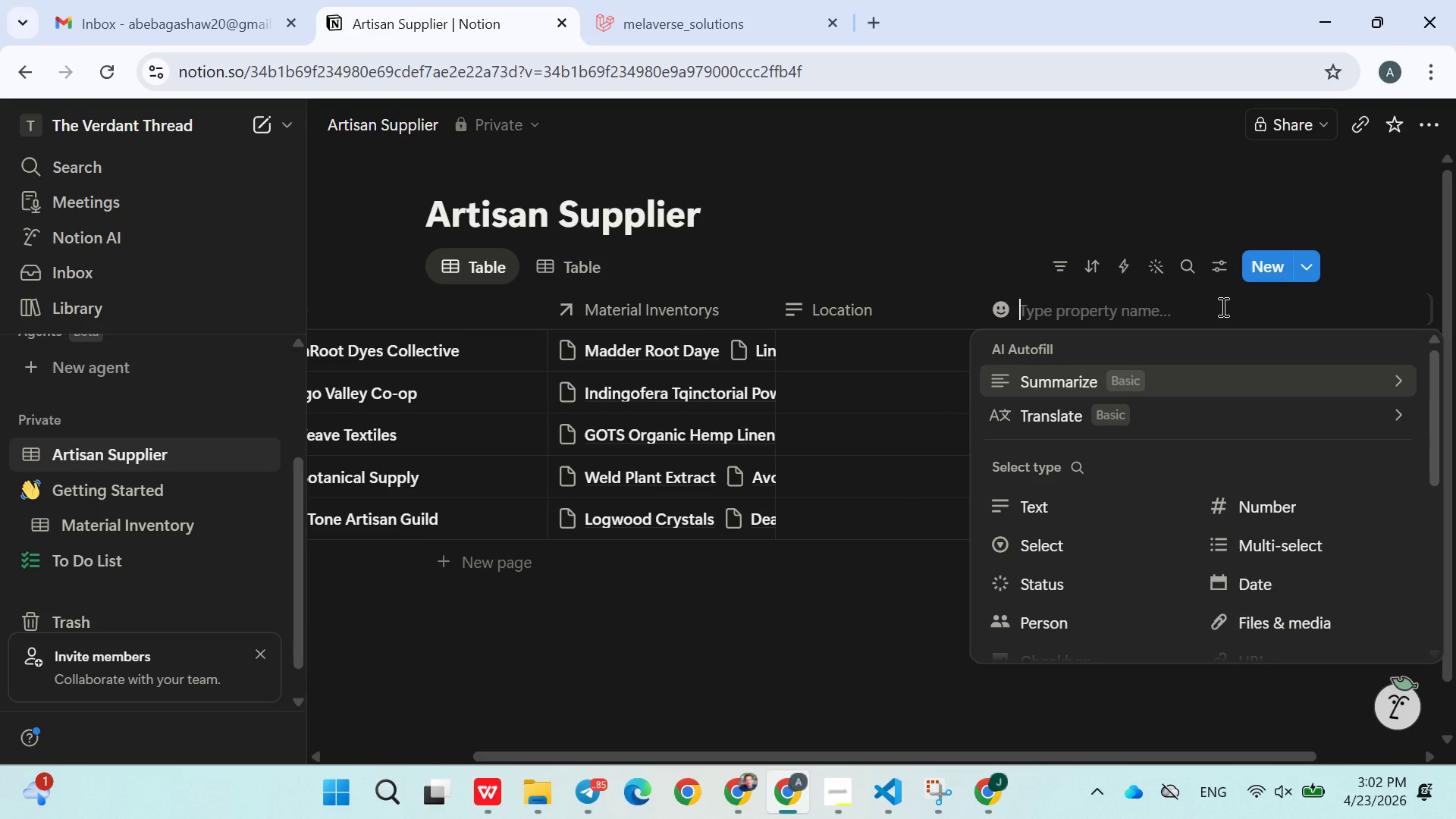 
type(Contact Plateform)
 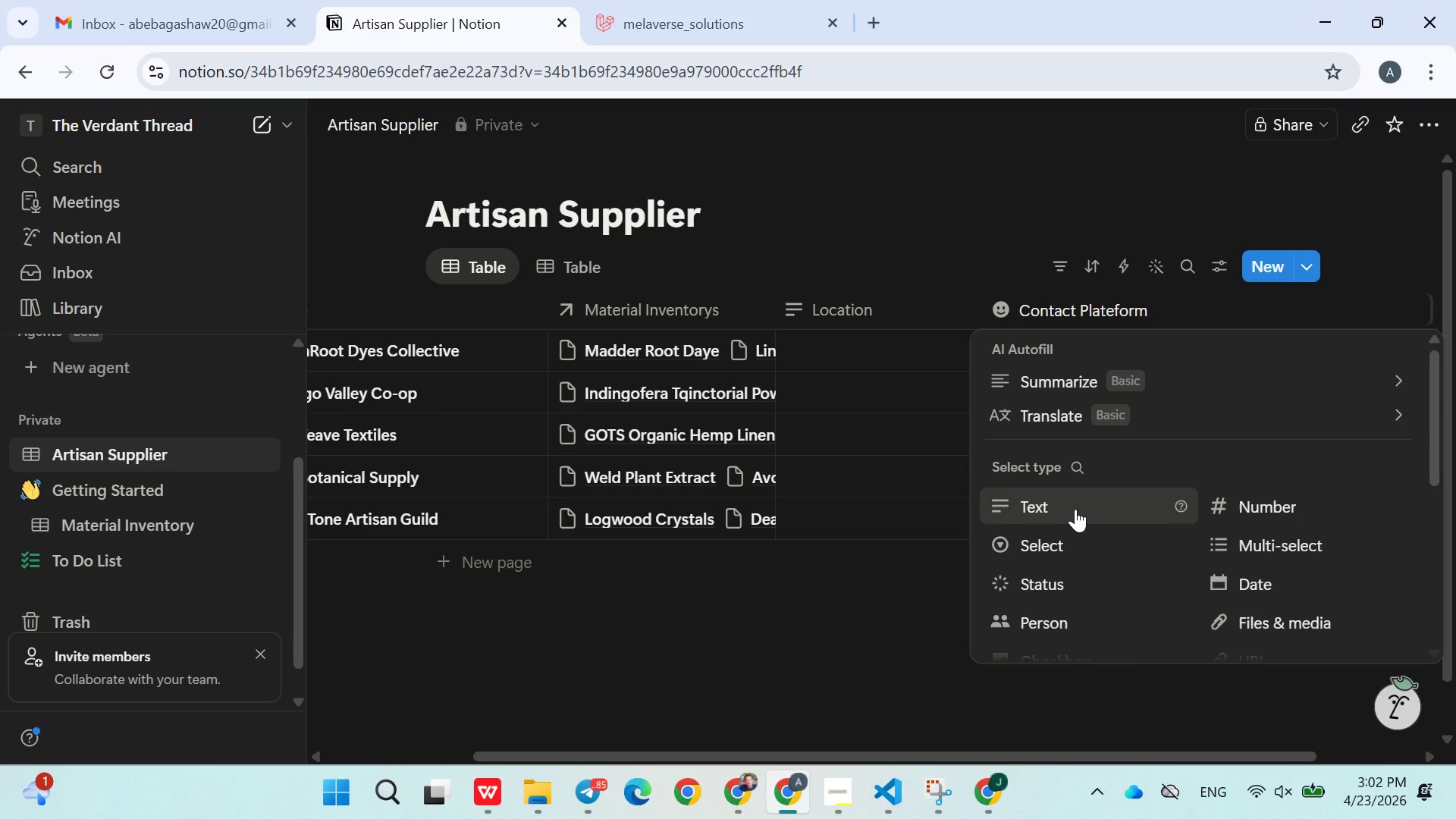 
left_click([1069, 537])
 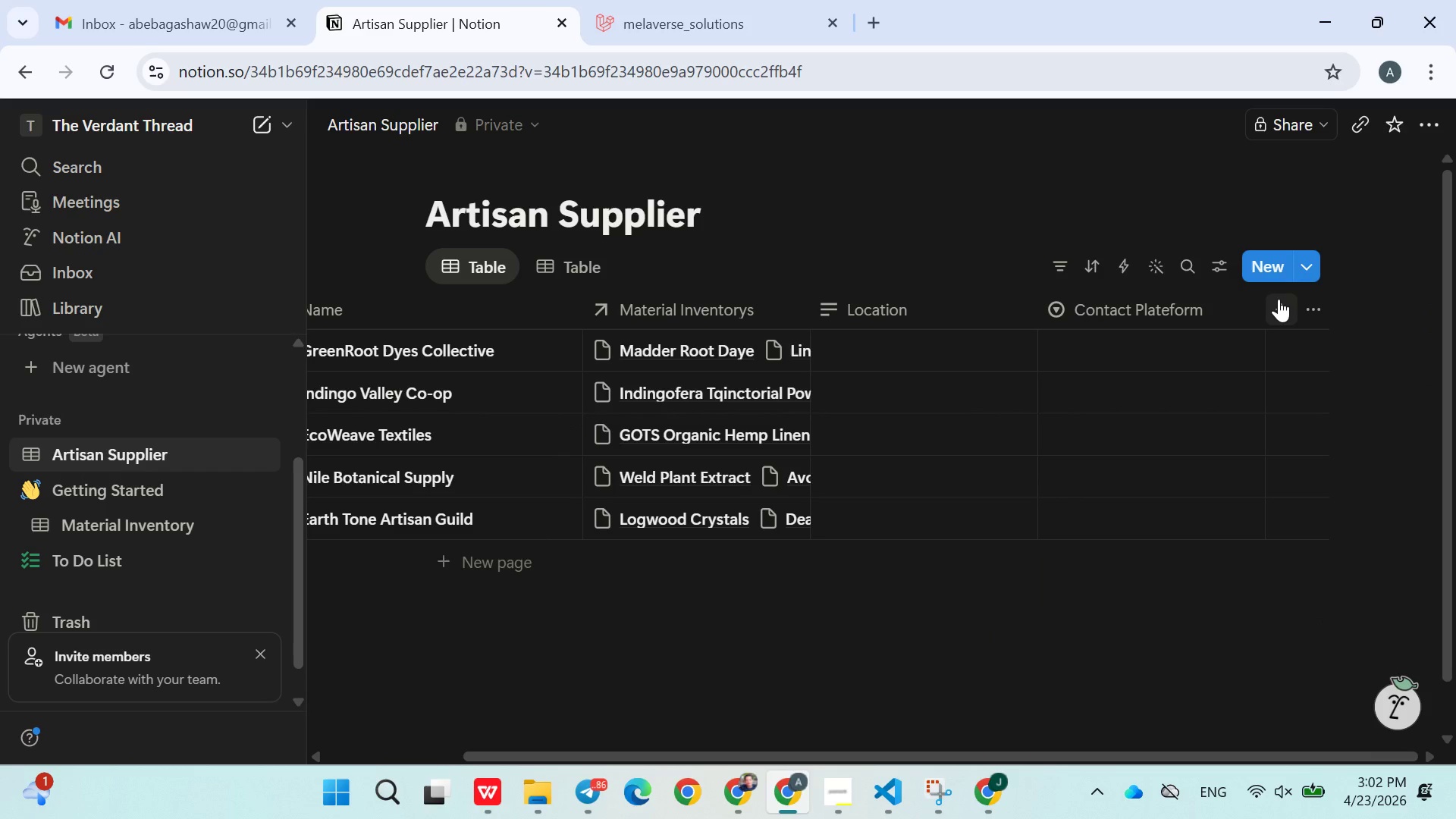 
left_click([1280, 303])
 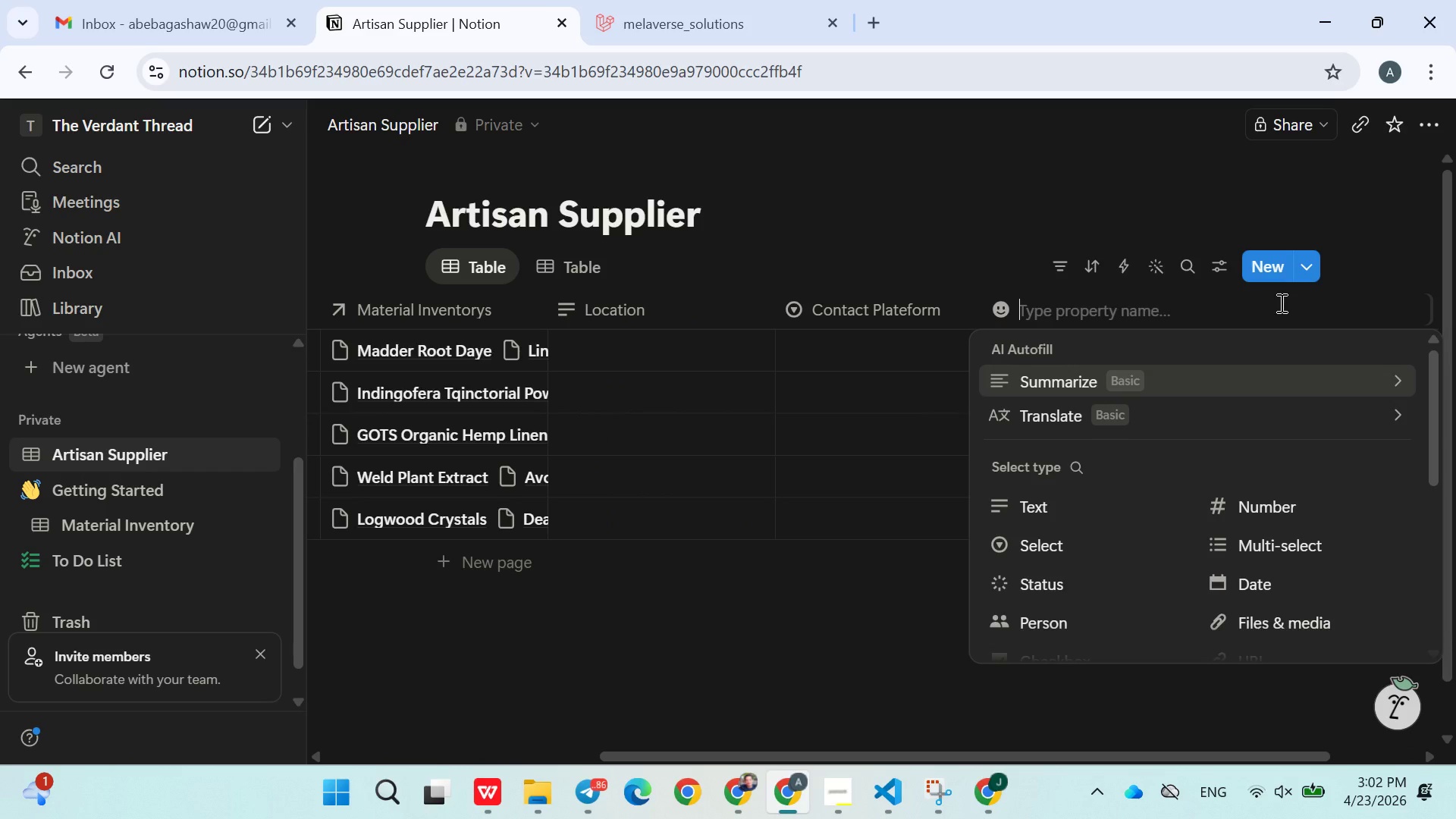 
key(Shift+ShiftLeft)
 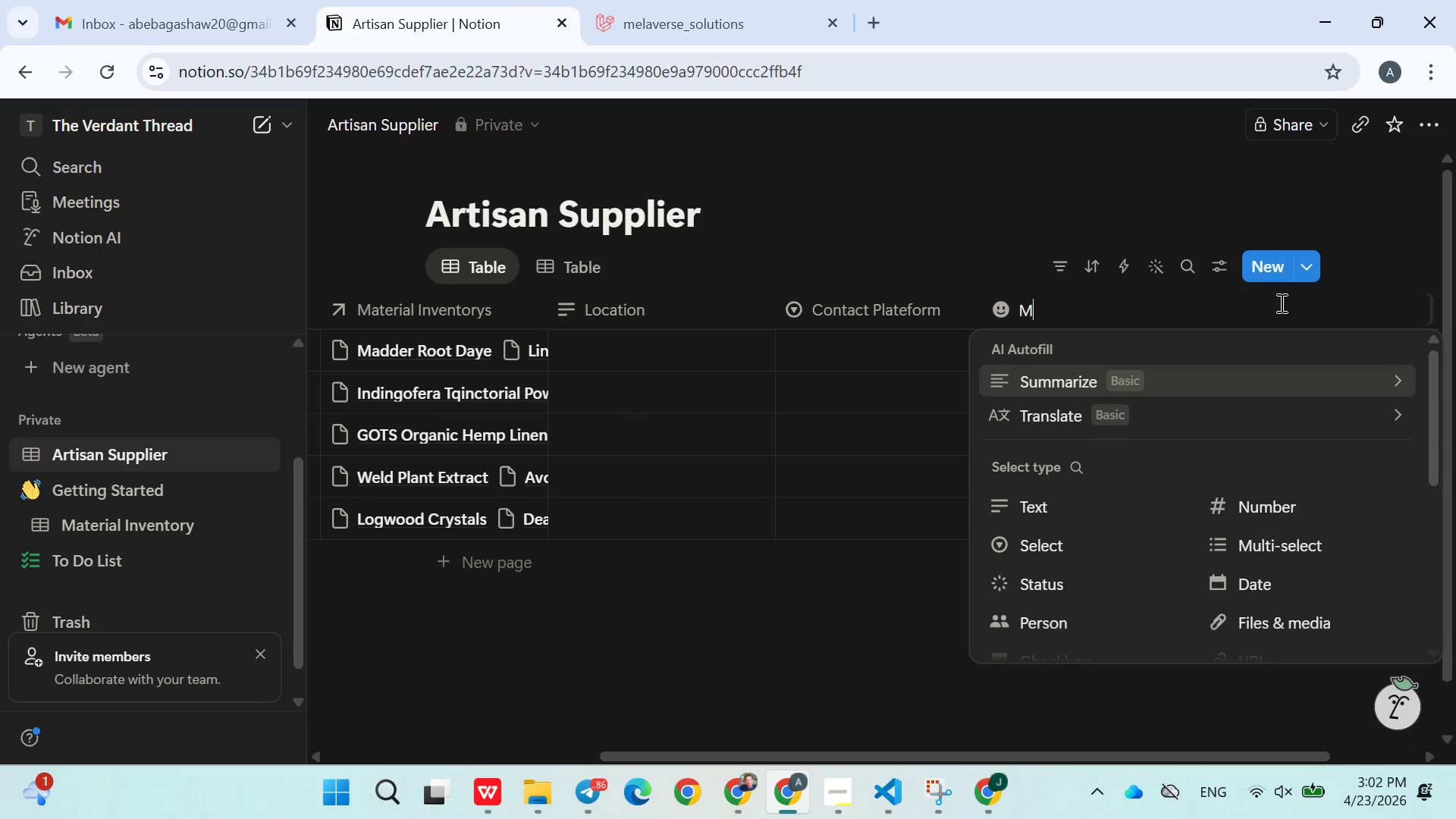 
key(Shift+M)
 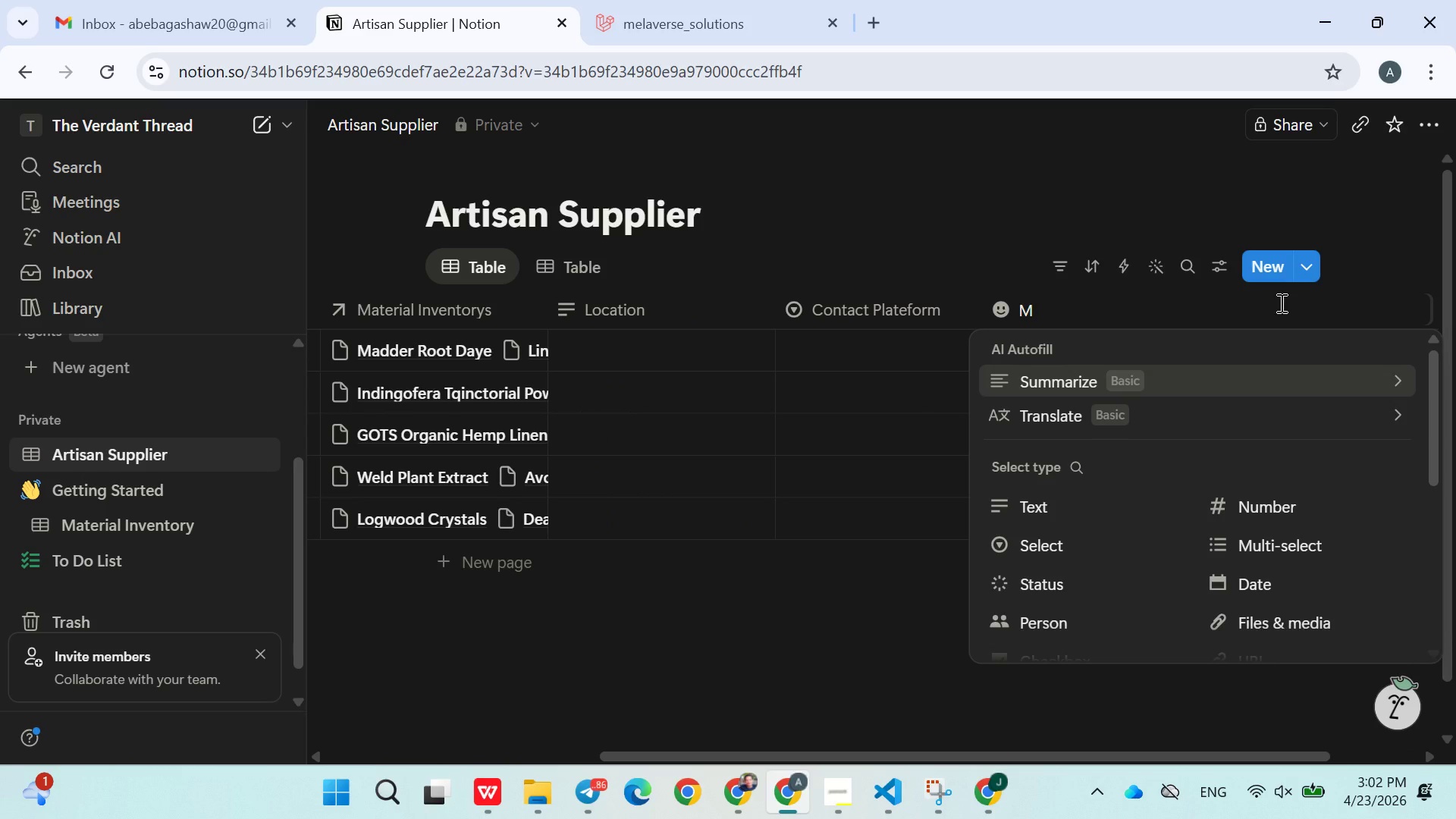 
key(Backspace)
 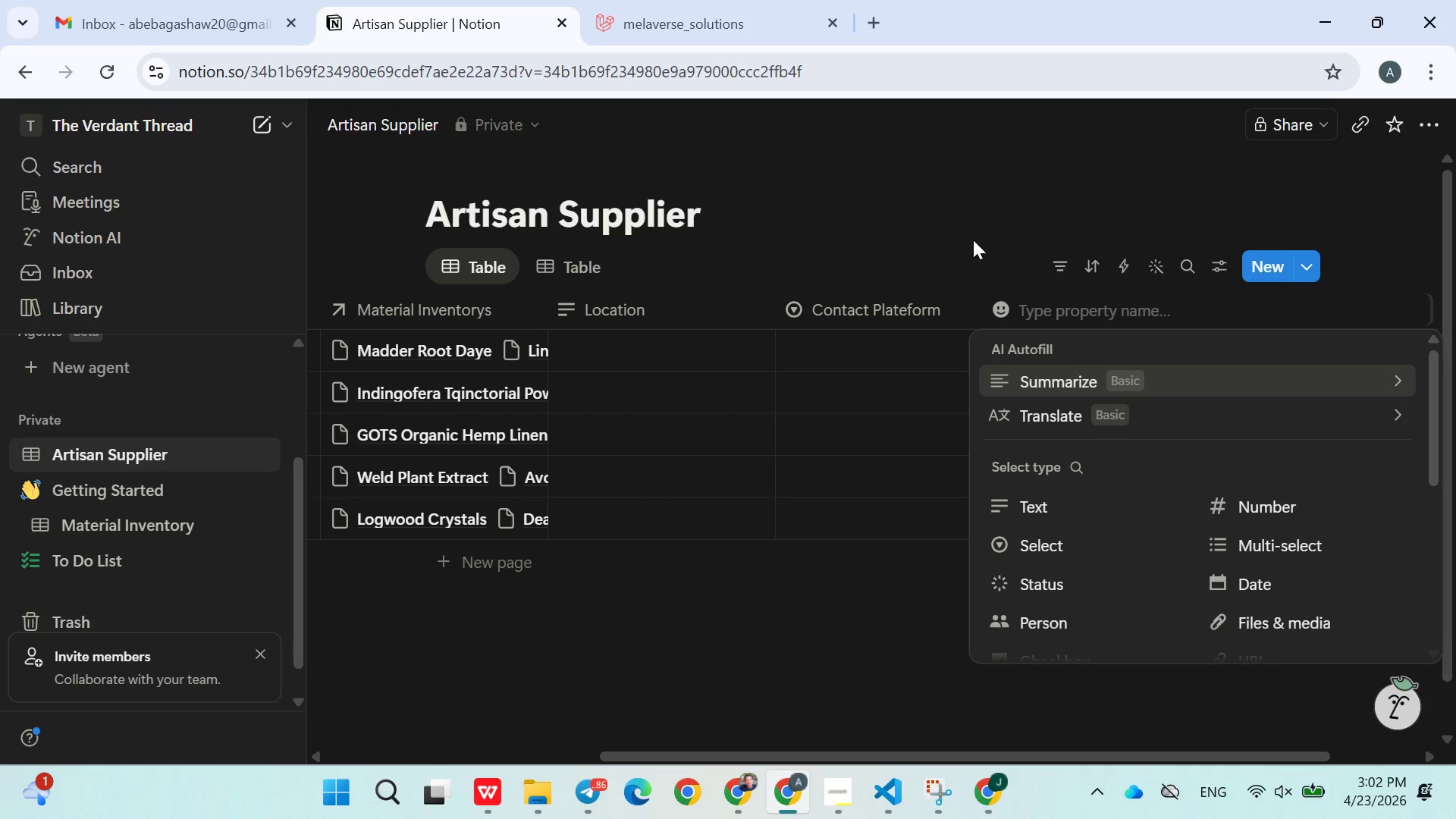 
left_click([973, 240])
 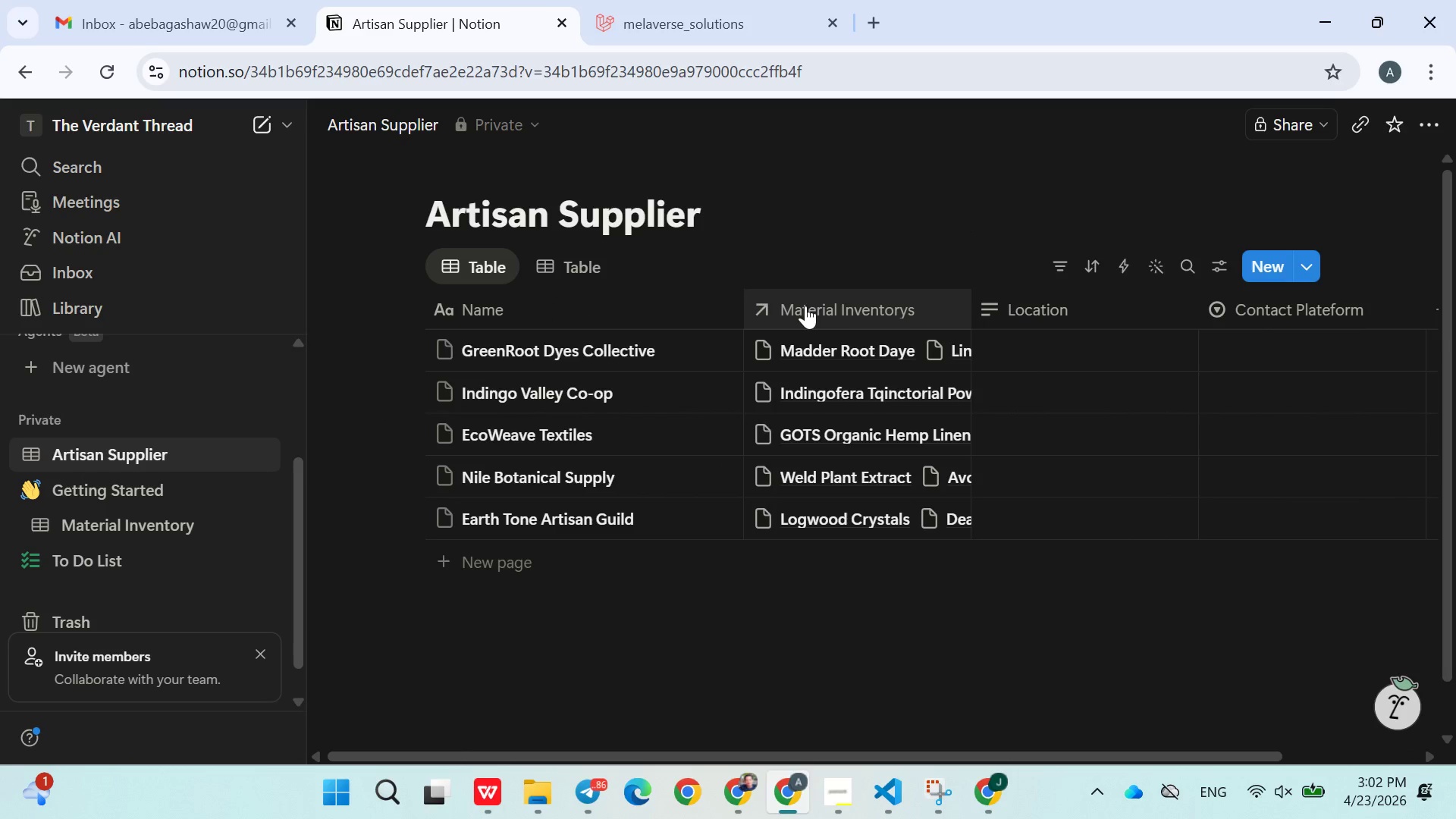 
double_click([868, 306])
 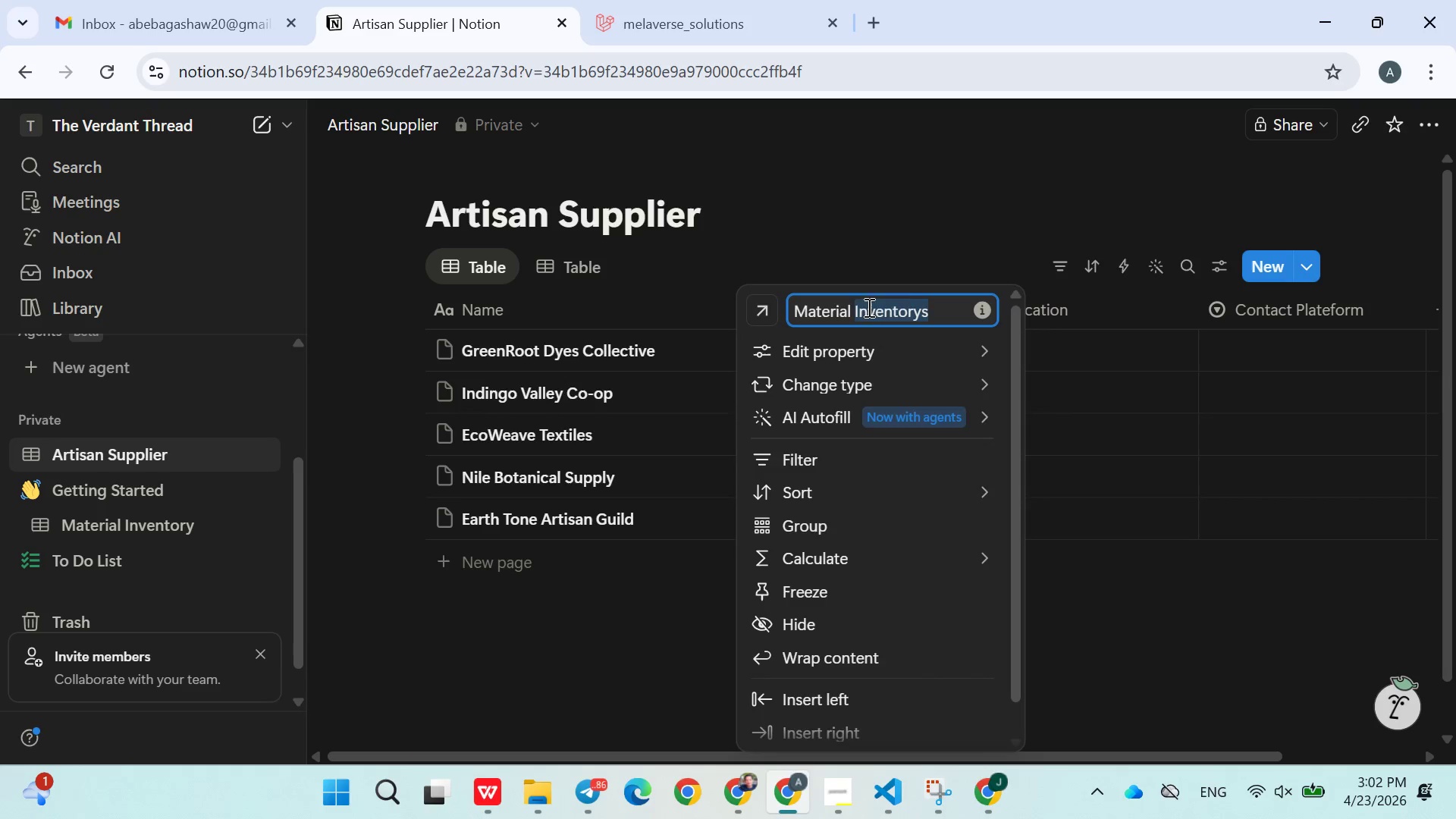 
double_click([868, 308])
 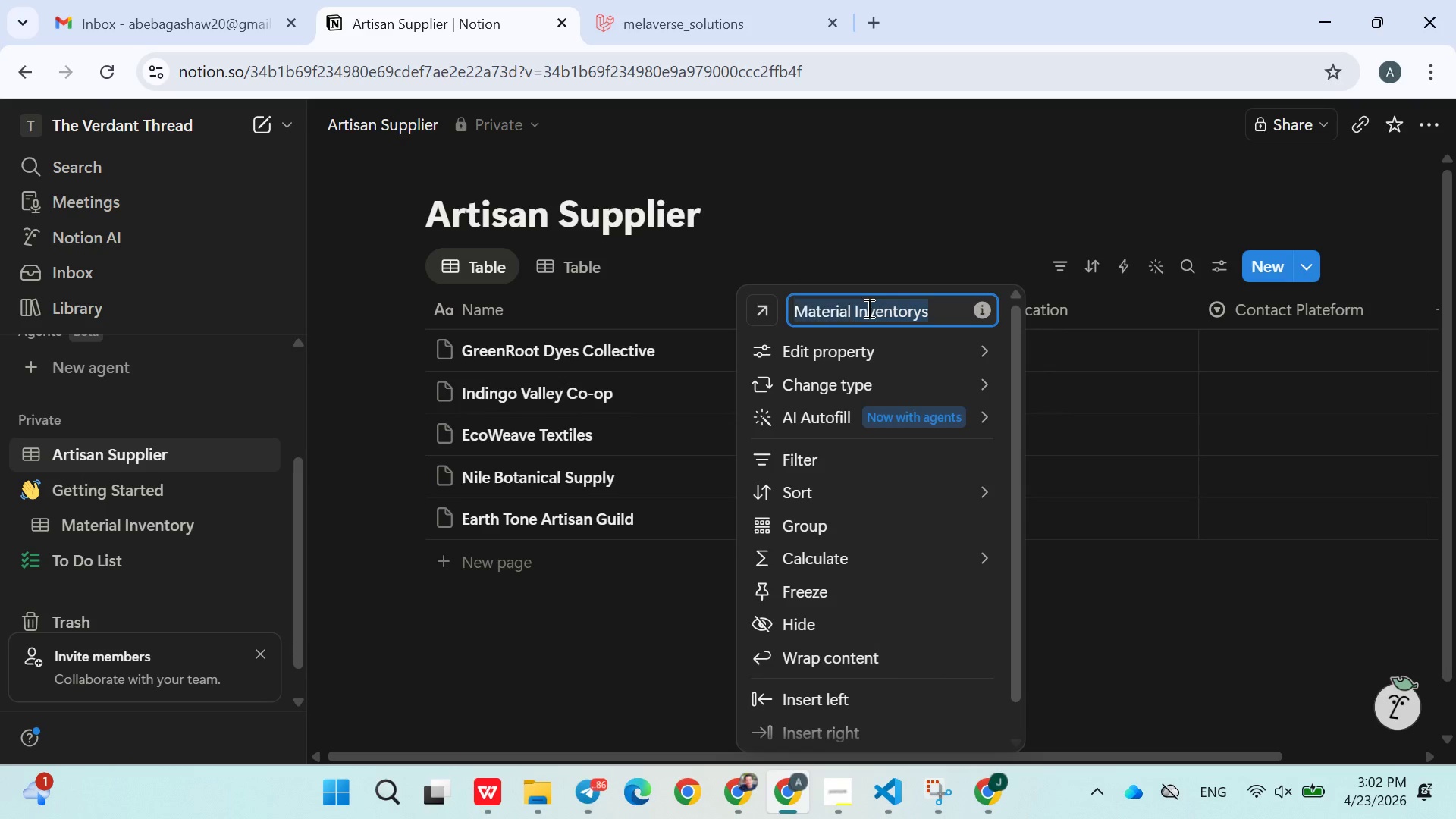 
triple_click([868, 308])
 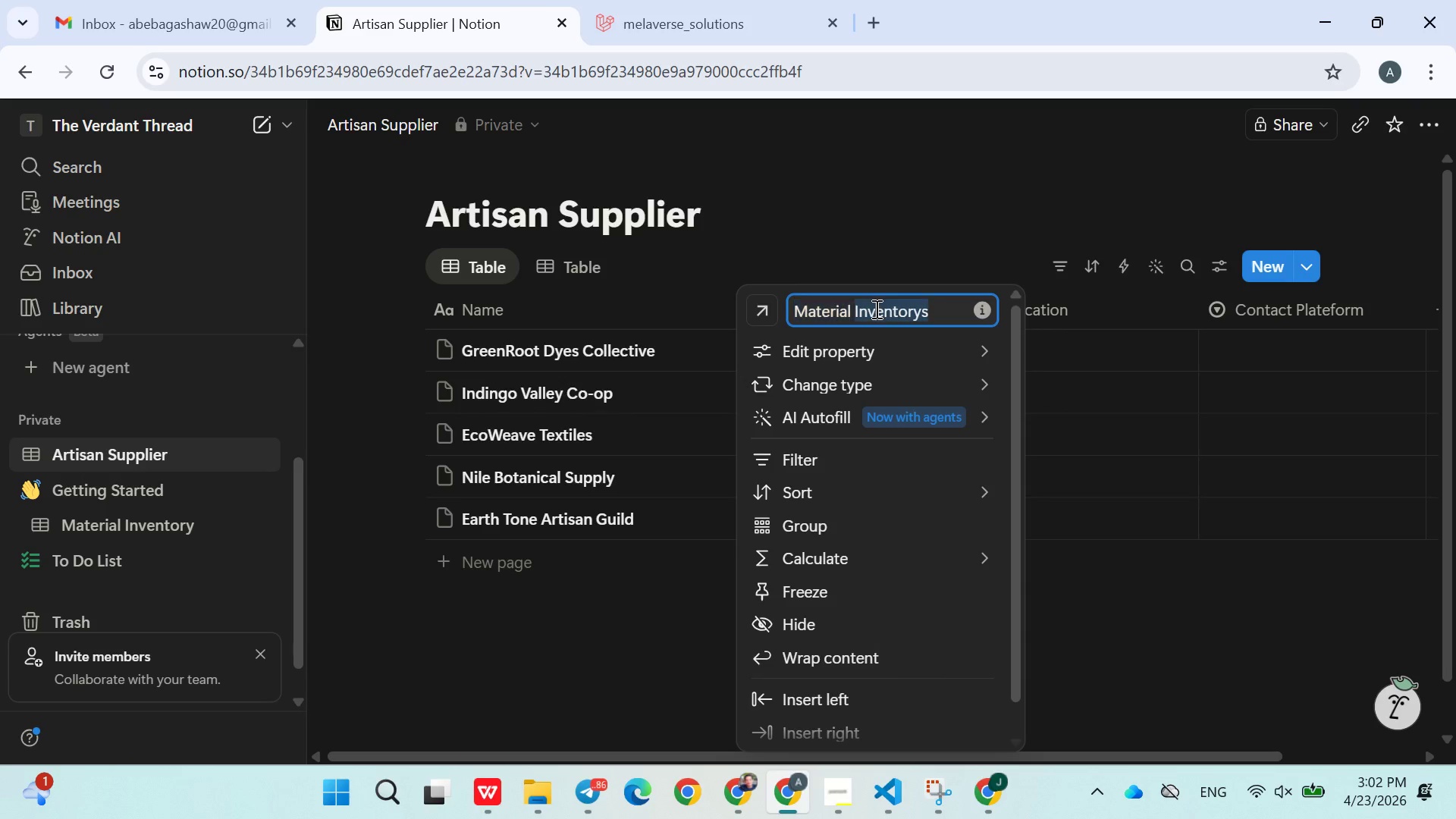 
double_click([875, 309])
 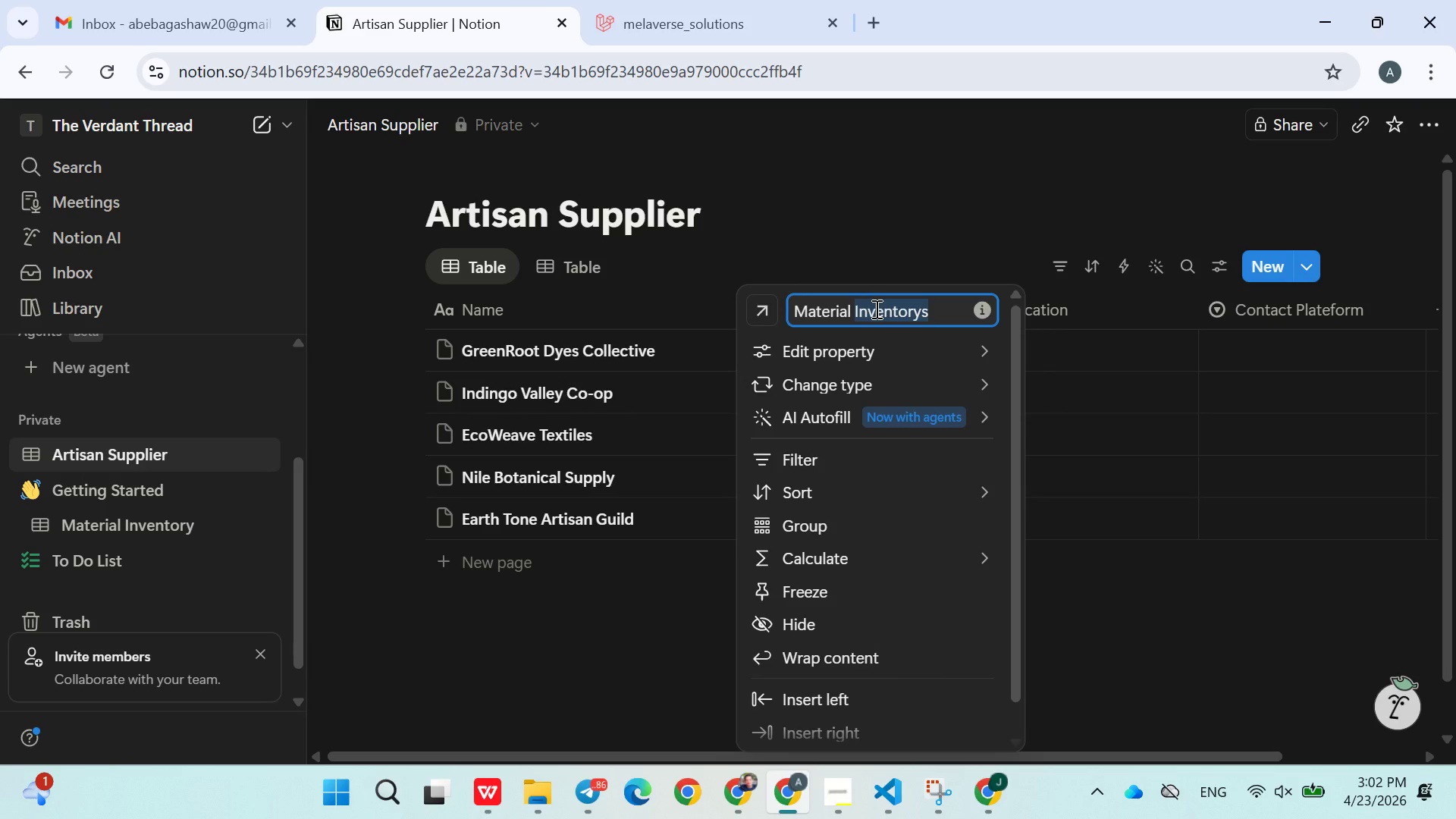 
type(Supplied)
 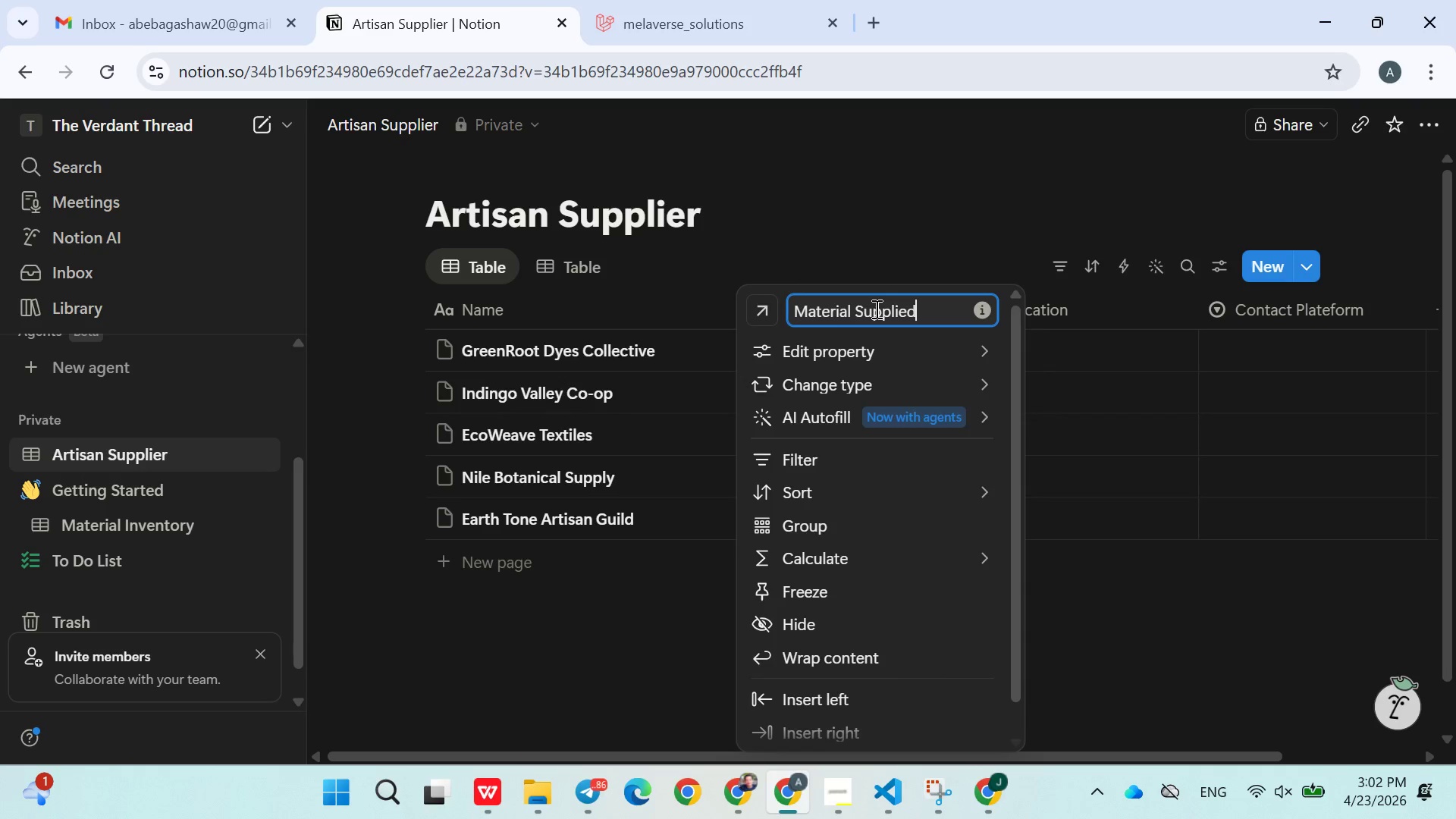 
key(Enter)
 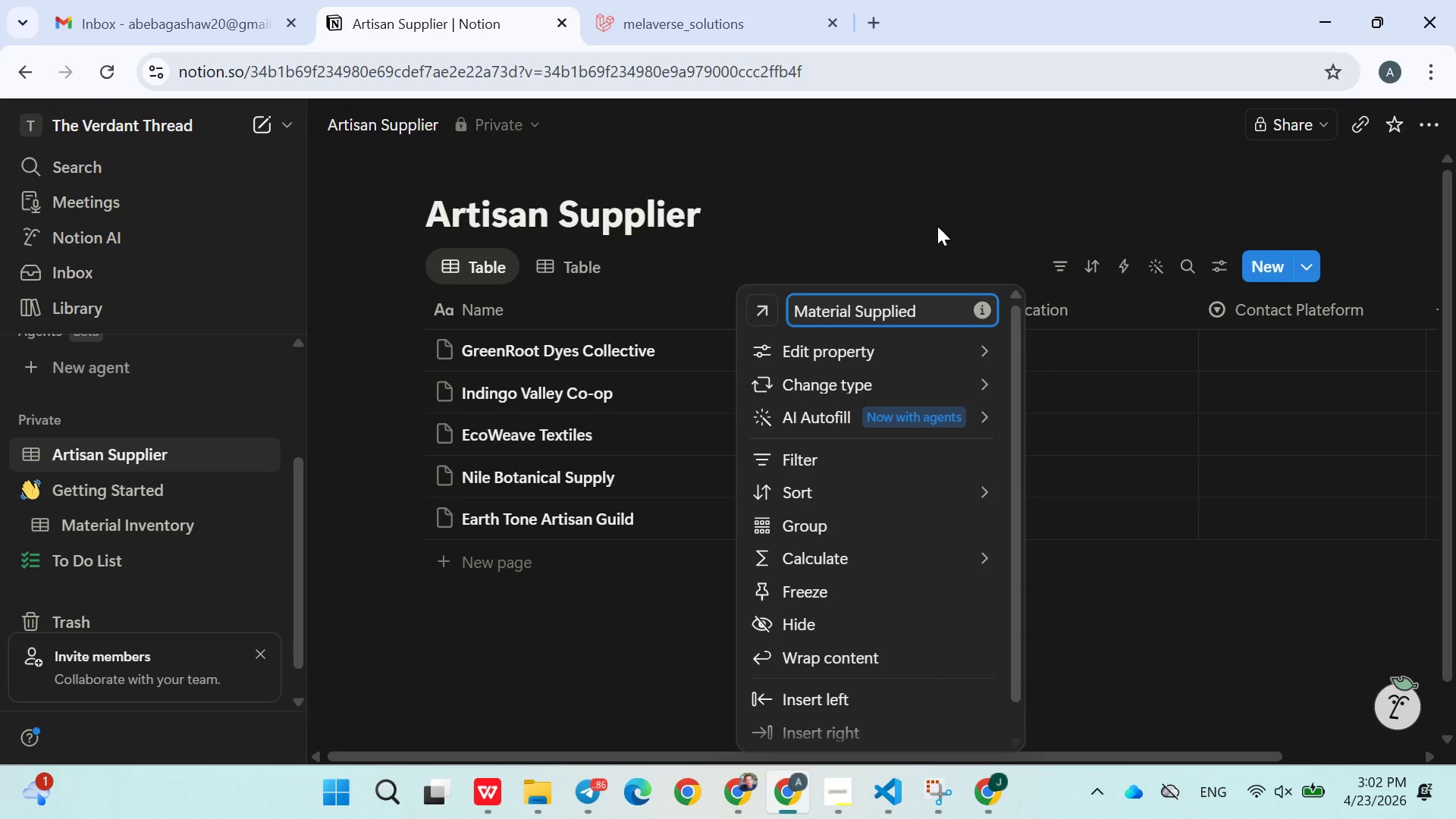 
left_click([941, 227])
 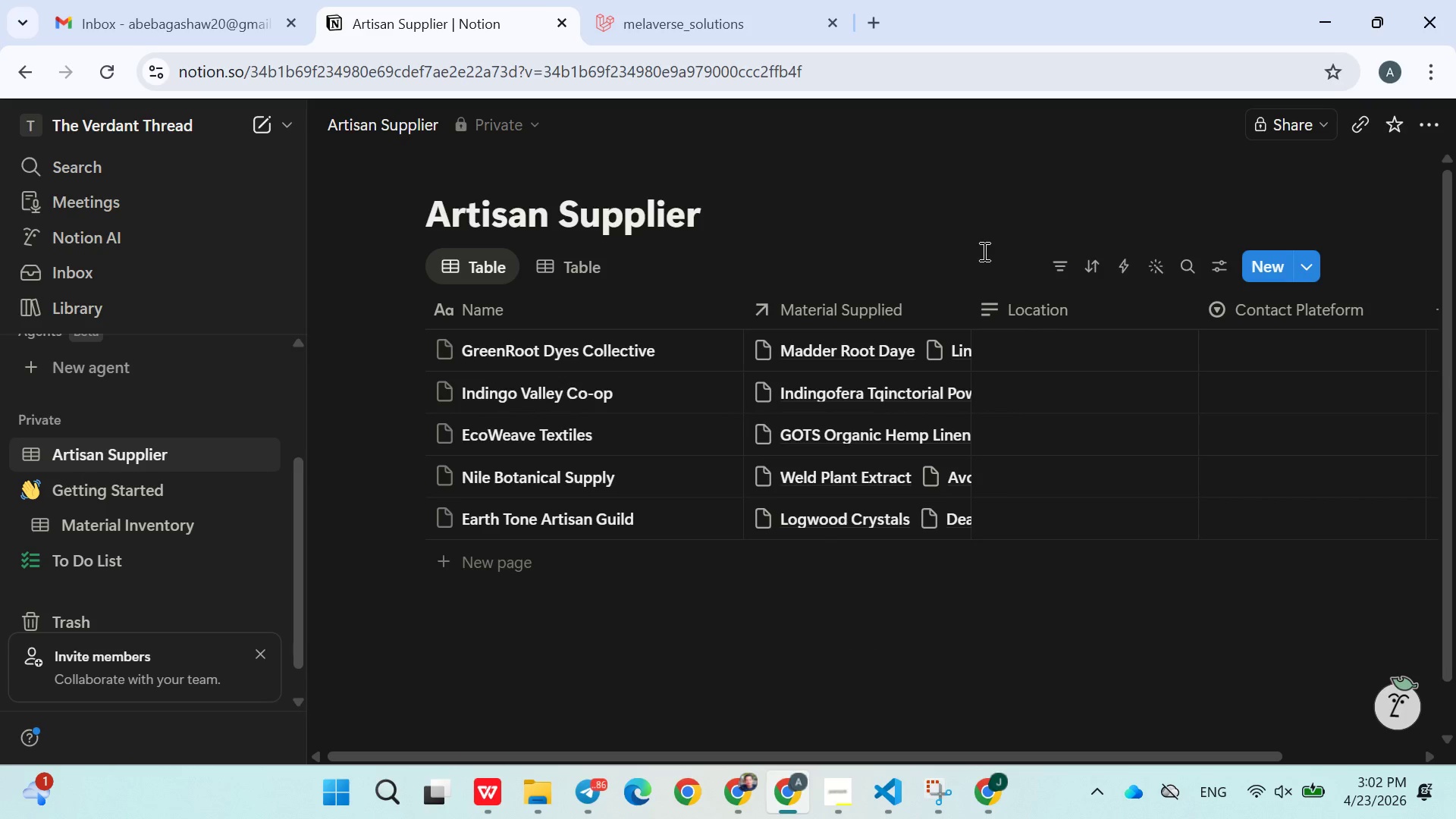 
mouse_move([1010, 351])
 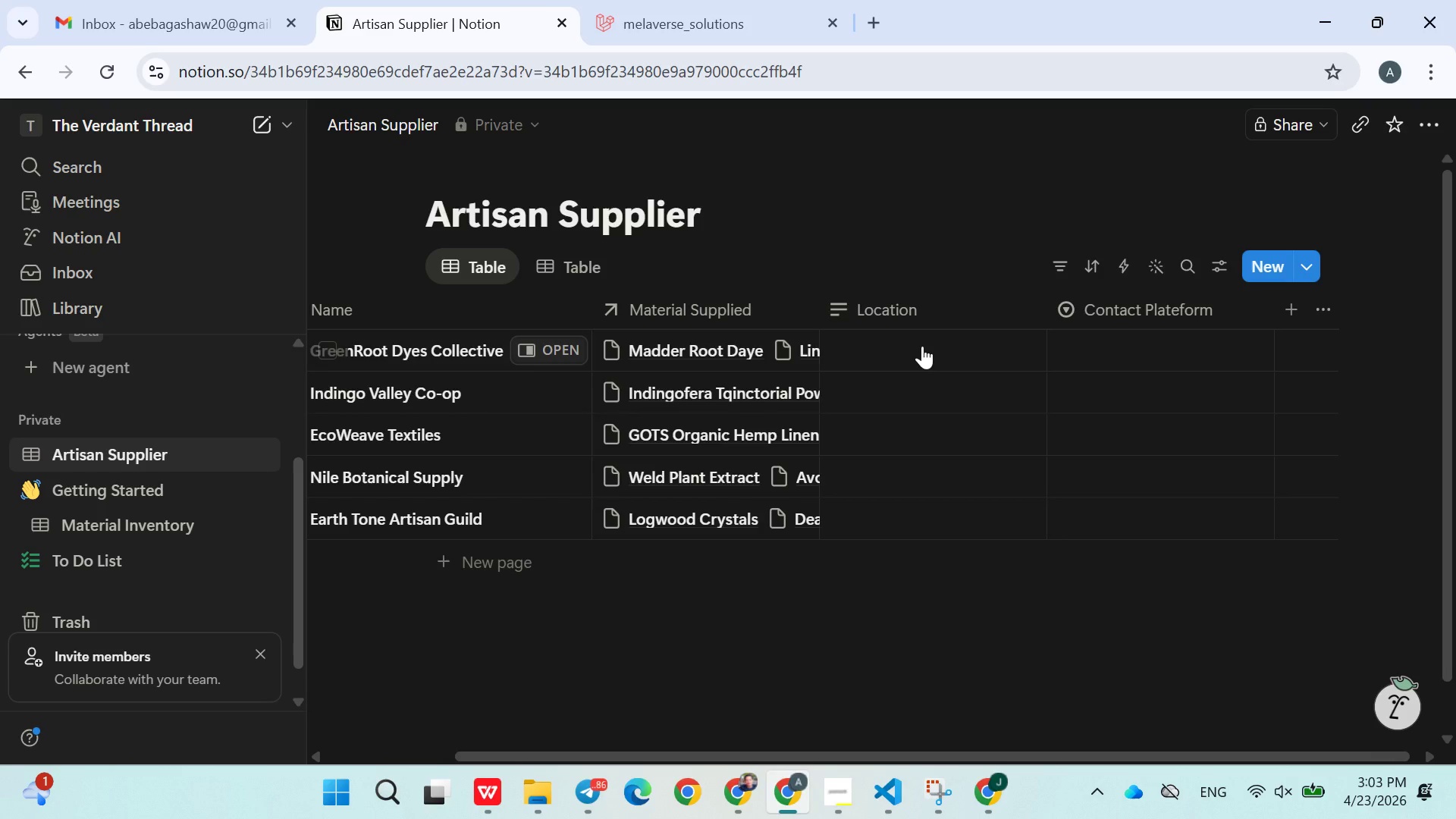 
wait(5.28)
 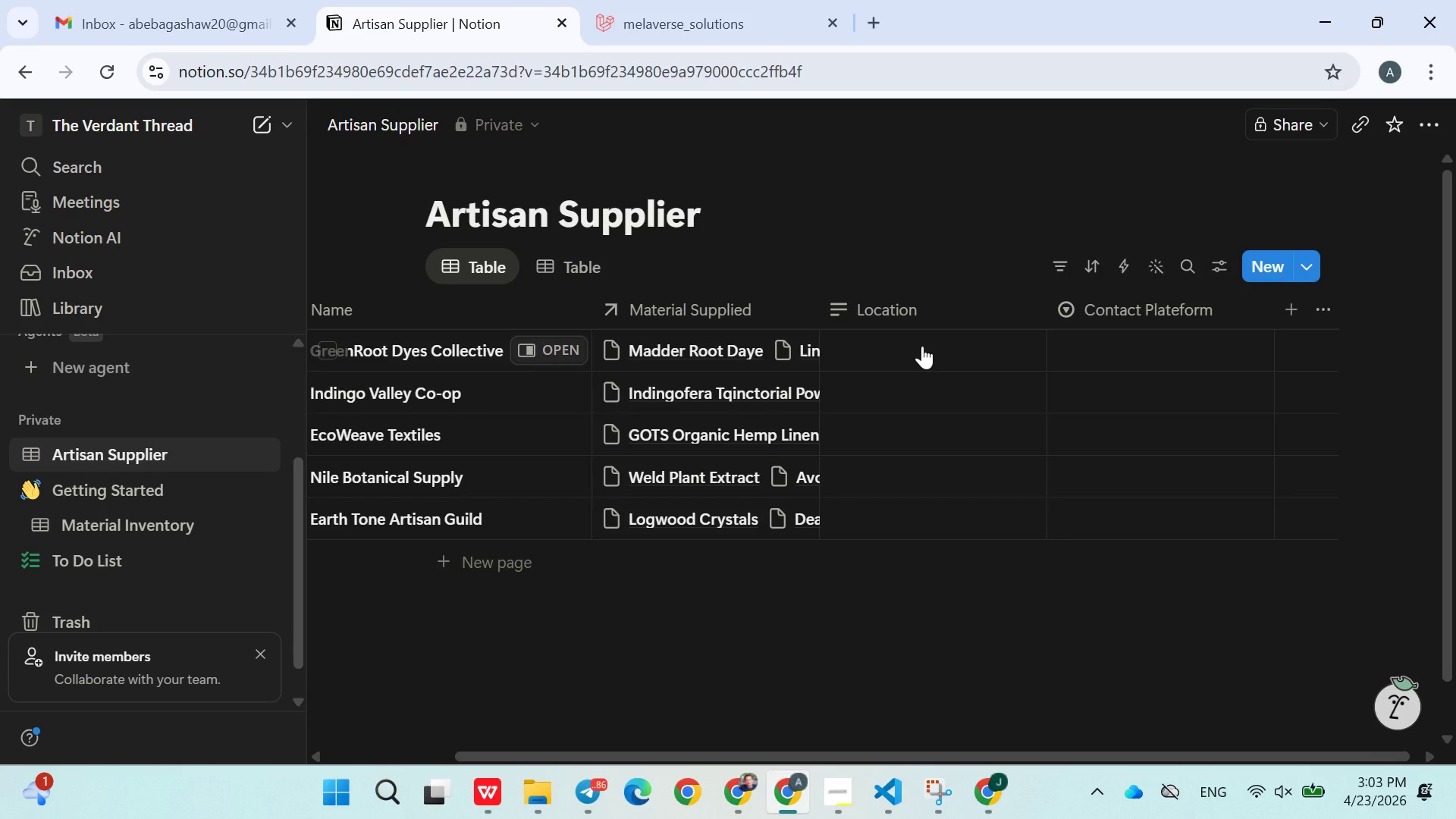 
double_click([921, 354])
 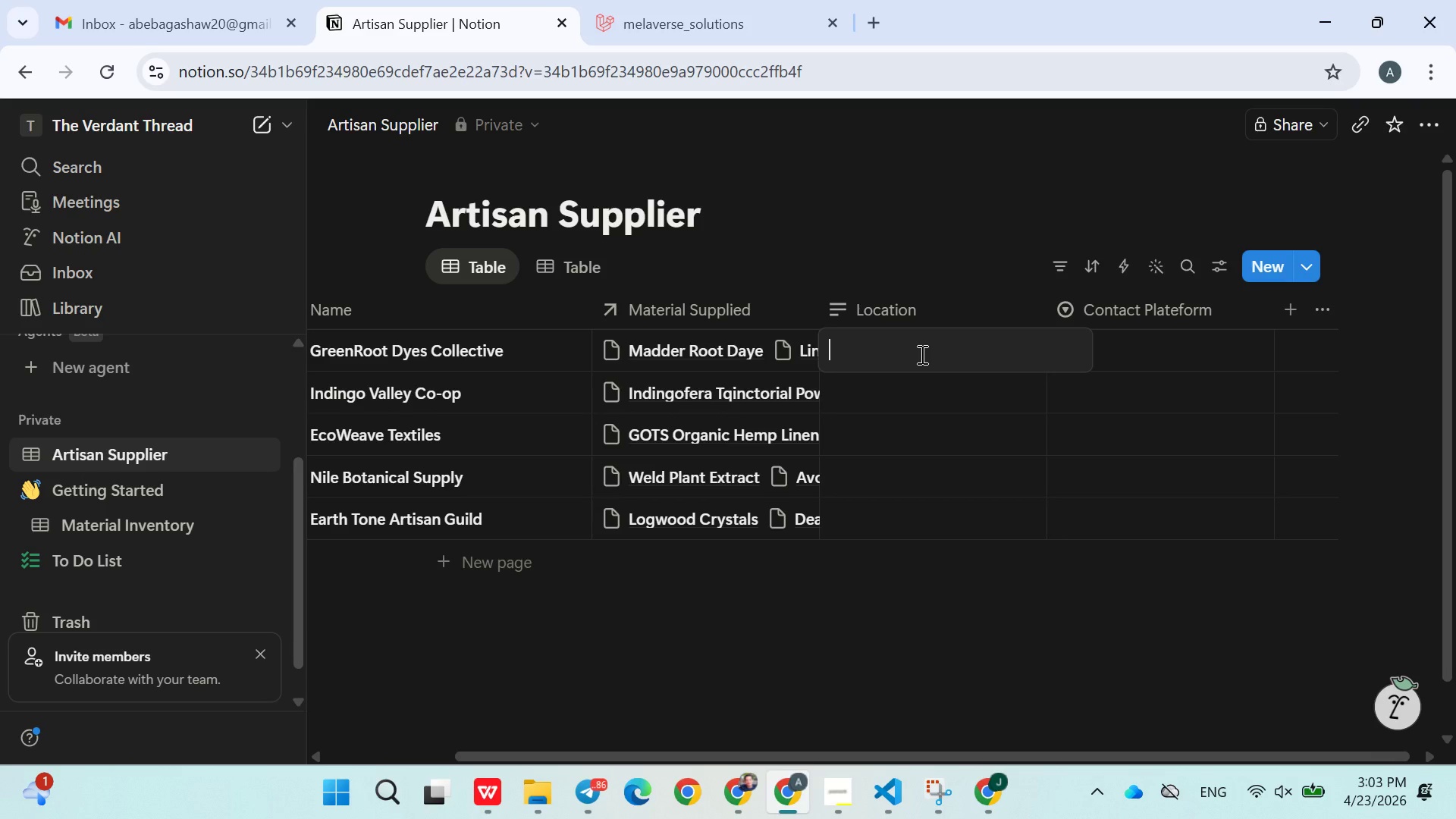 
type(India)
 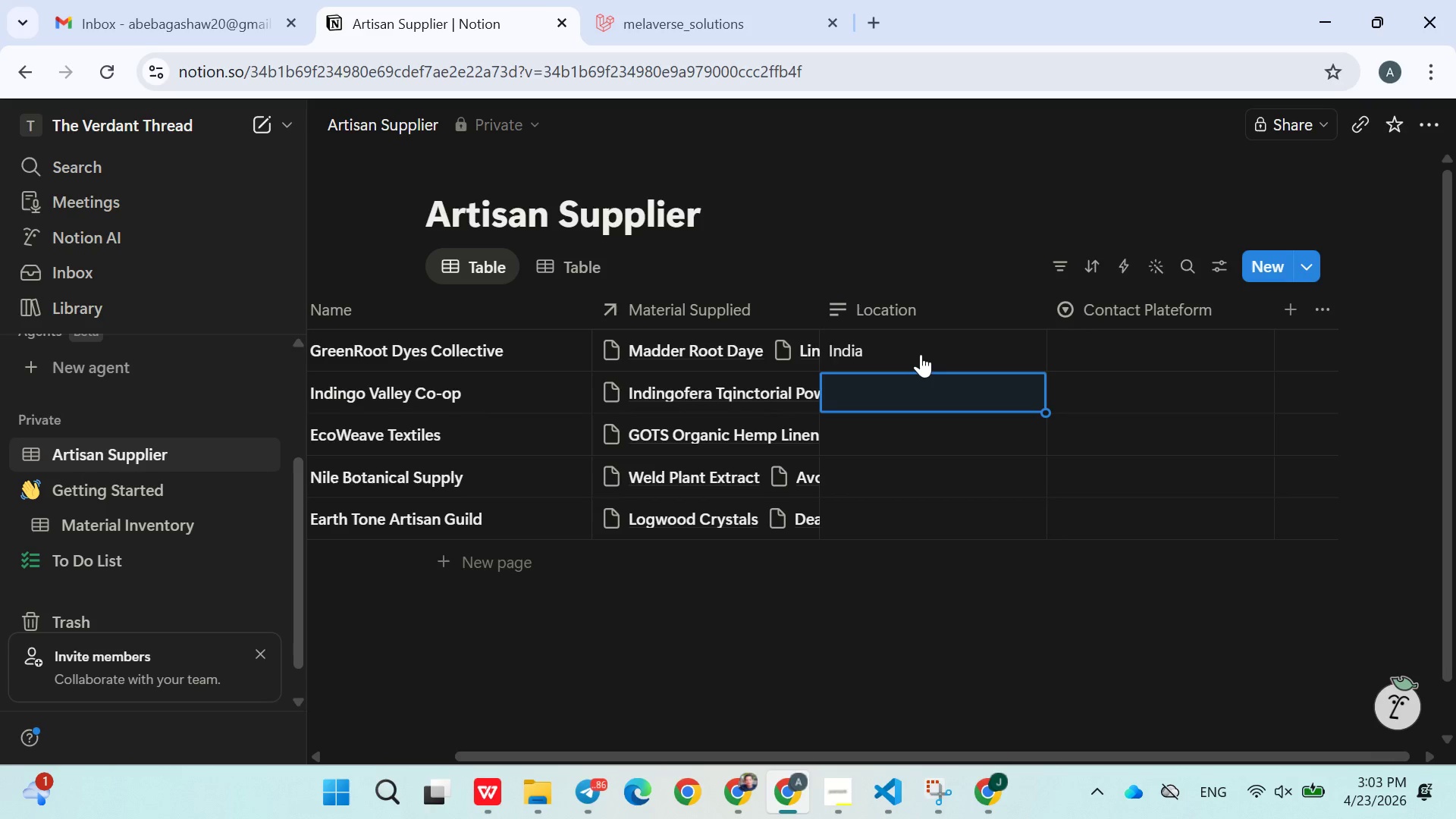 
key(Enter)
 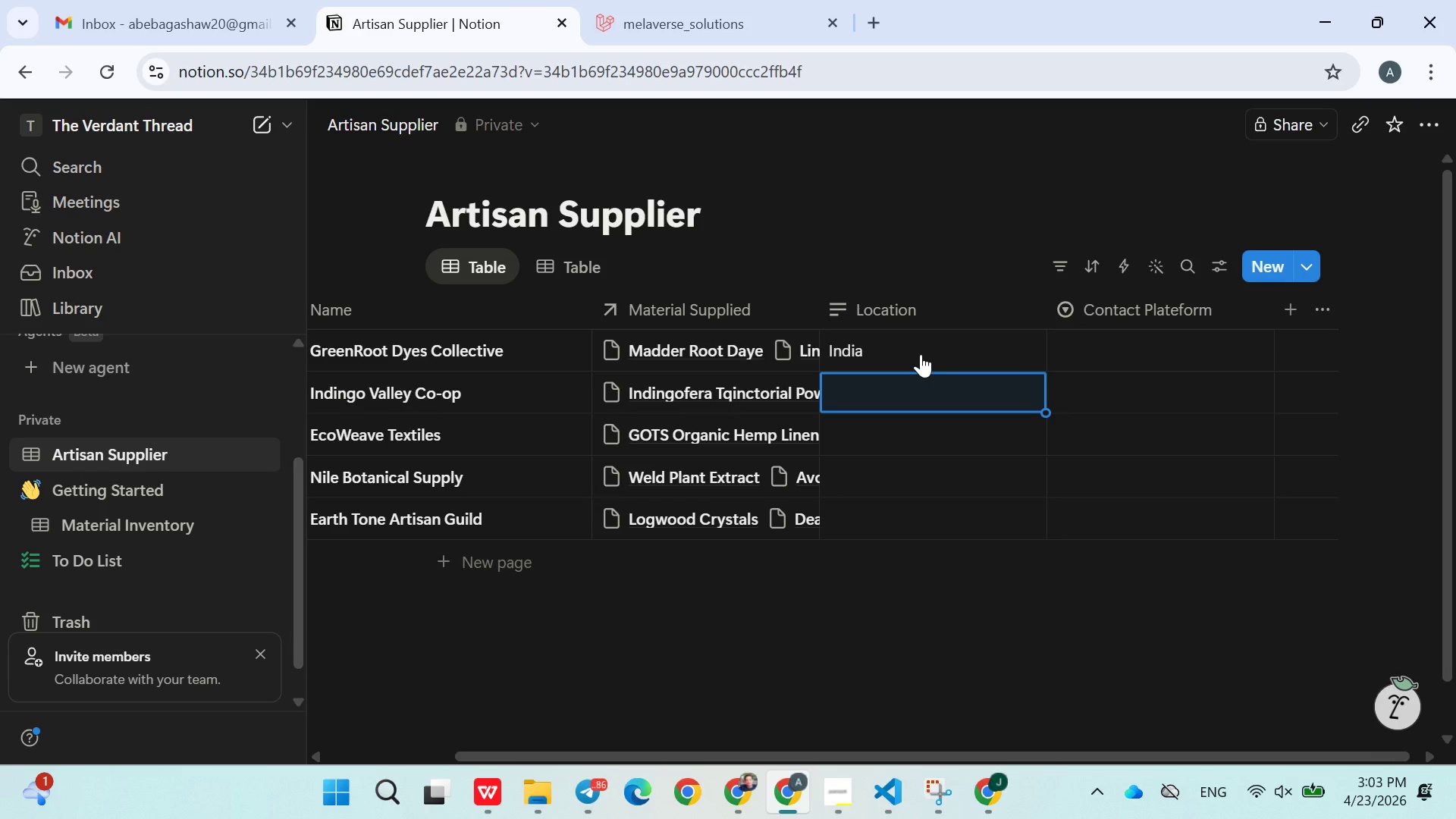 
type(Turkey)
 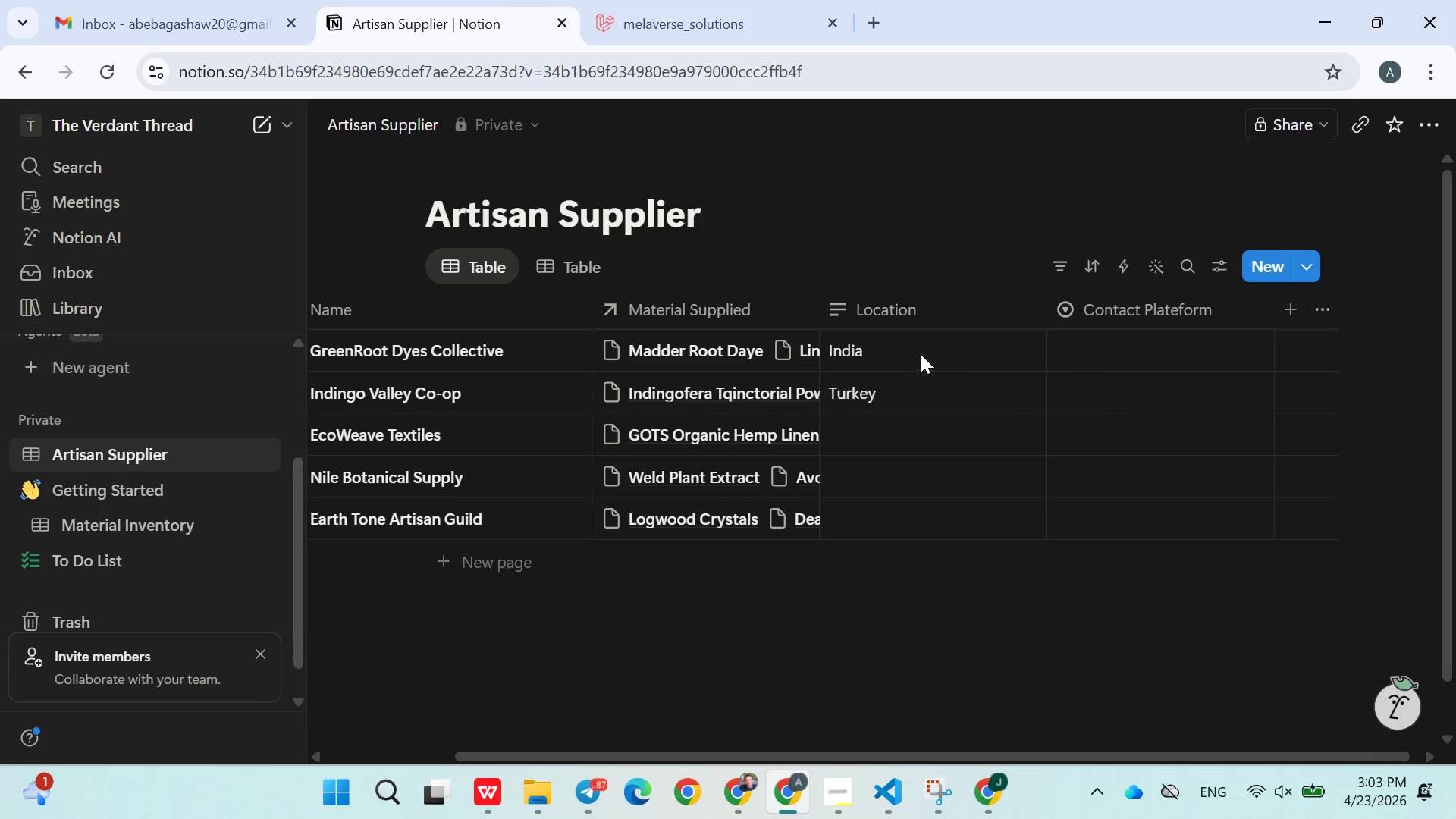 
key(Enter)
 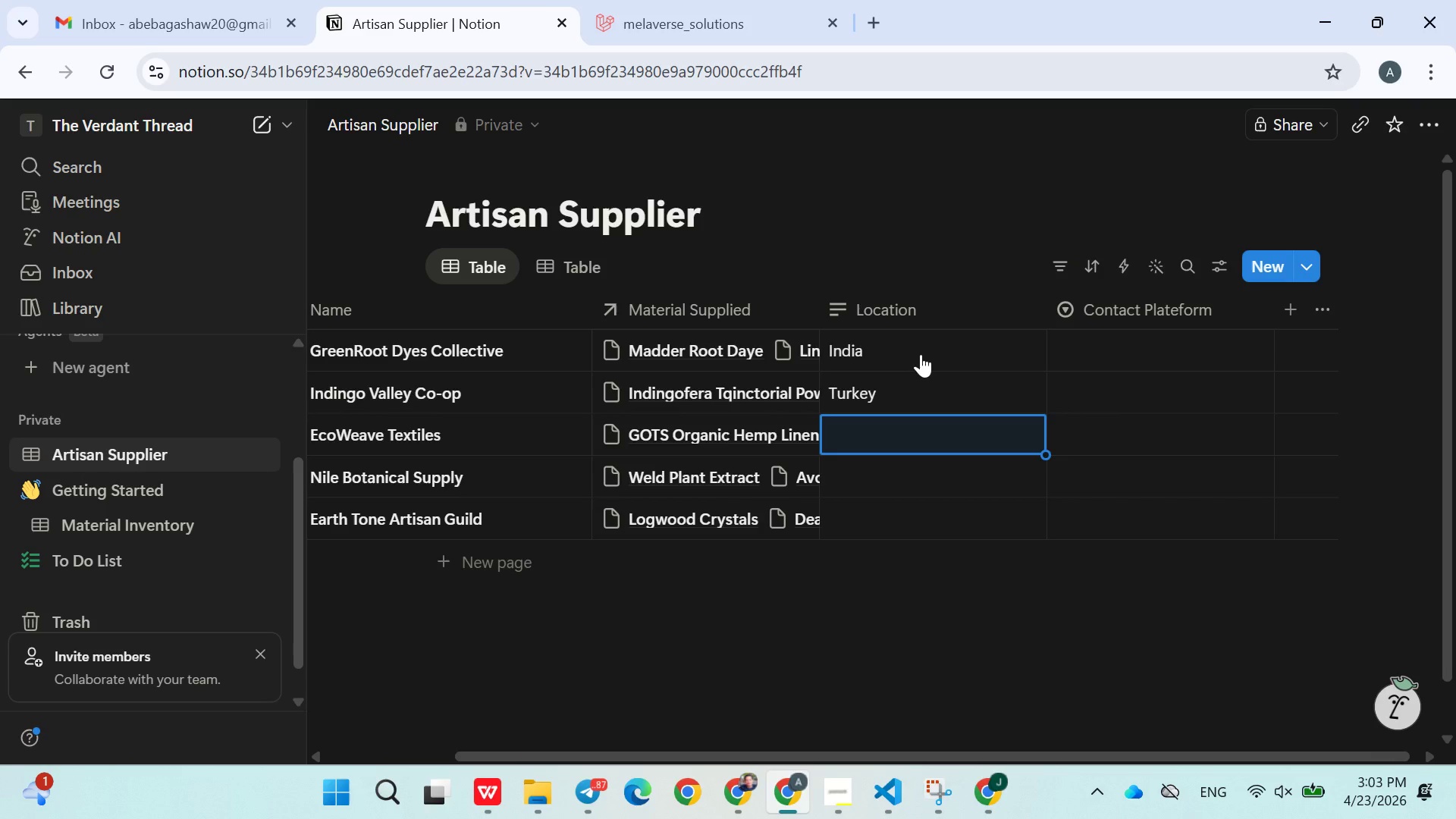 
key(Shift+E)
 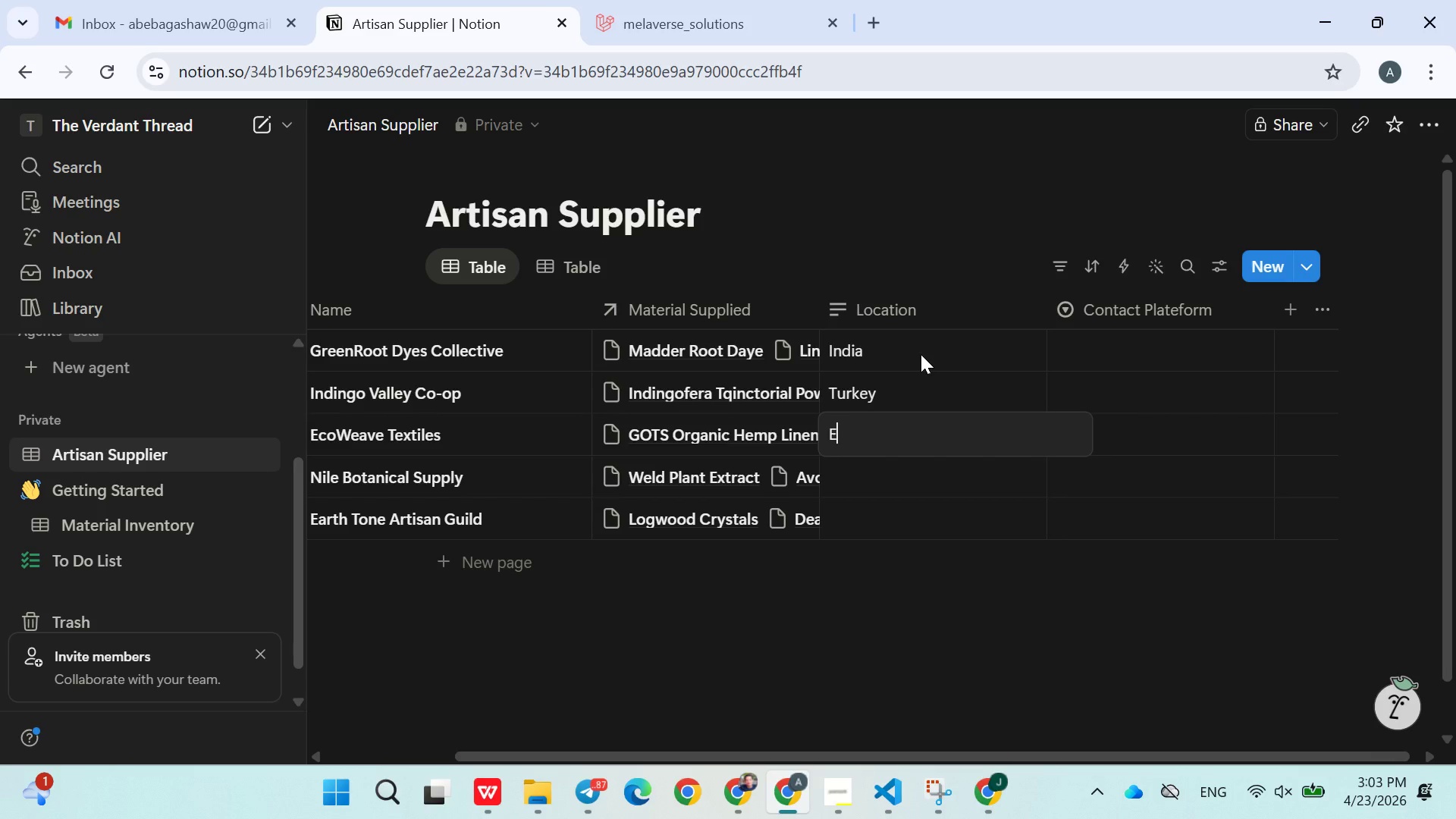 
type(gypt)
 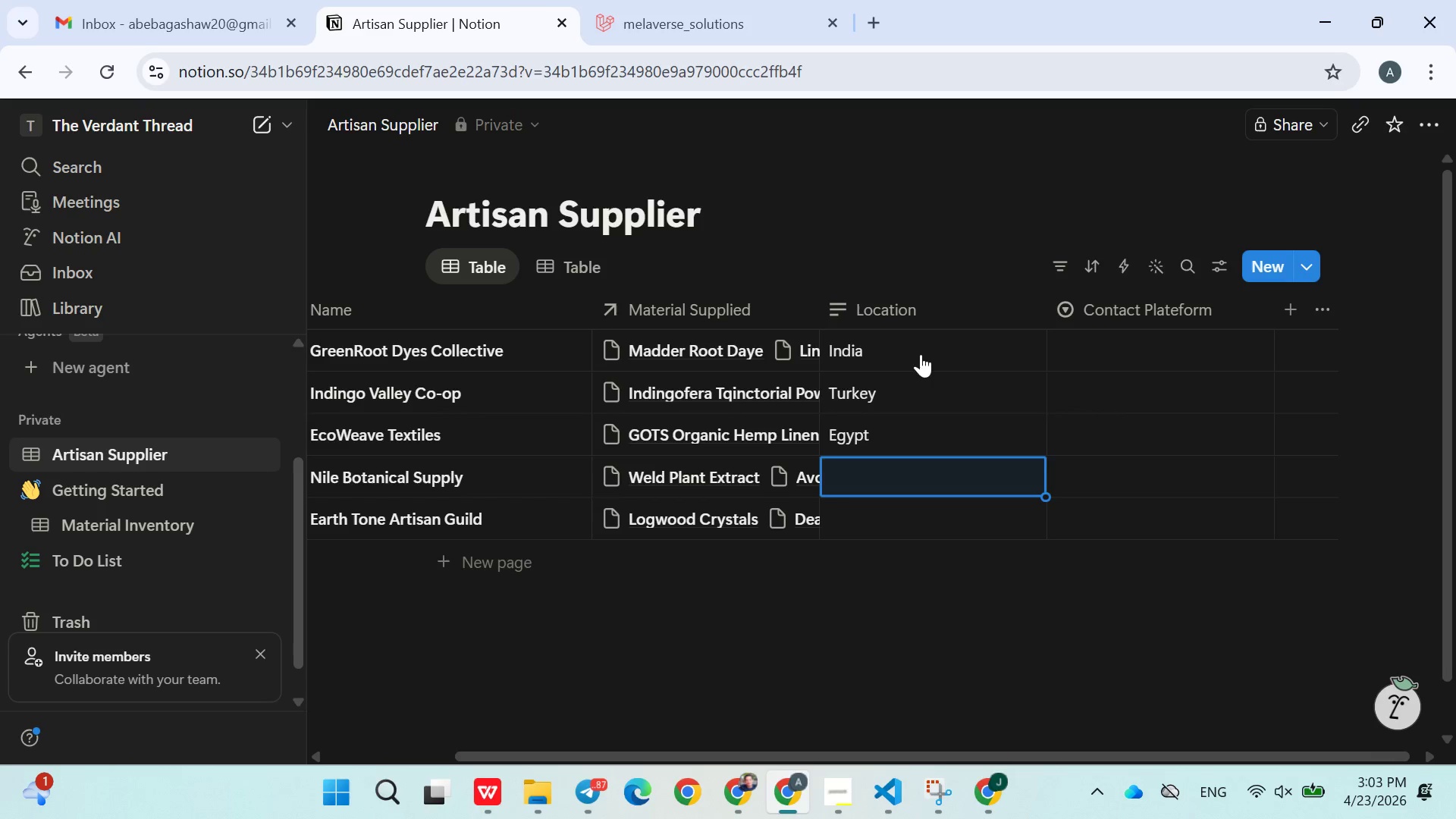 
key(Enter)
 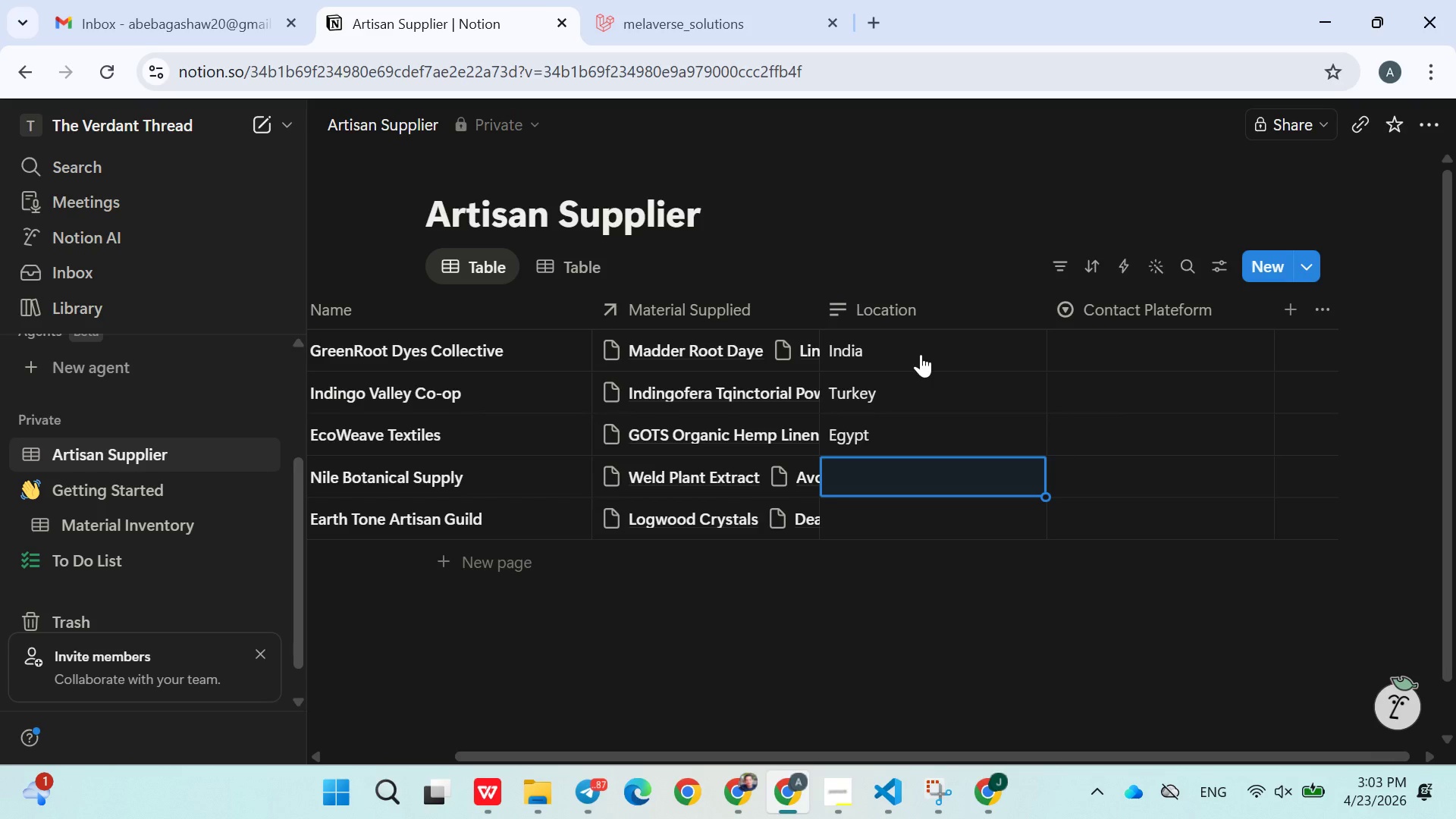 
double_click([921, 354])
 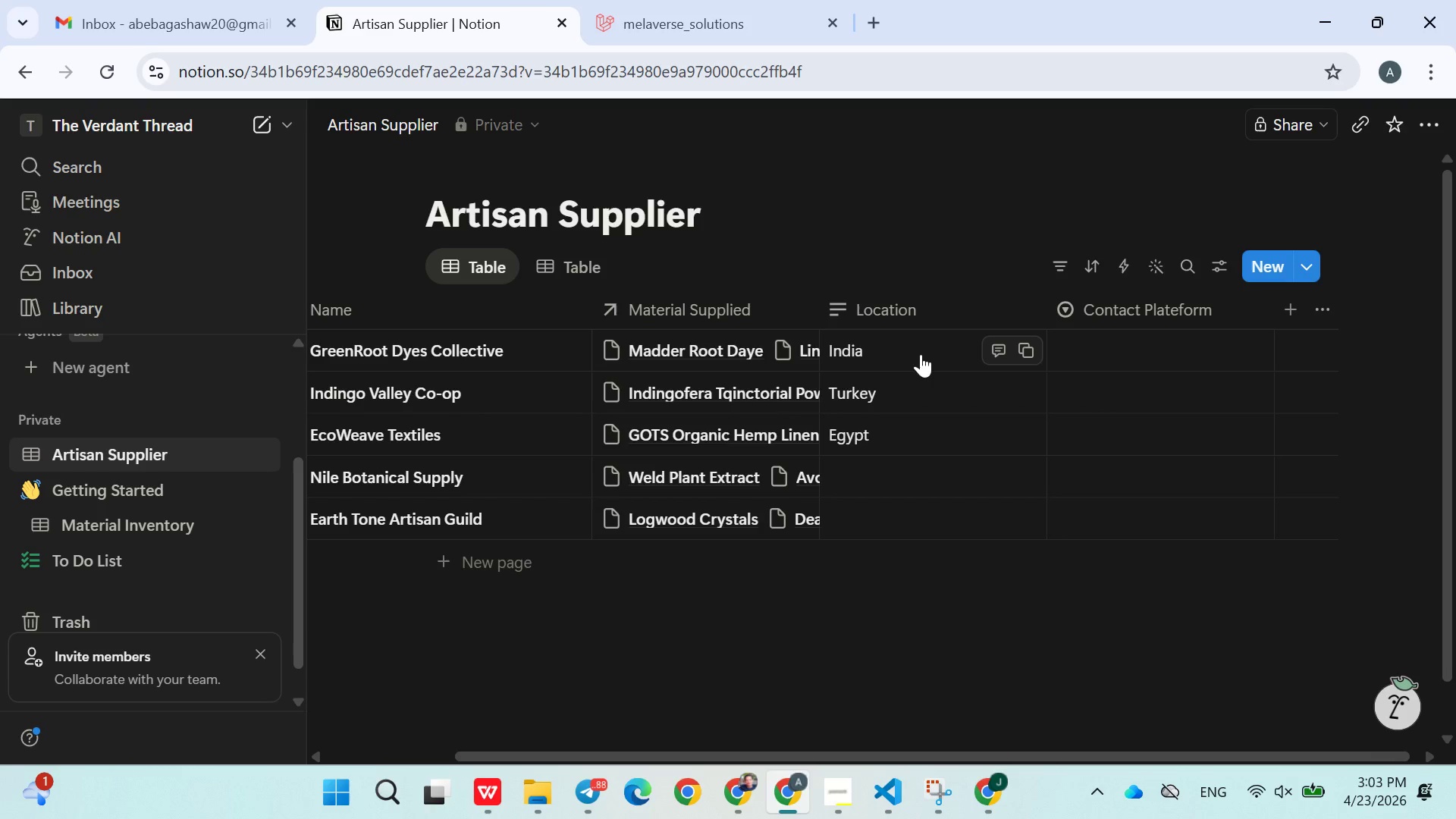 
key(Shift+ShiftLeft)
 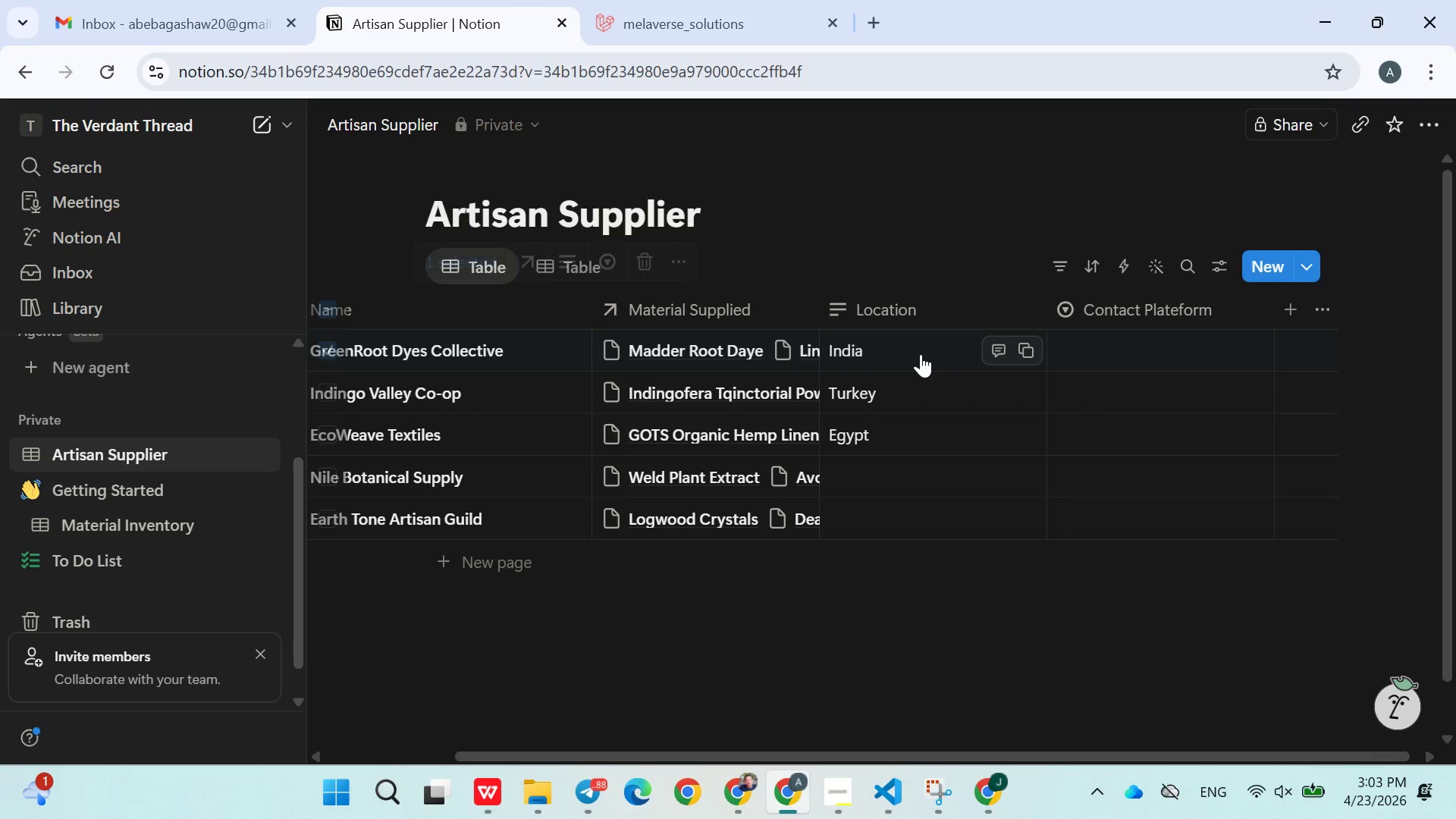 
left_click([921, 354])
 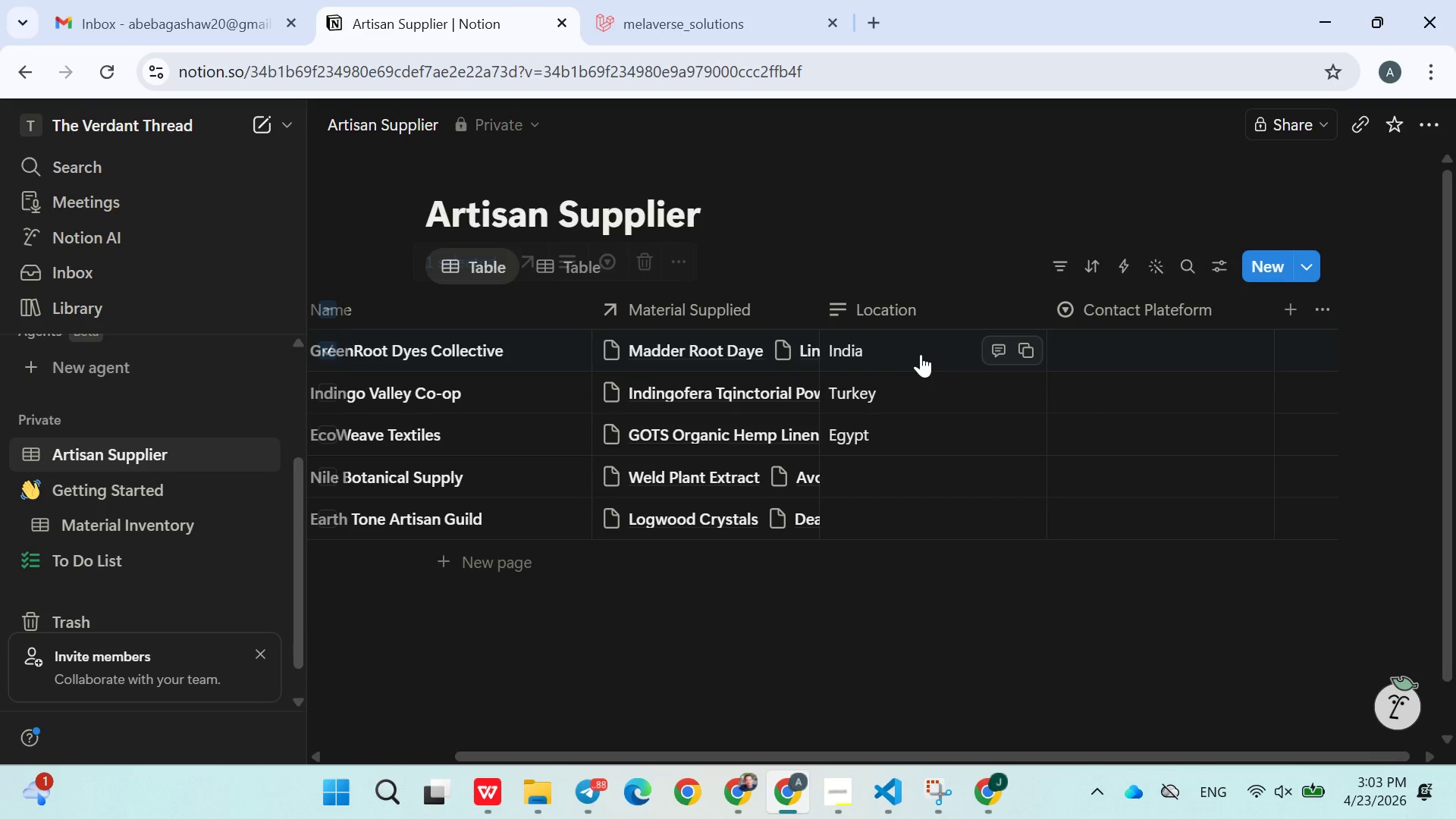 
left_click_drag(start_coordinate=[921, 354], to_coordinate=[825, 561])
 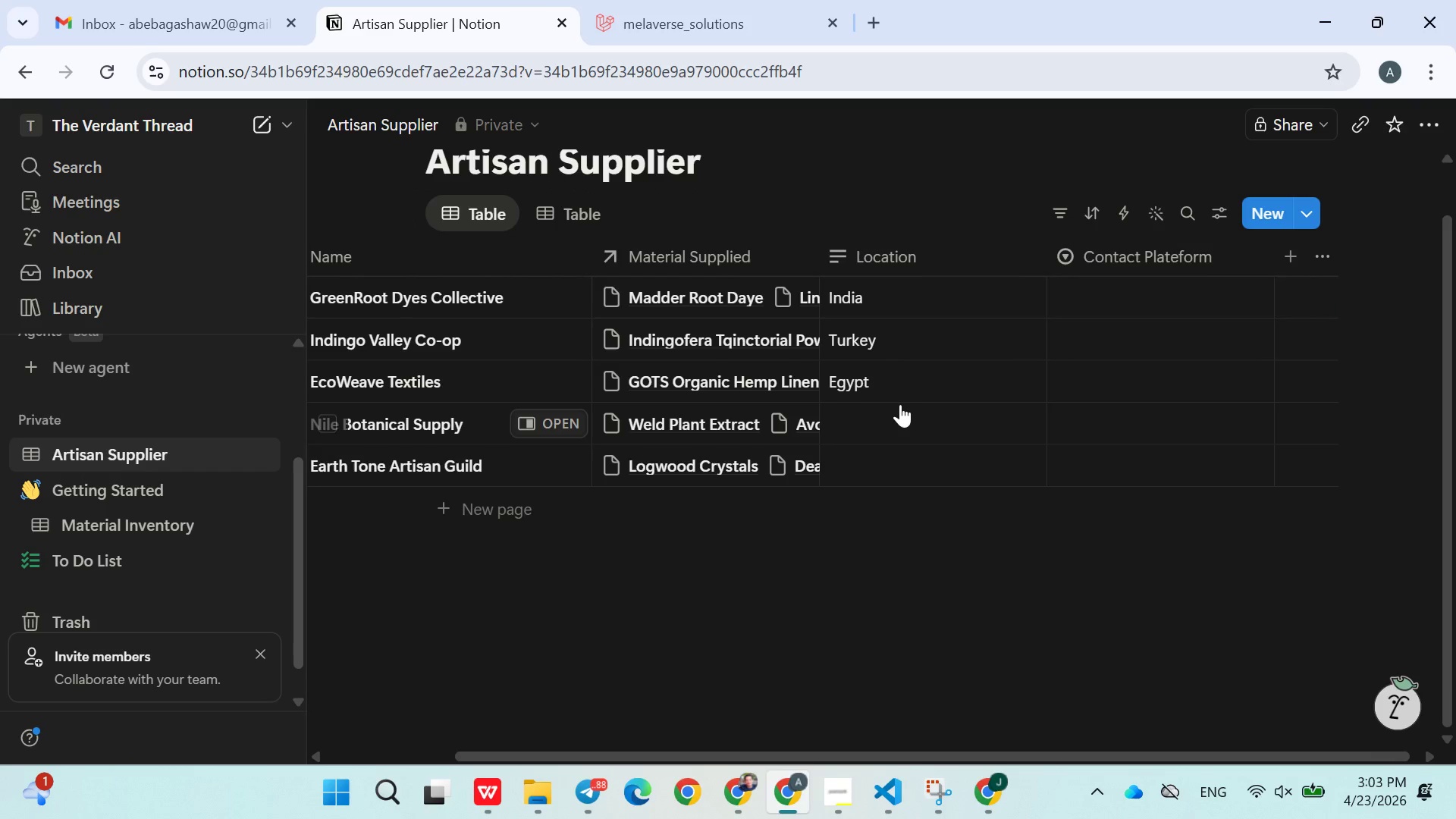 
type(Italy )
 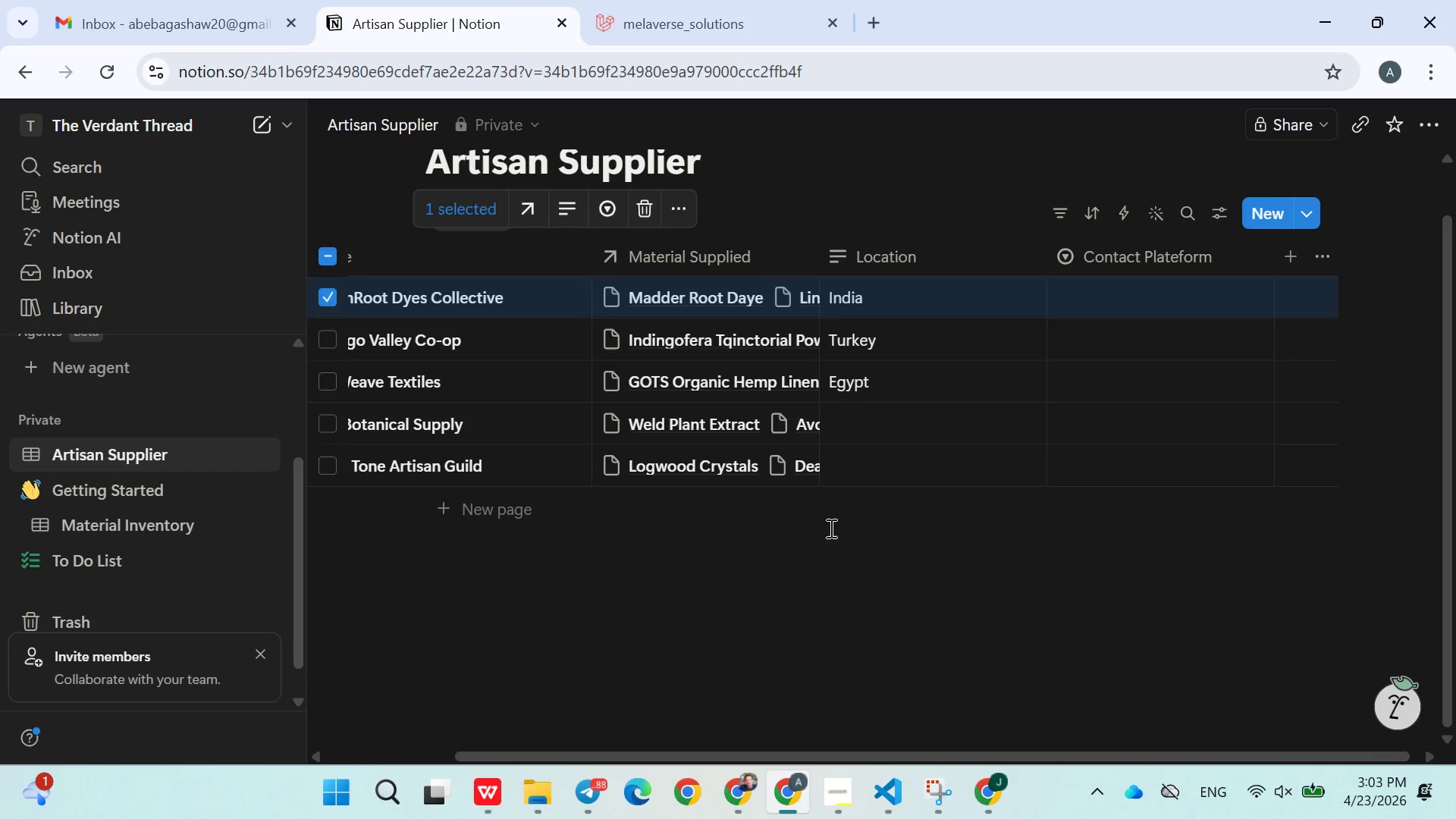 
left_click([825, 561])
 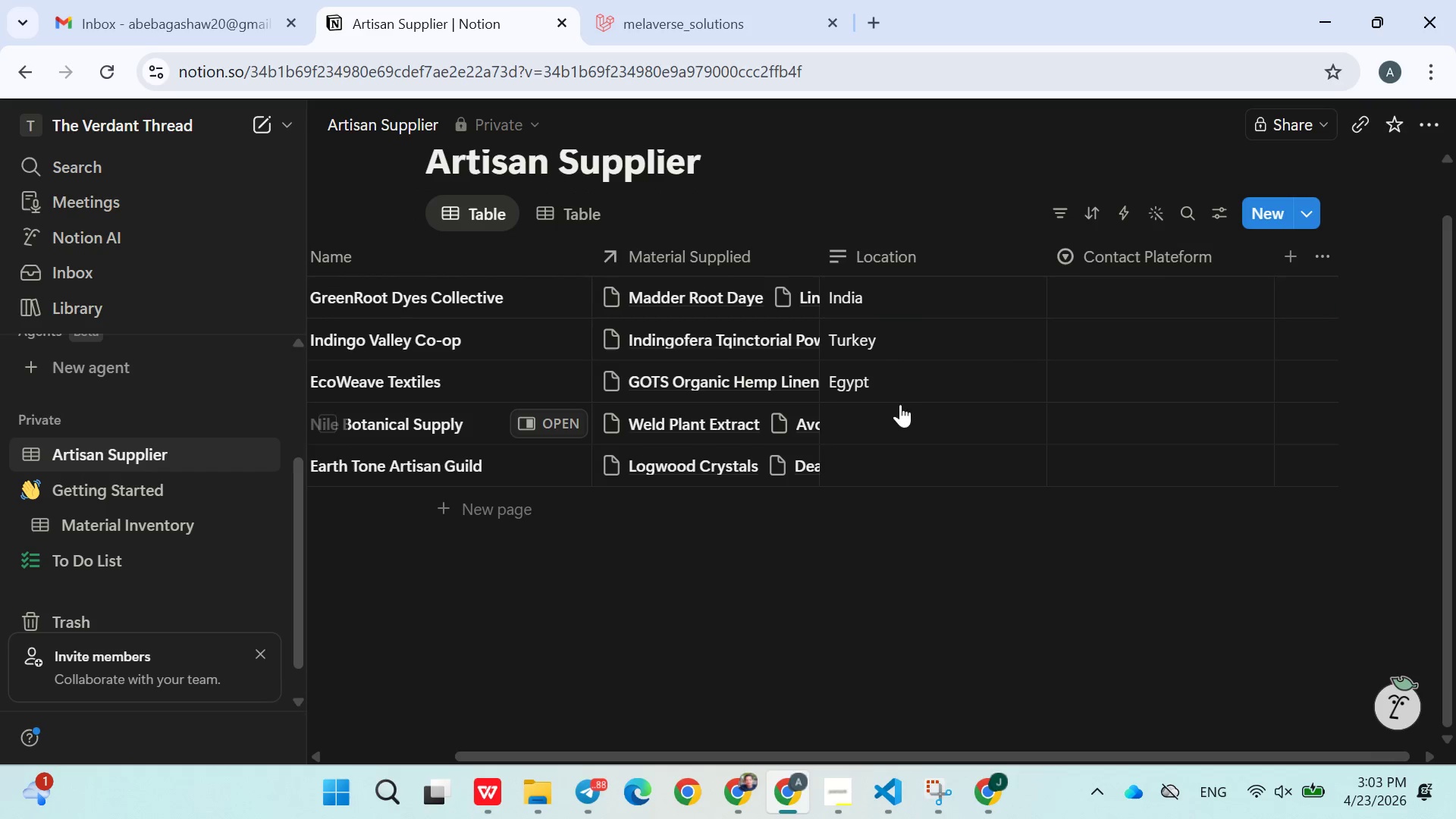 
left_click([879, 410])
 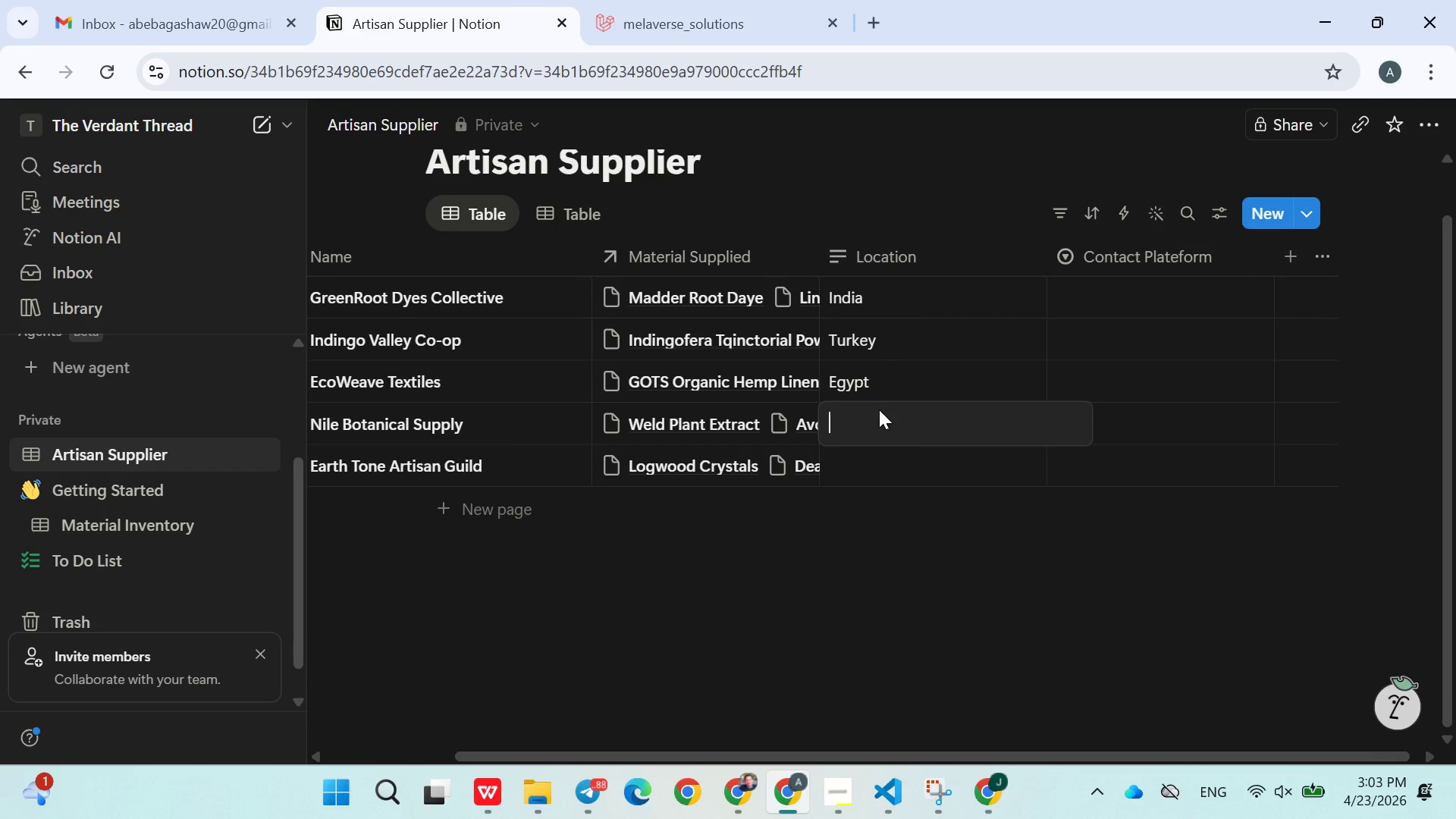 
type(Italy)
 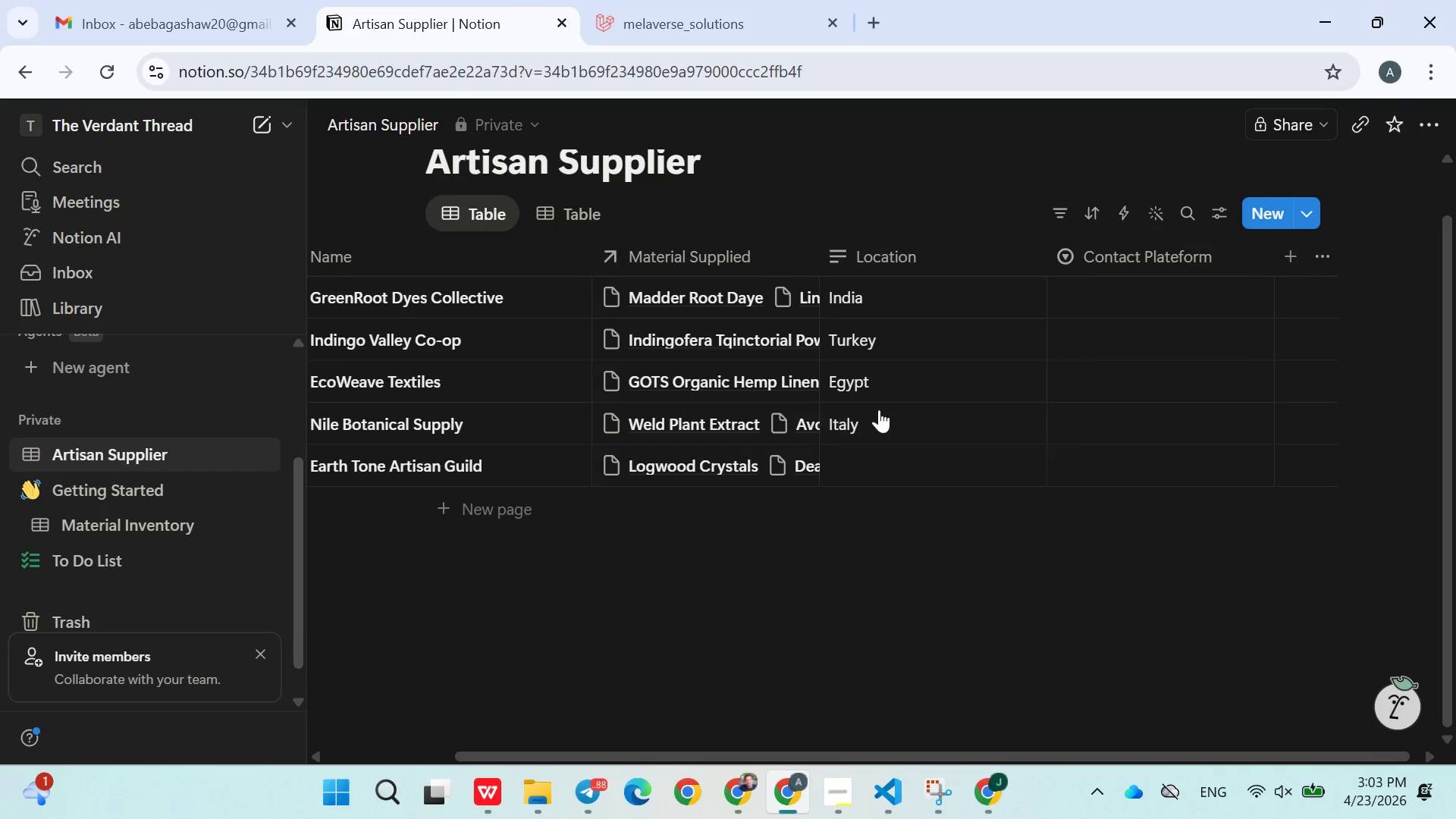 
key(Enter)
 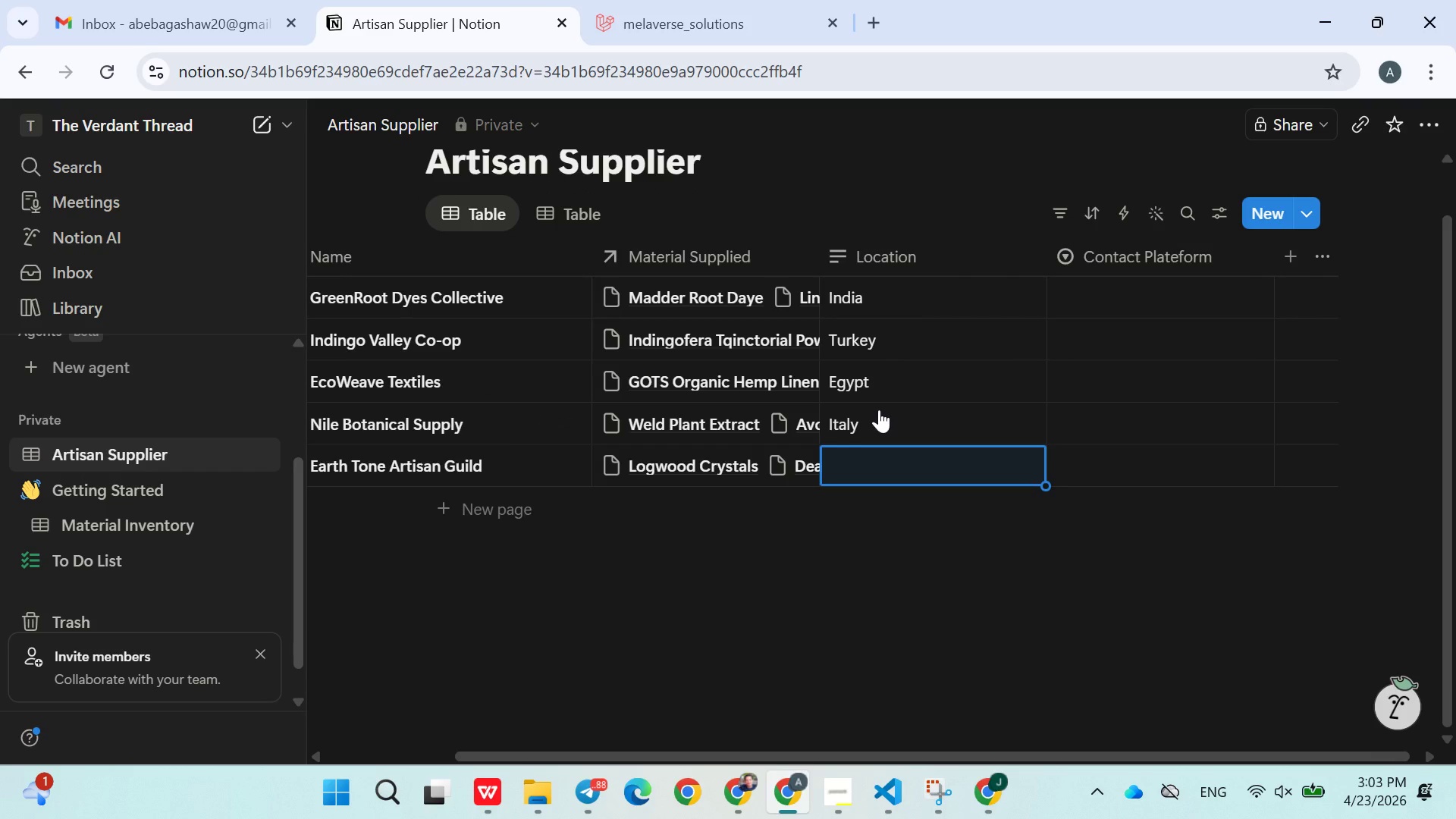 
type(China)
 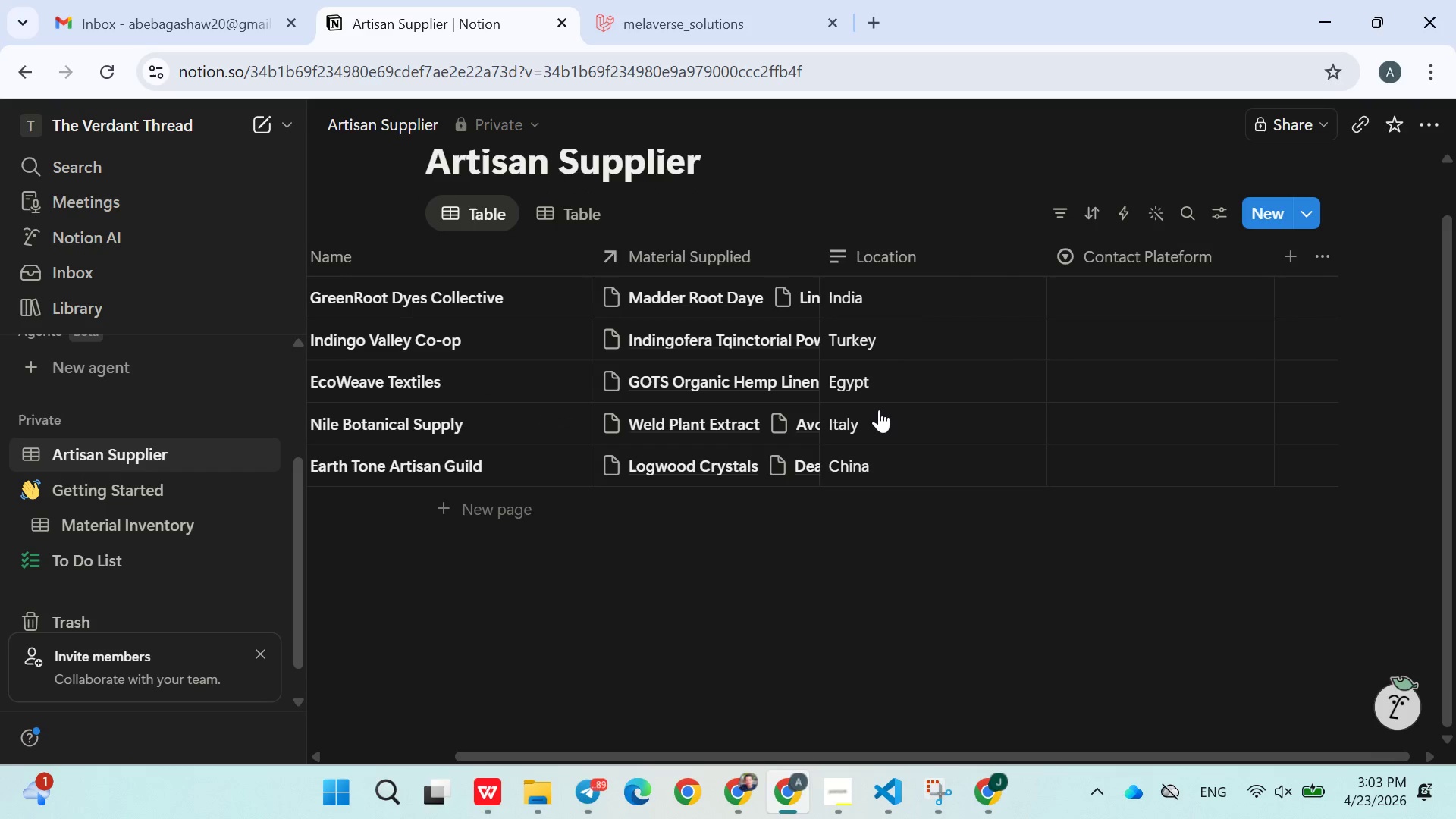 
key(Enter)
 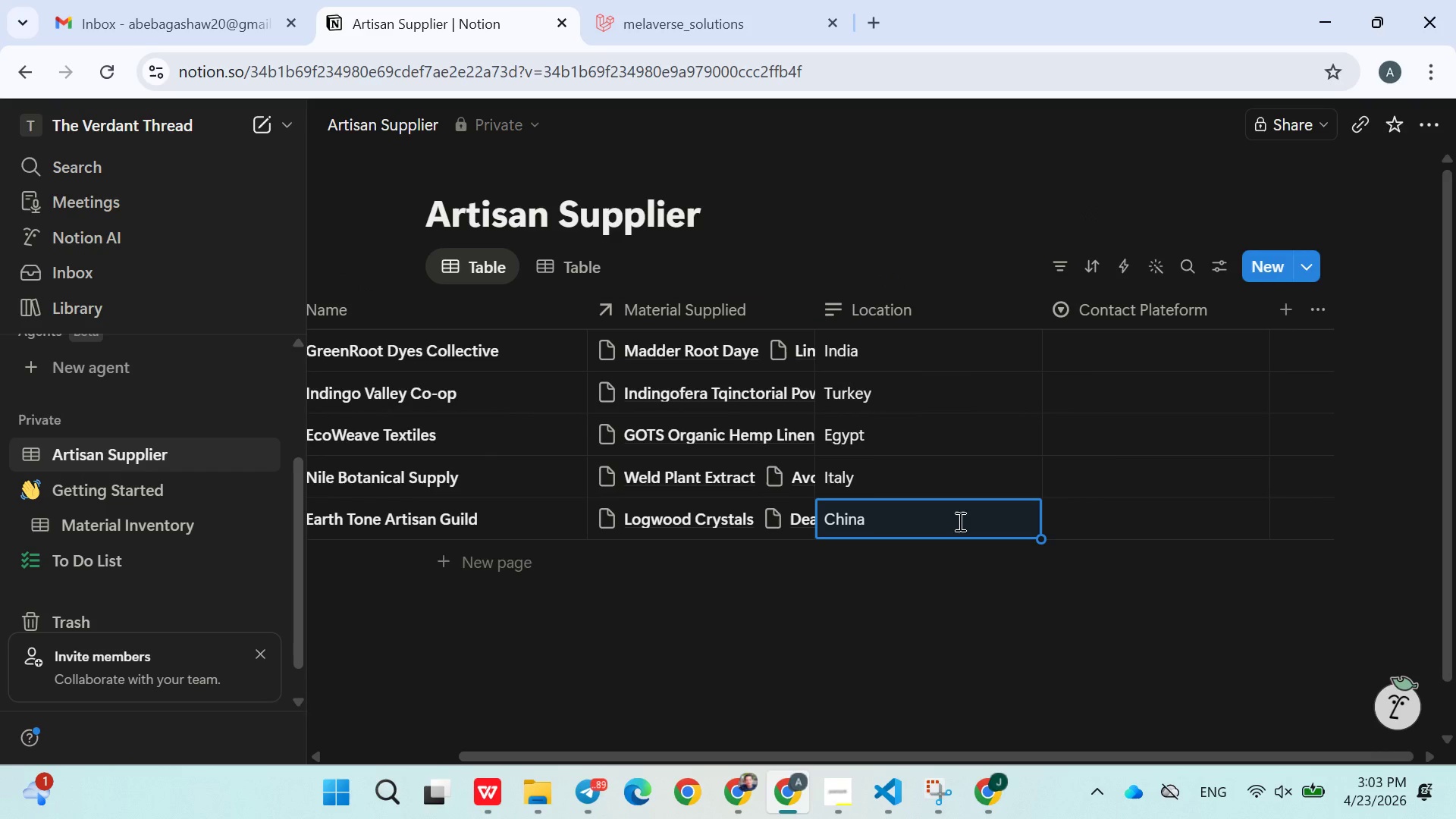 
left_click([1116, 338])
 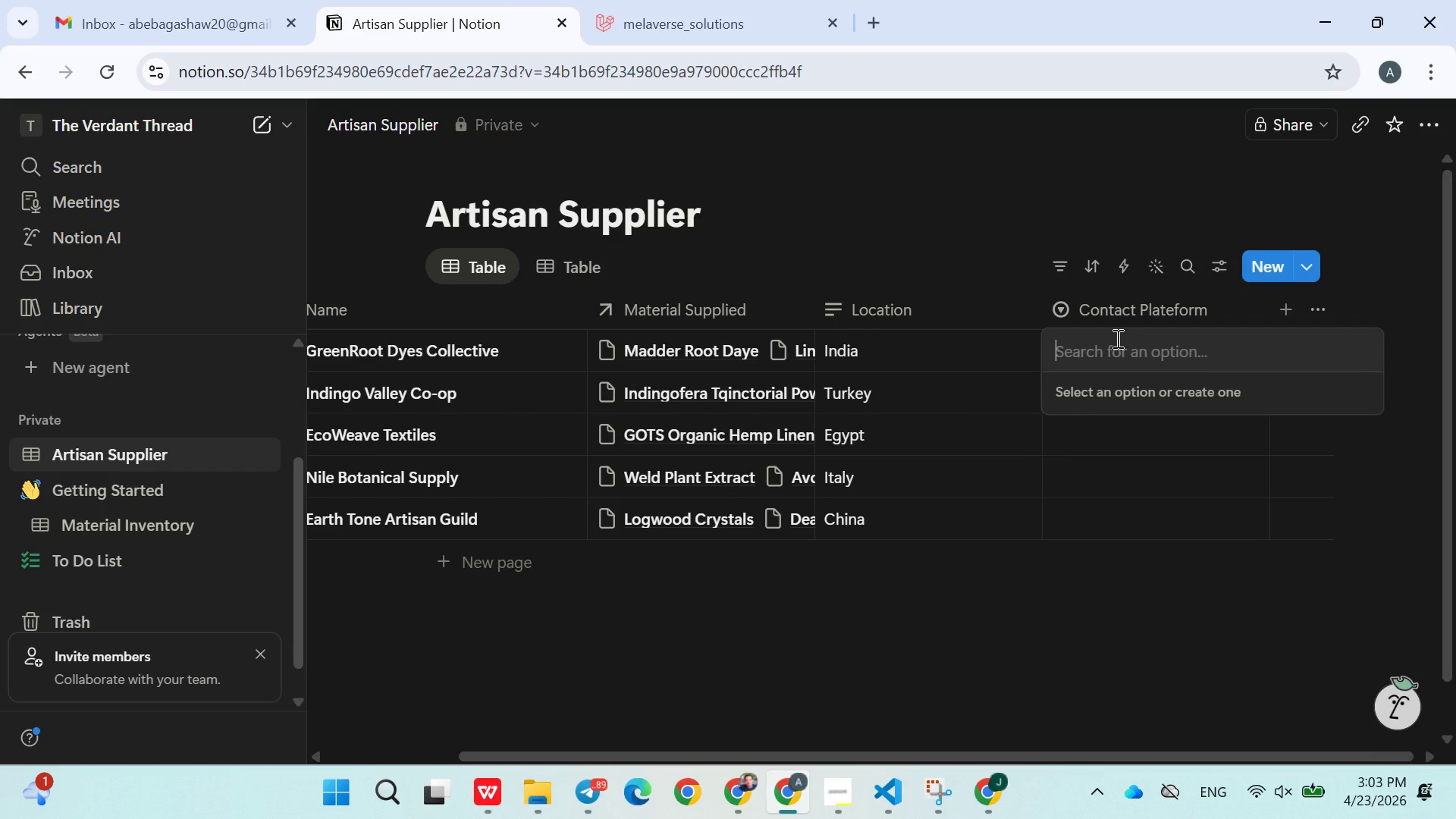 
type(Gmail)
 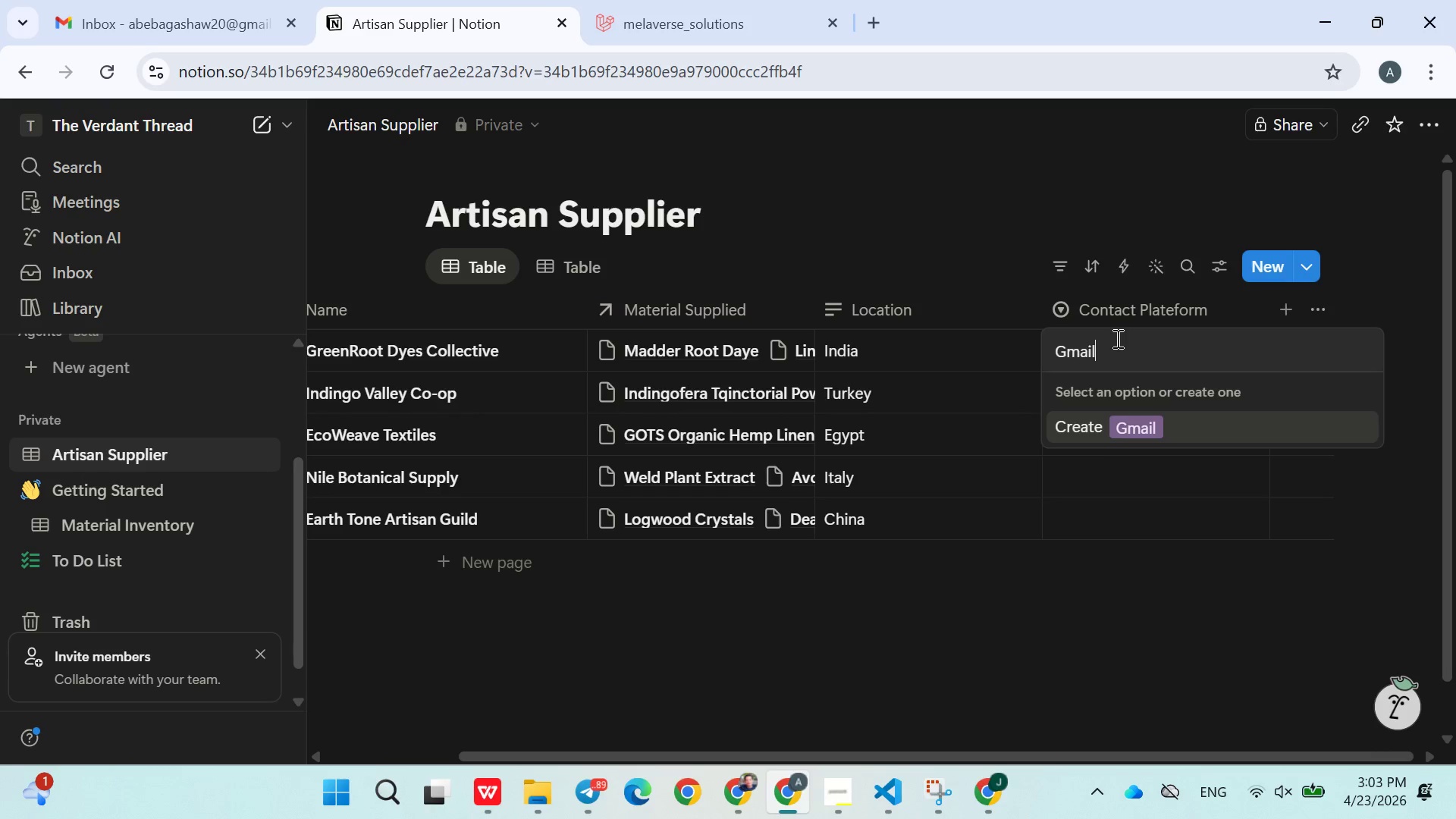 
key(Enter)
 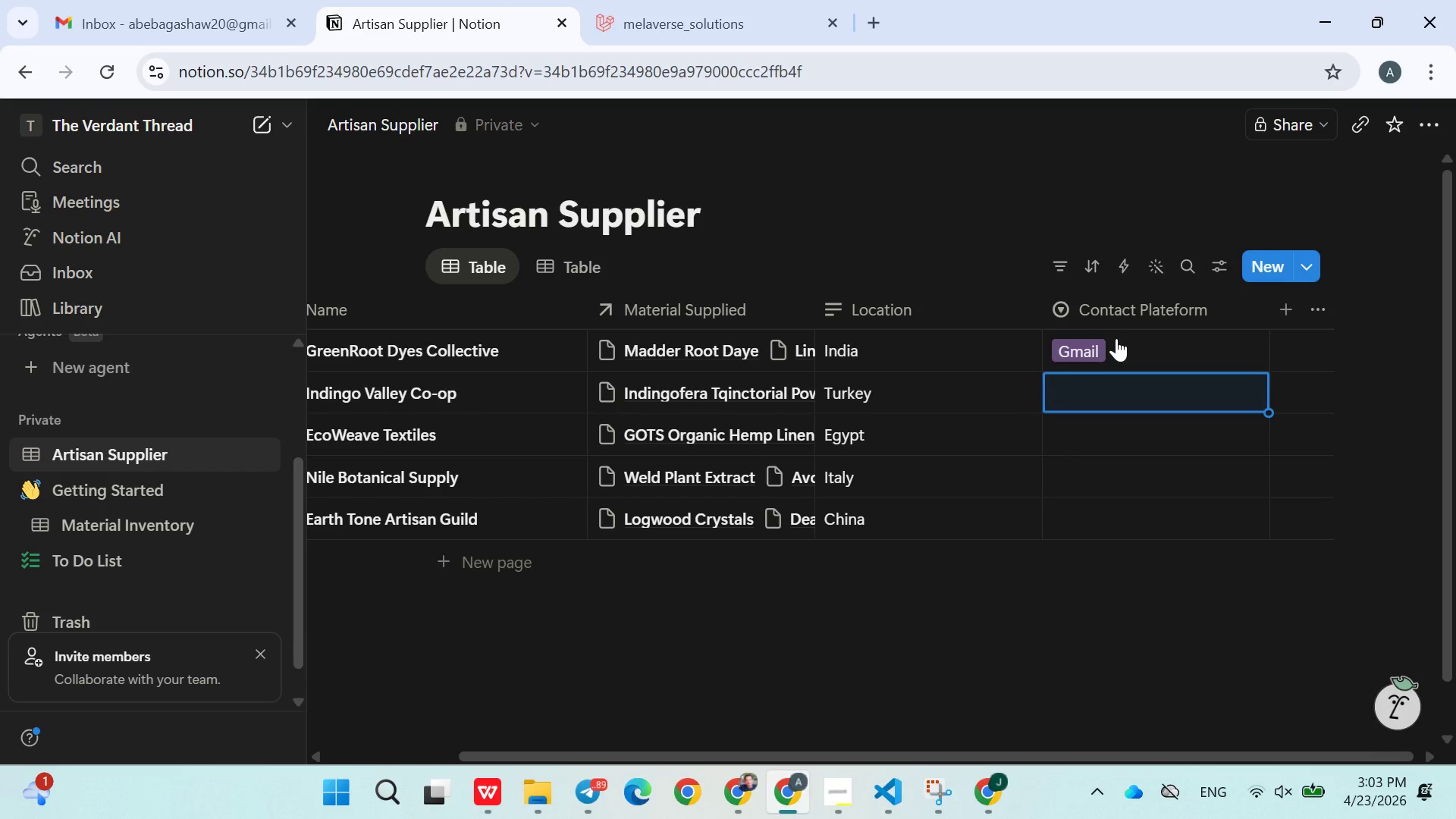 
wait(5.52)
 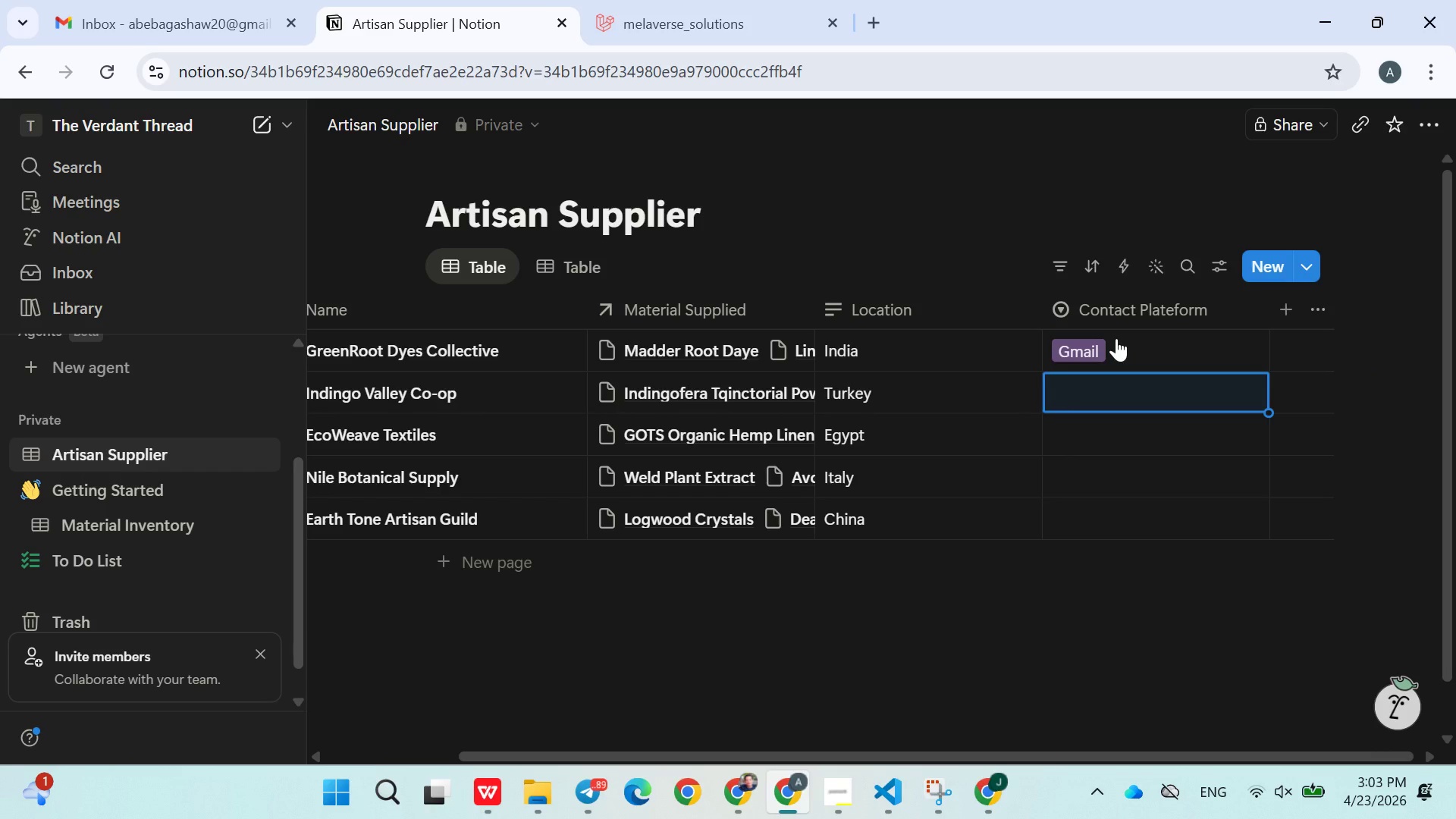 
type(Whats App)
 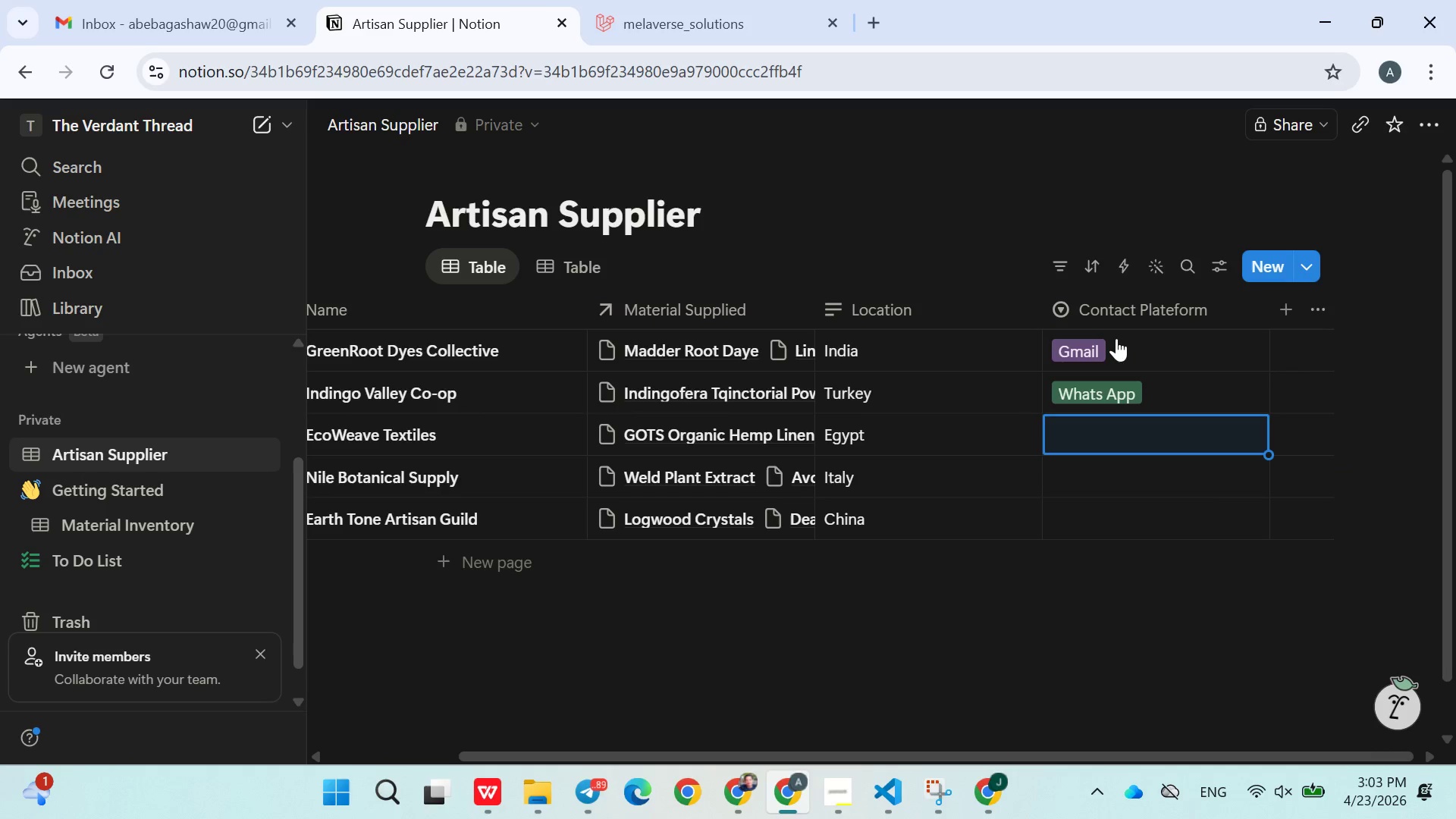 
hold_key(key=Enter, duration=0.33)
 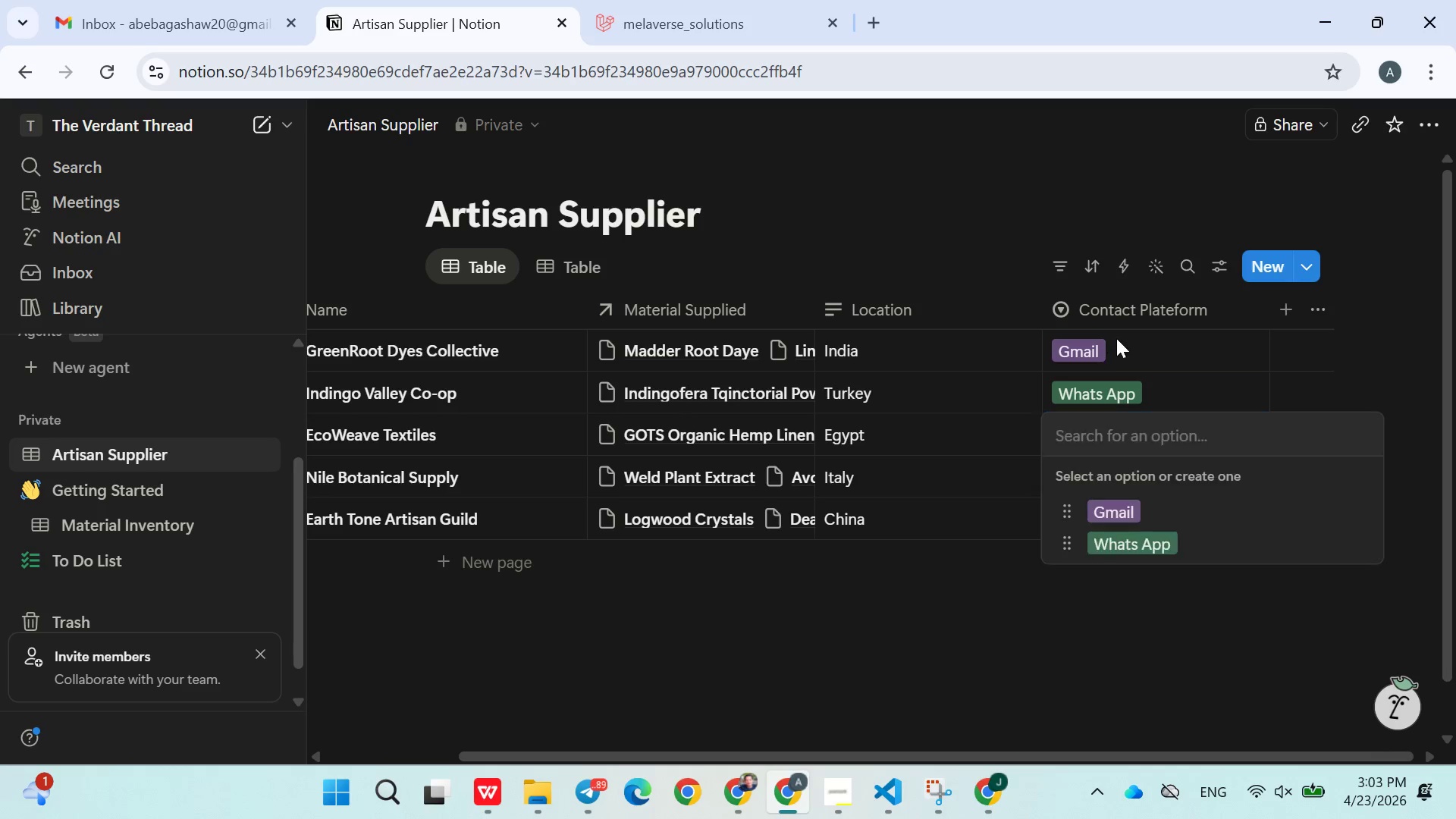 
key(Enter)
 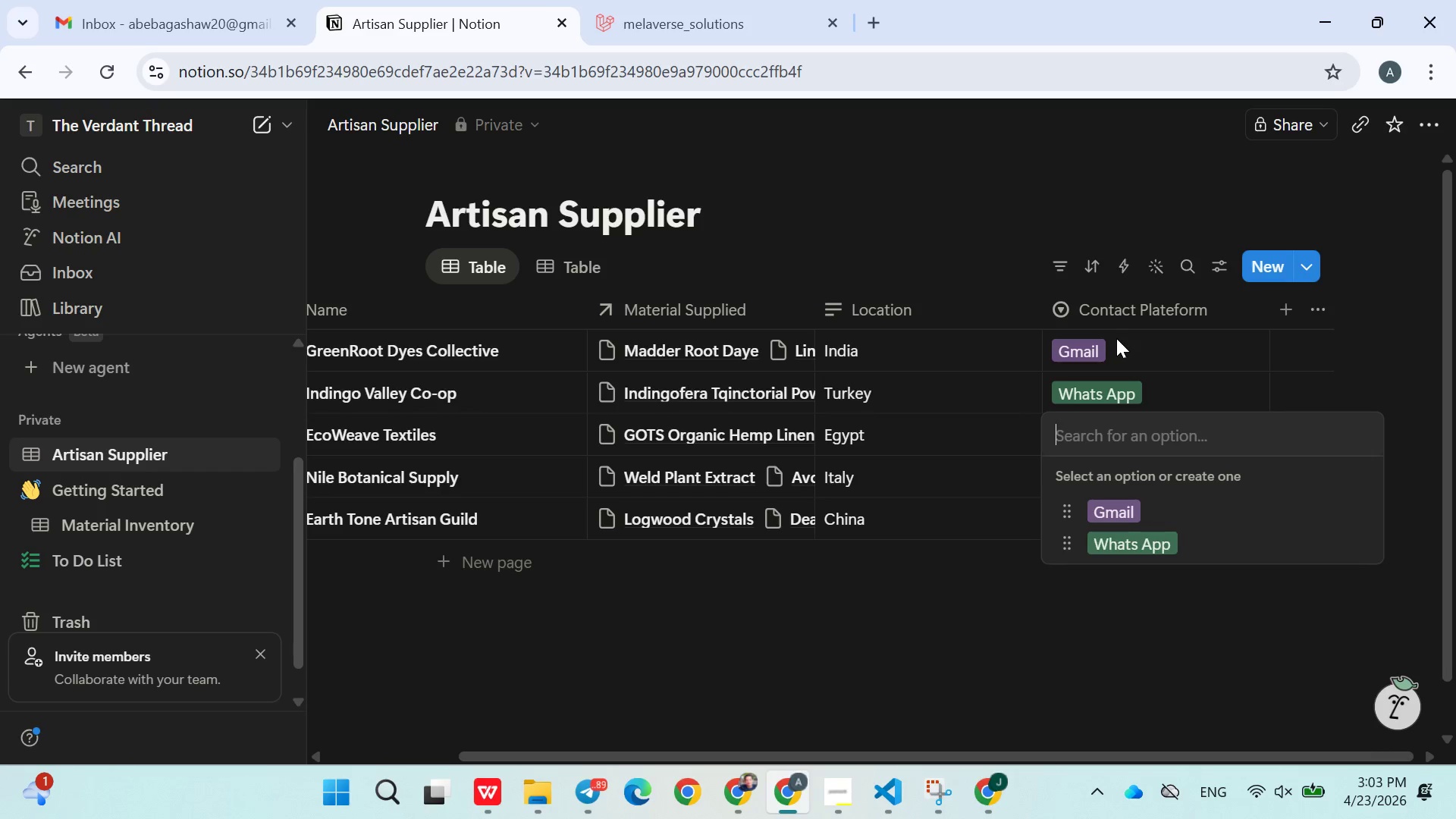 
key(Enter)
 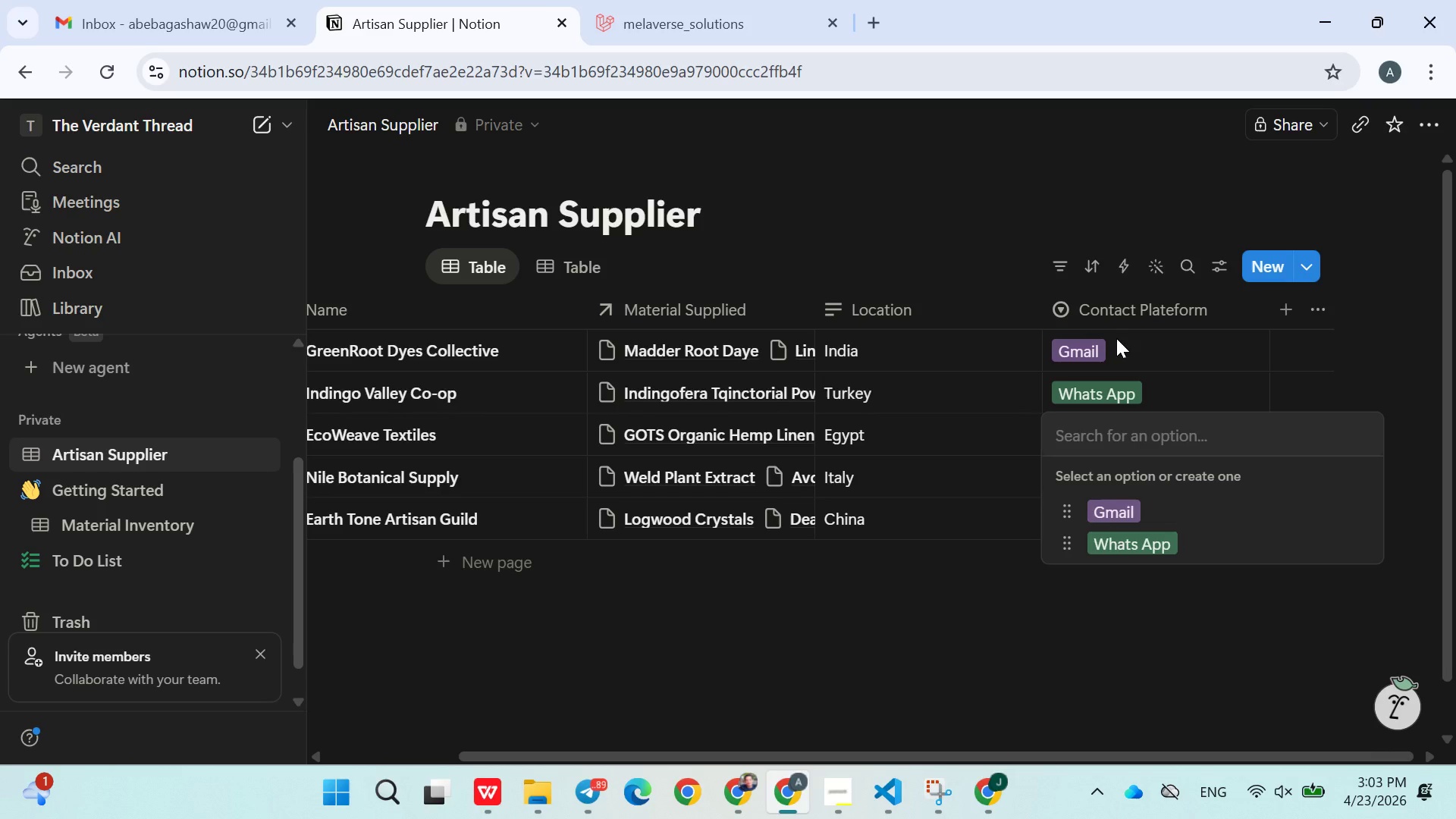 
type(Instagram)
 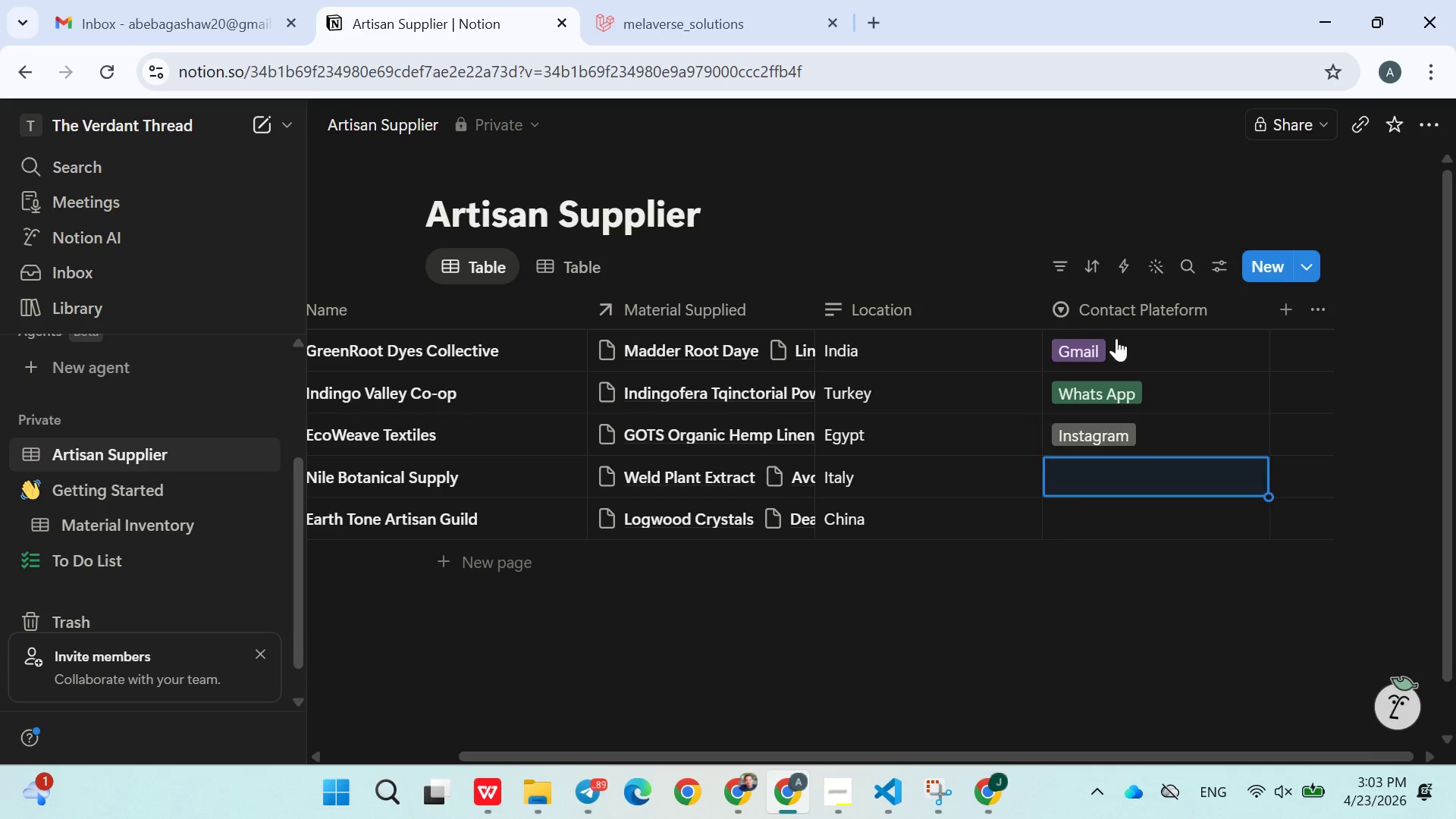 
key(Enter)
 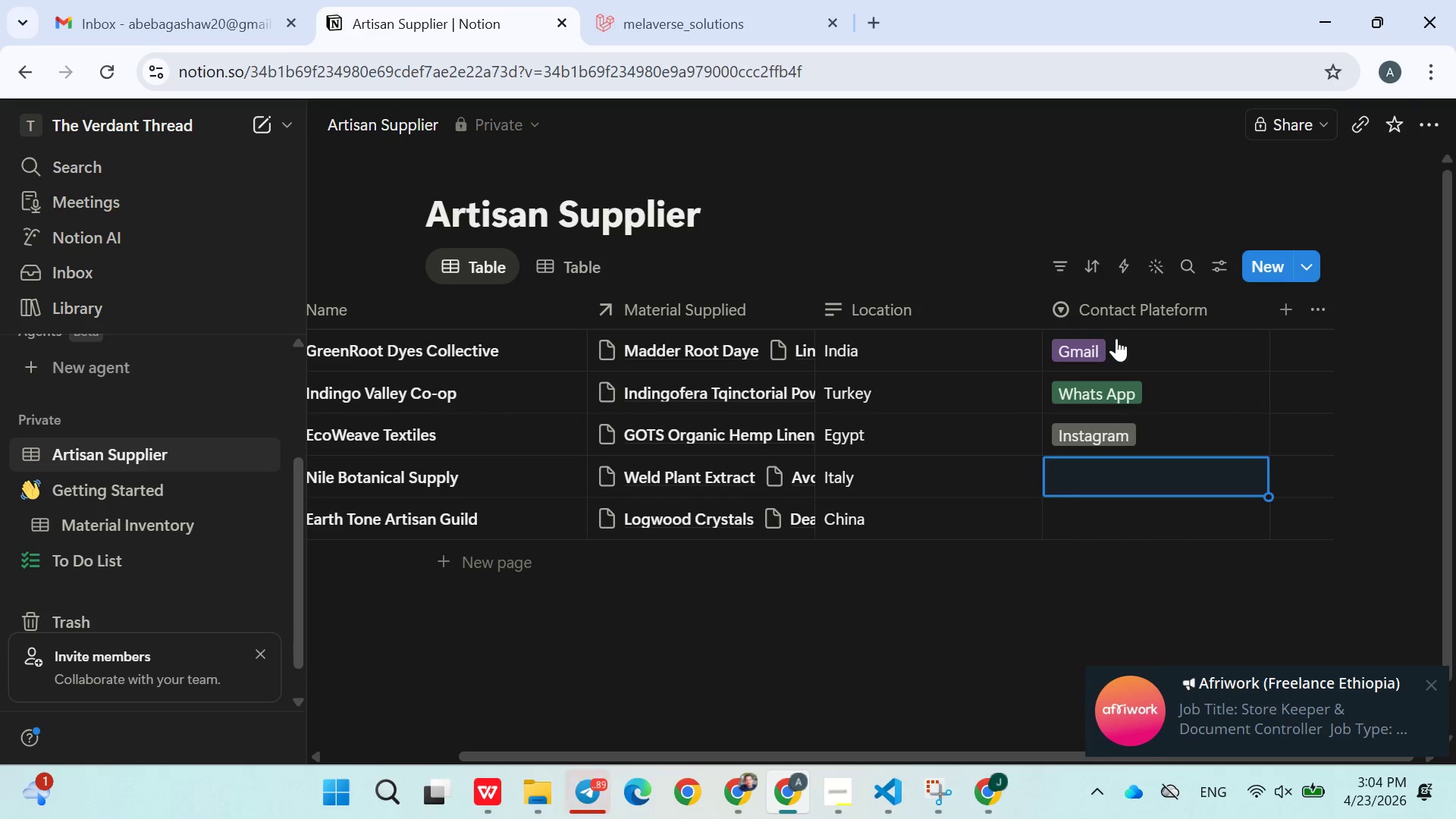 
type(Gmail)
 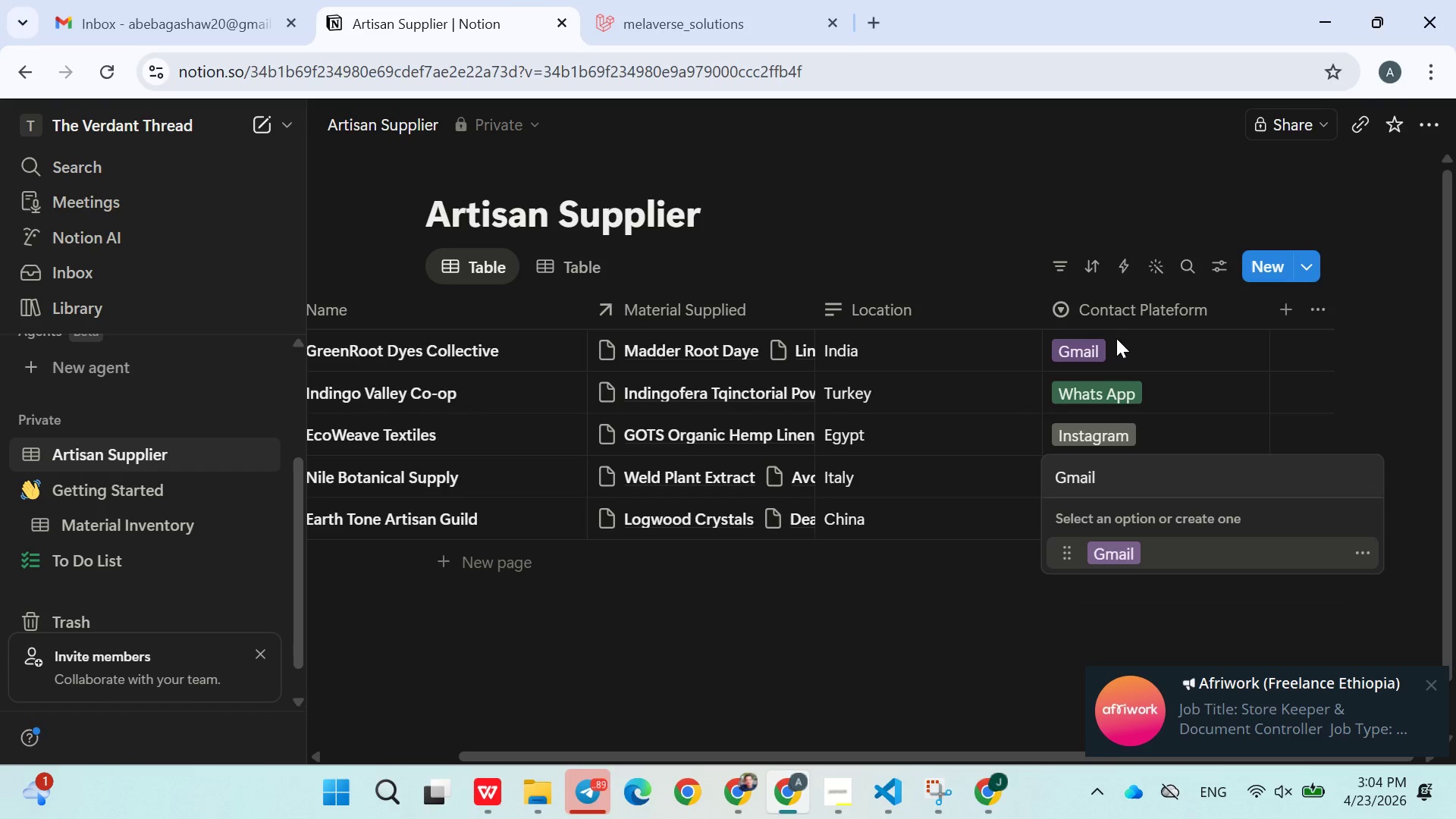 
key(Enter)
 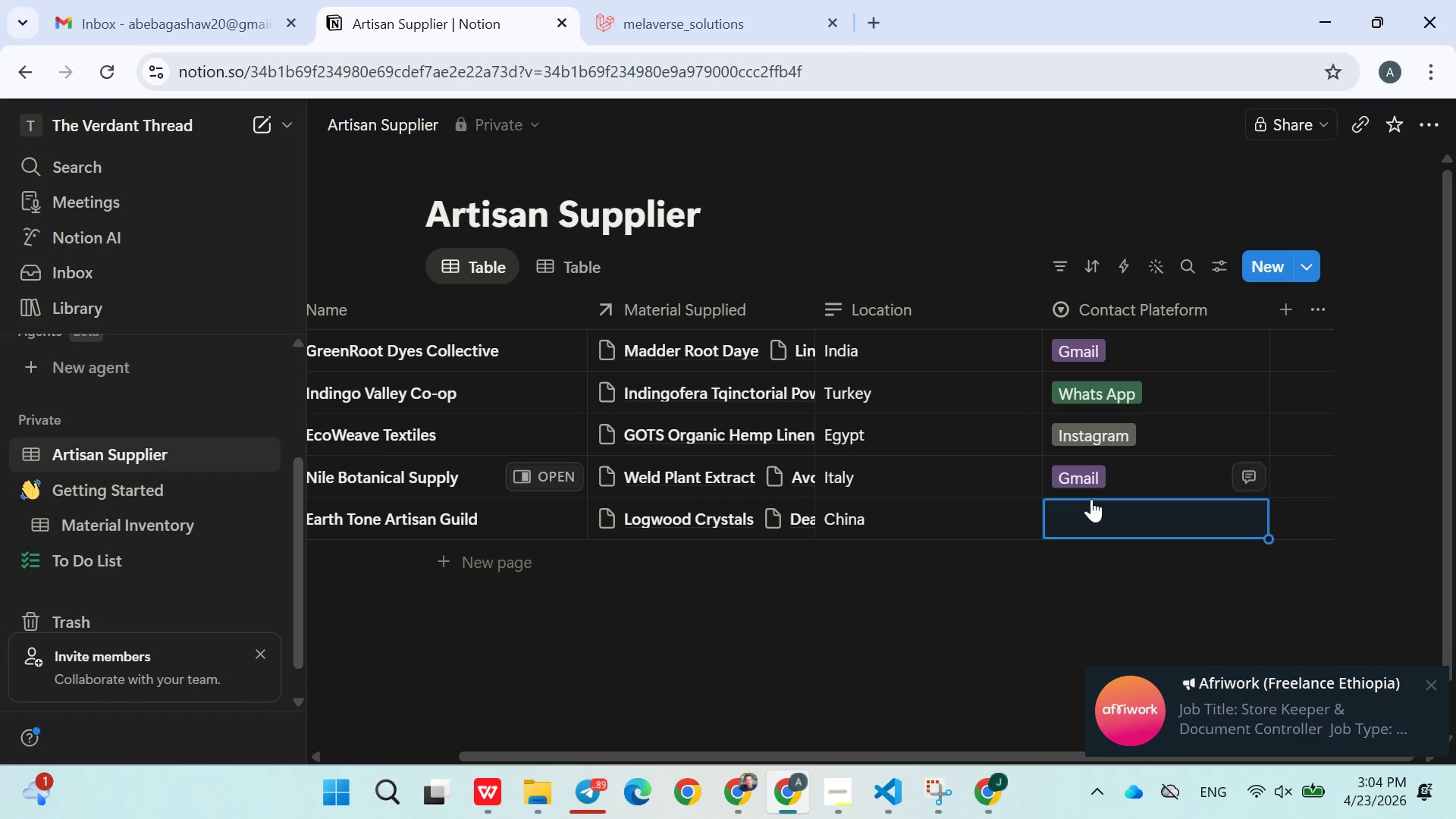 
left_click([1088, 507])
 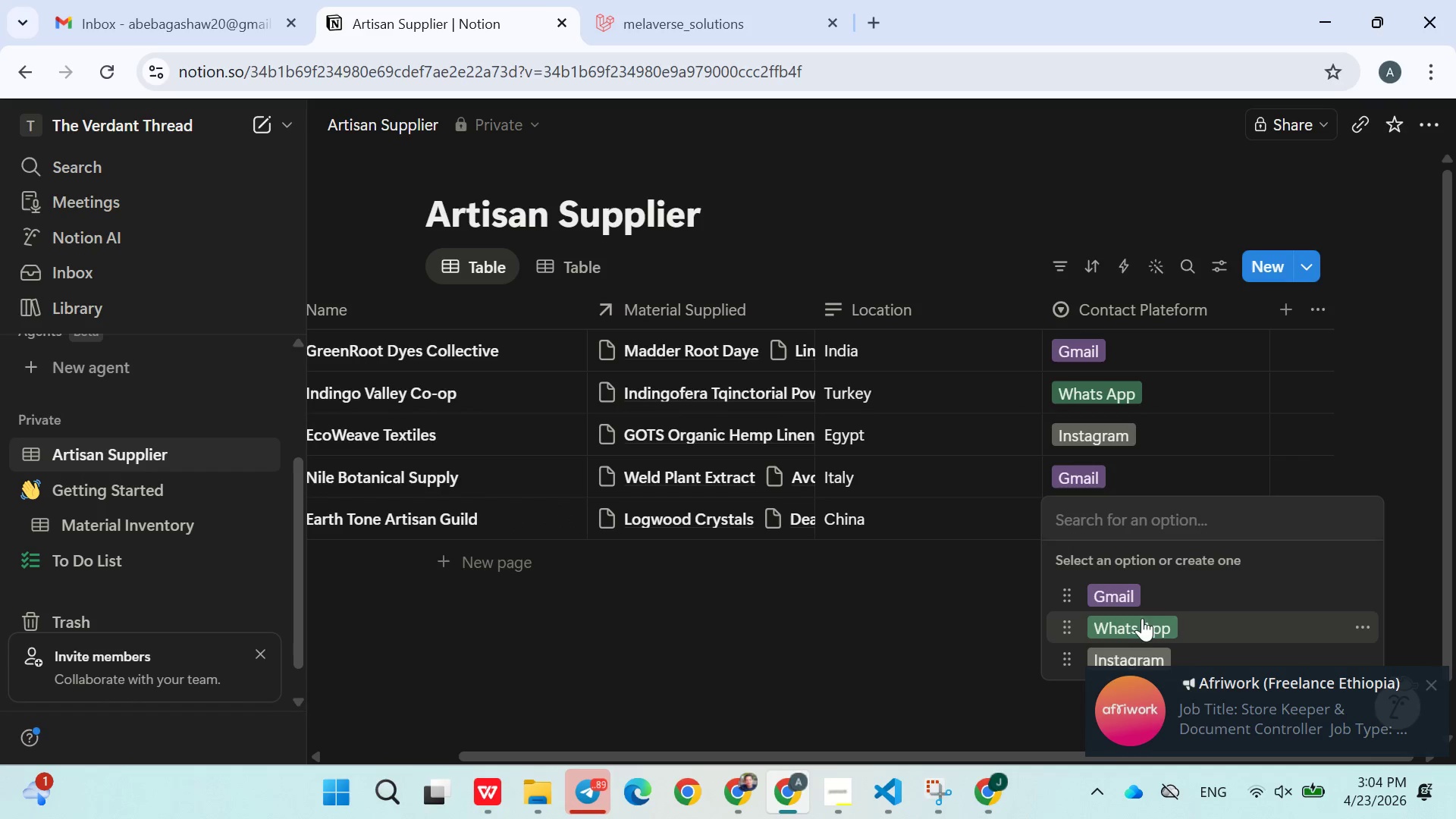 
left_click([1143, 626])
 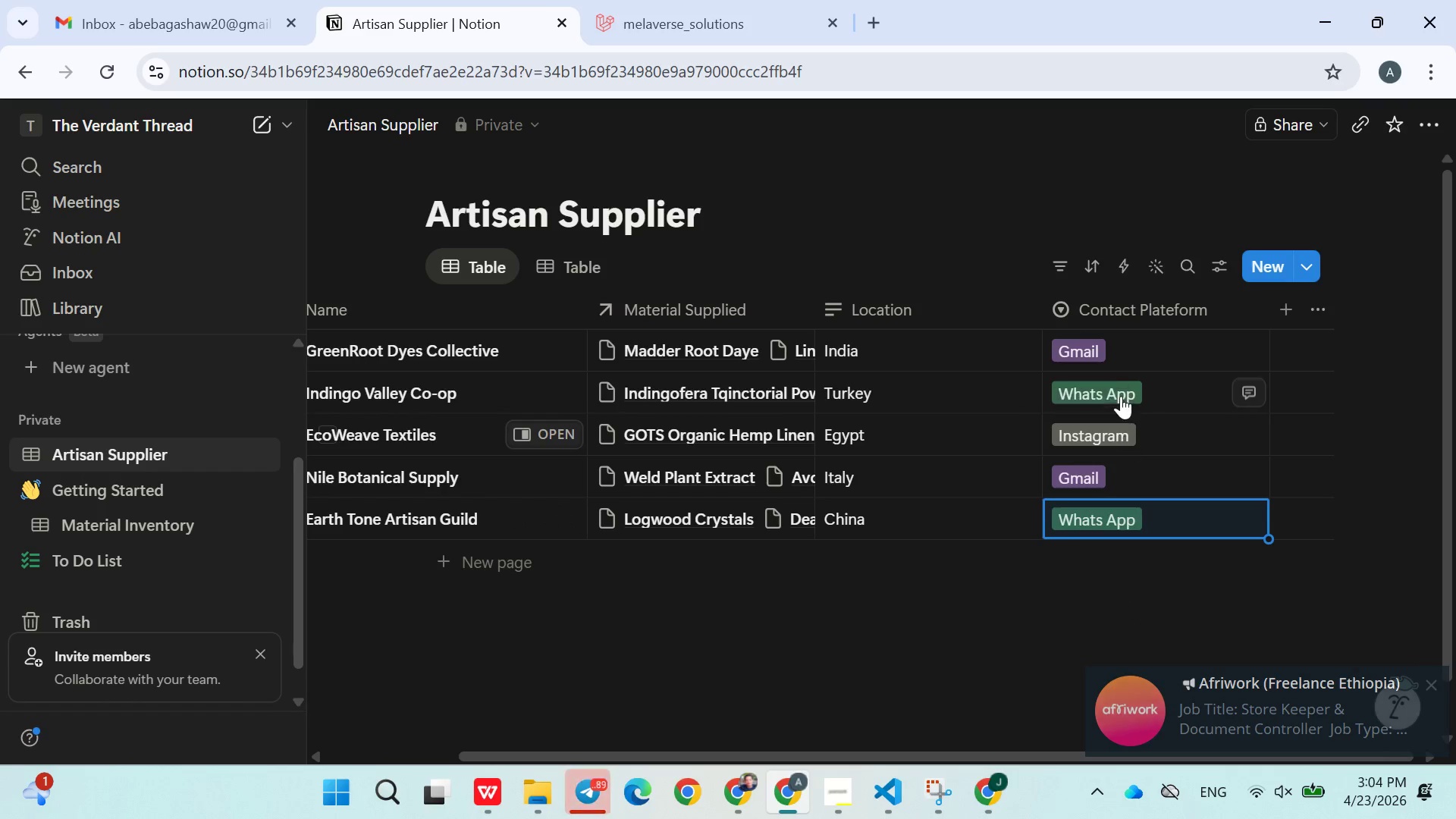 
left_click([1121, 396])
 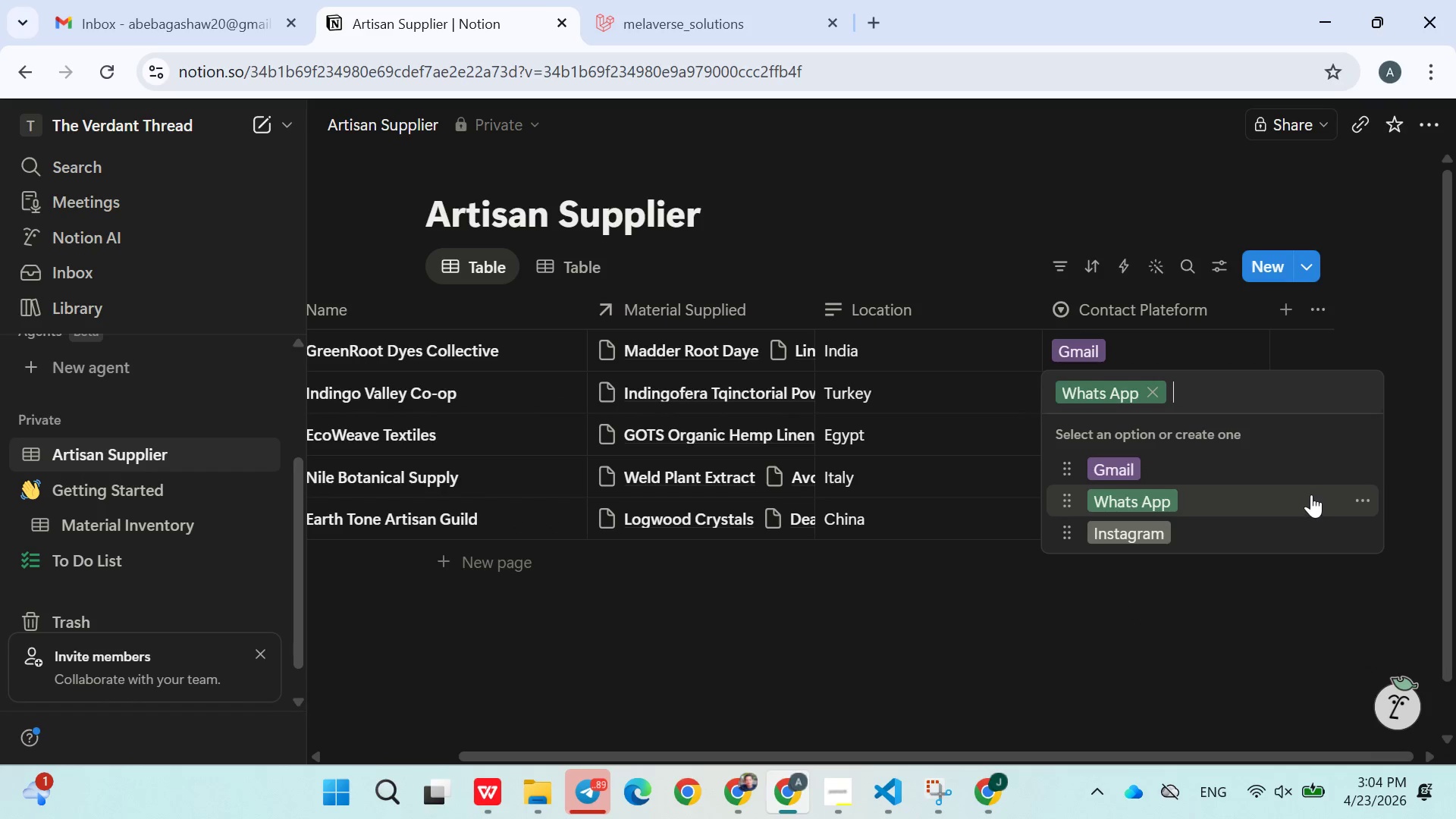 
left_click([1357, 497])
 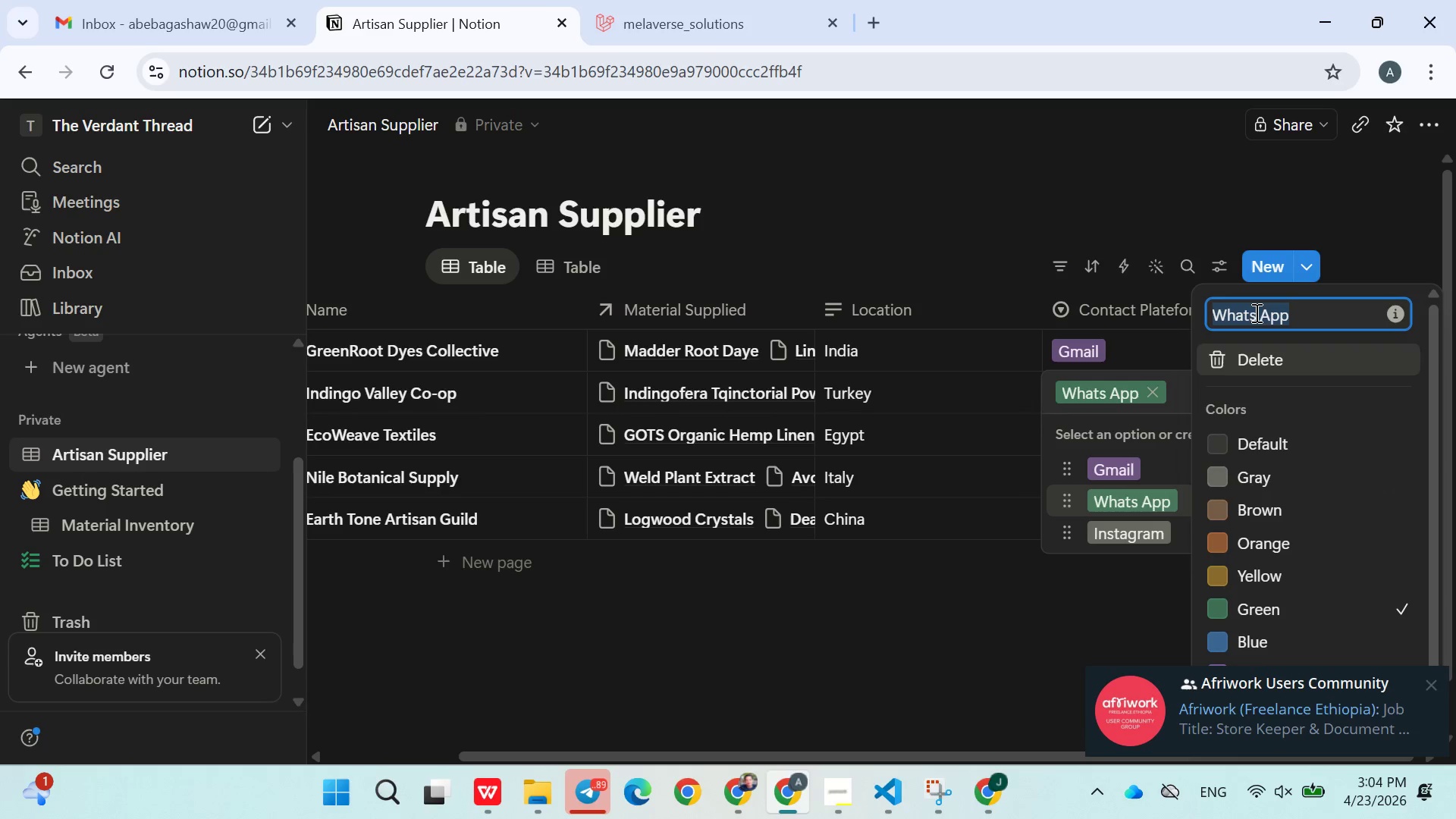 
left_click([1262, 318])
 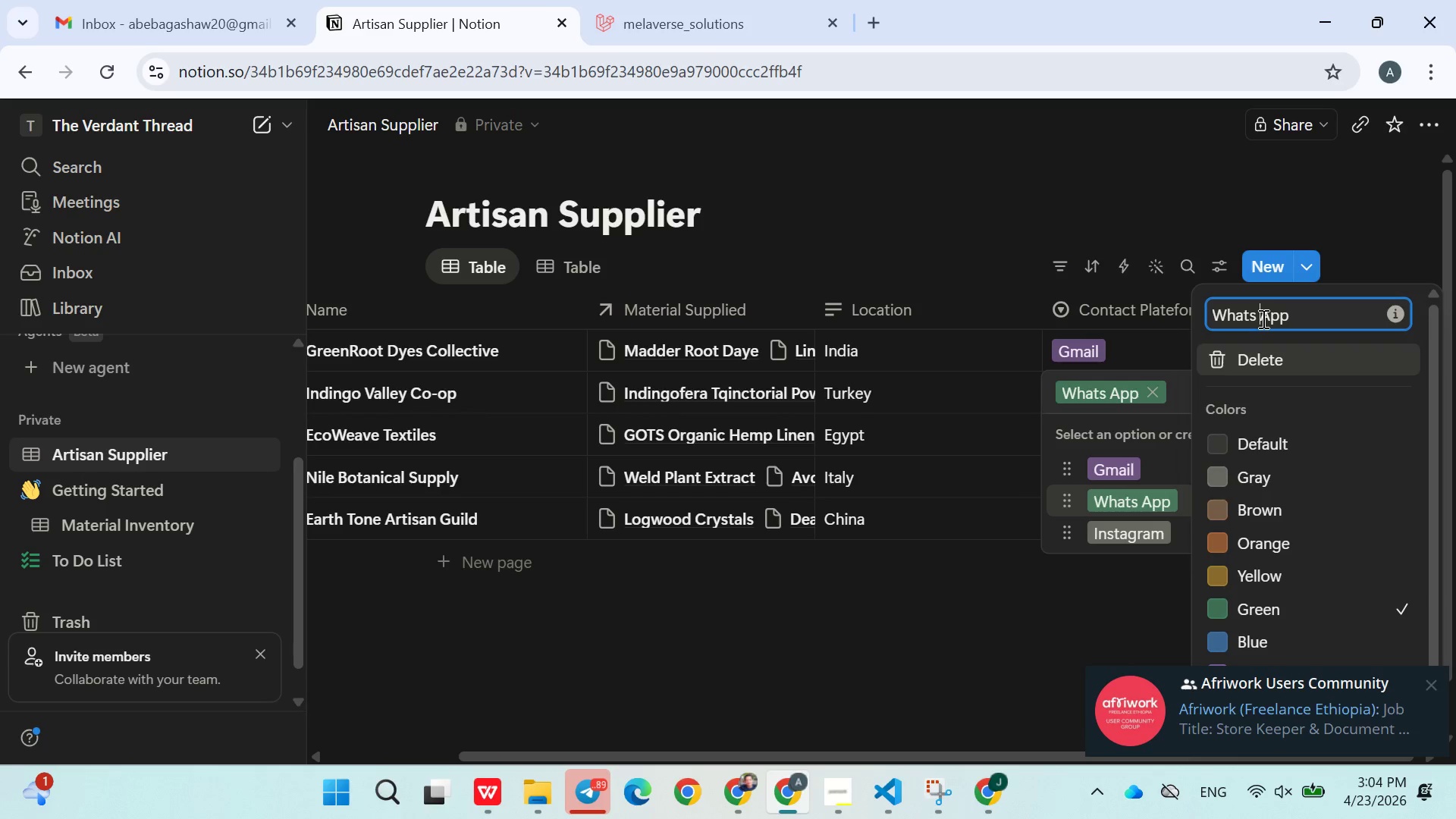 
key(Backspace)
 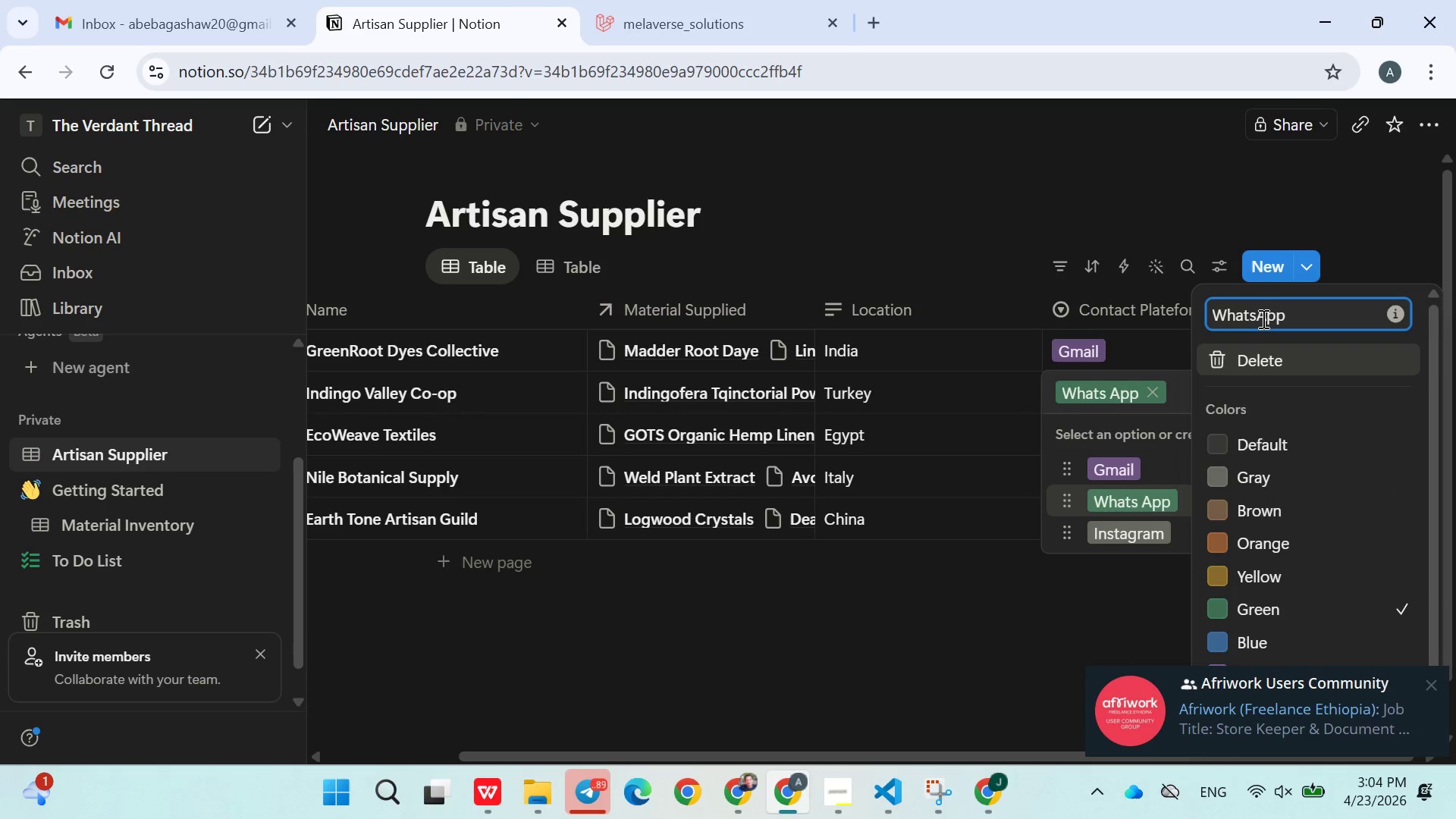 
key(Enter)
 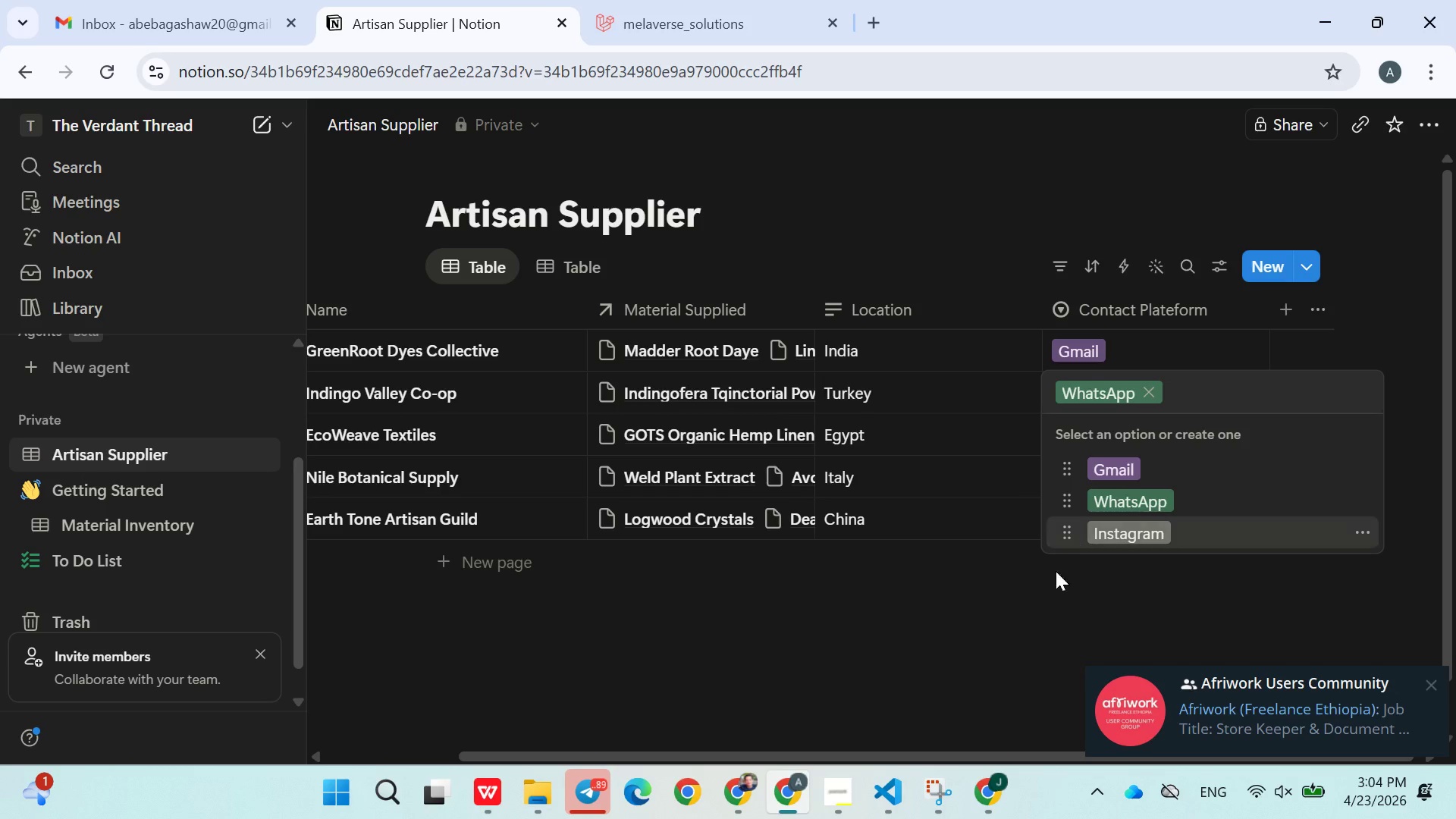 
left_click([1050, 607])
 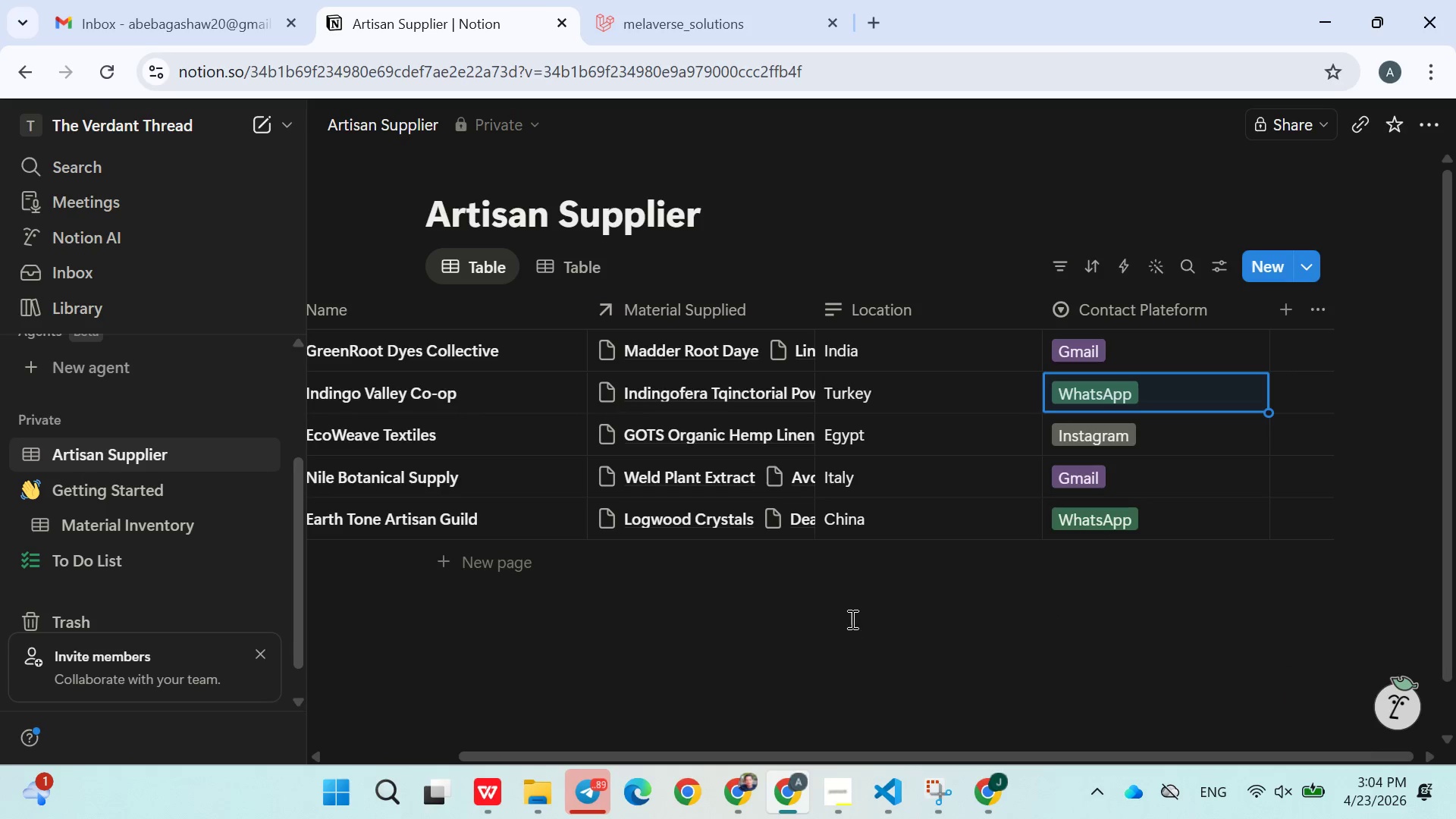 
wait(9.69)
 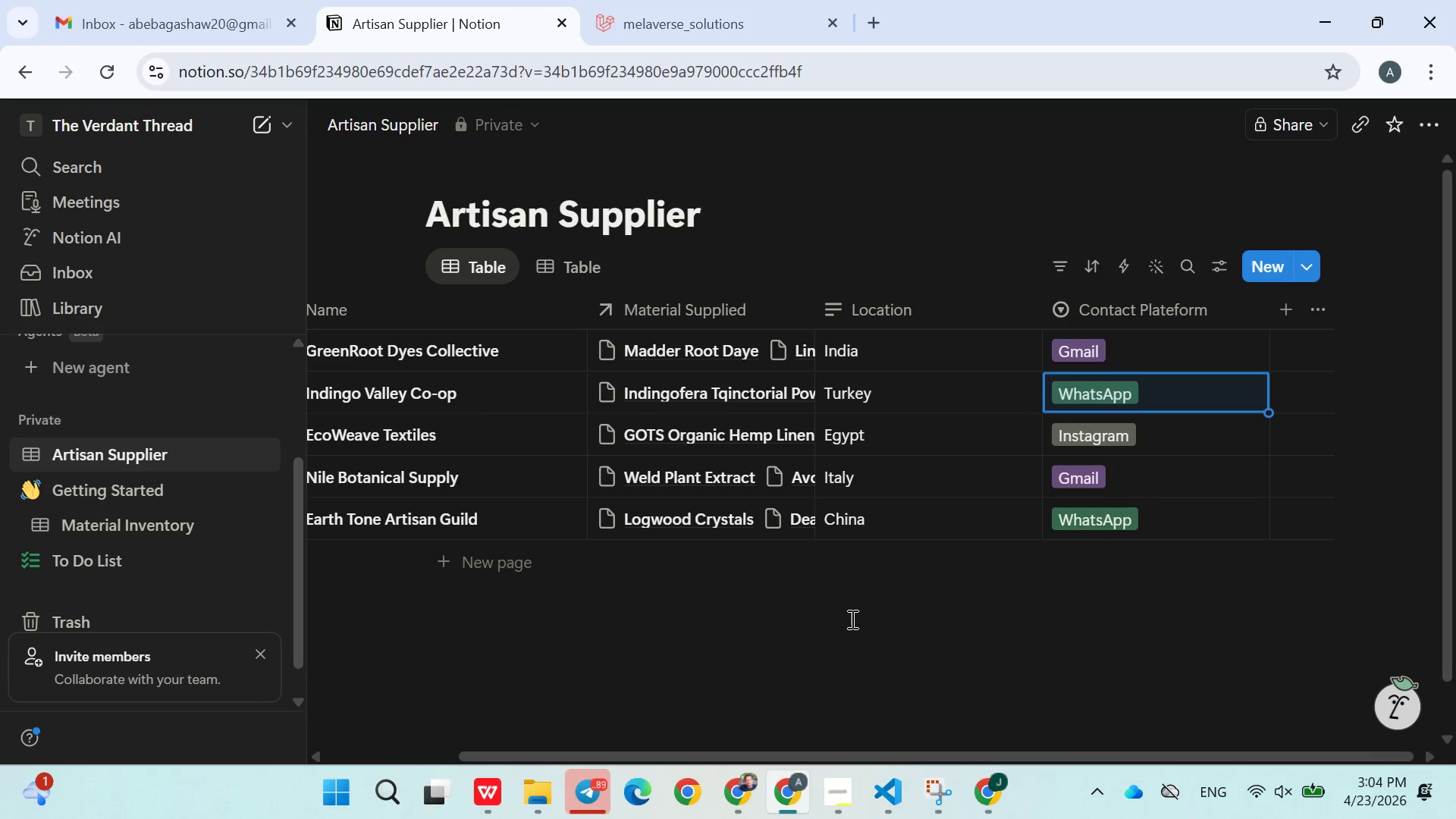 
left_click([578, 275])
 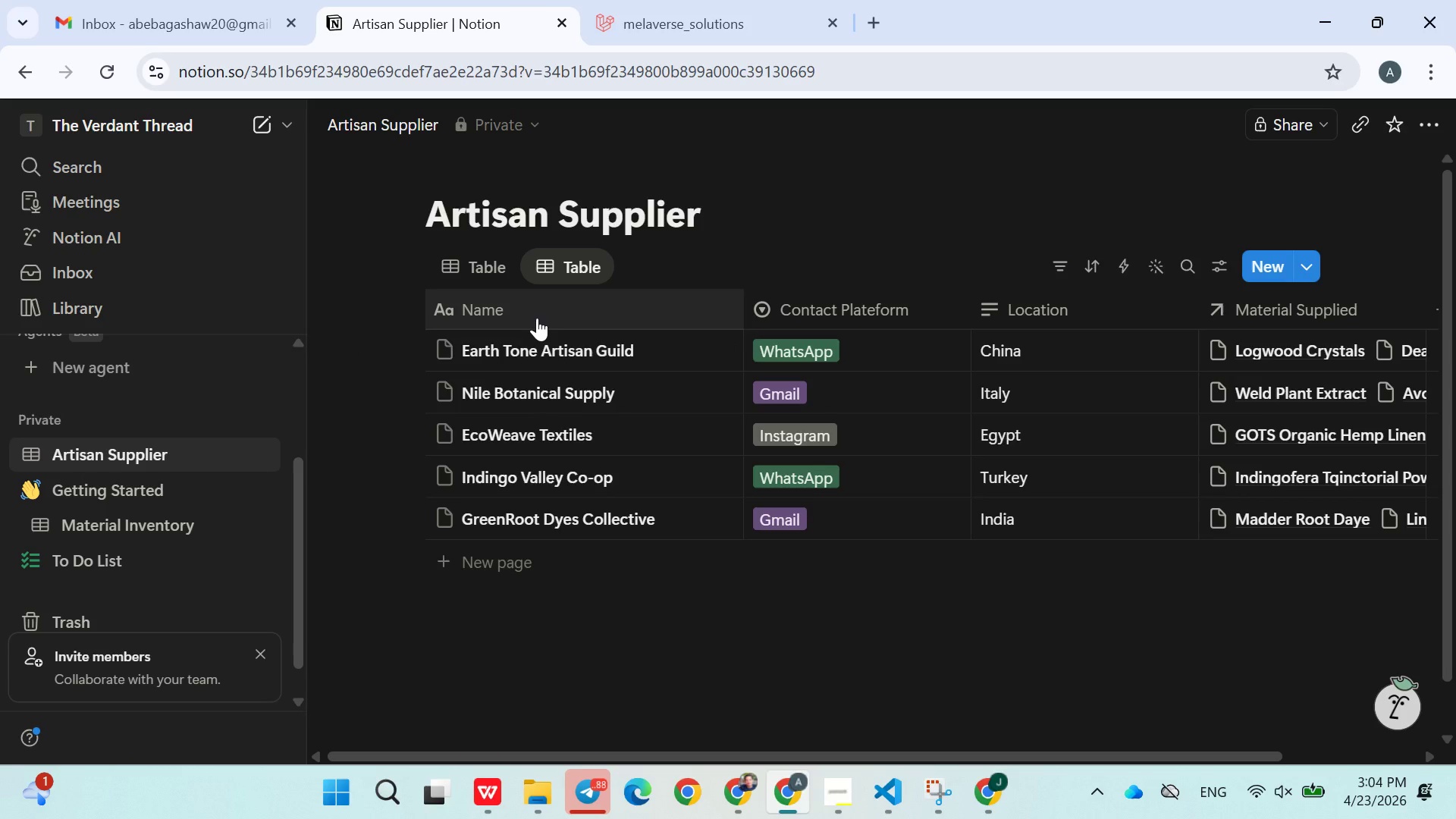 
wait(21.5)
 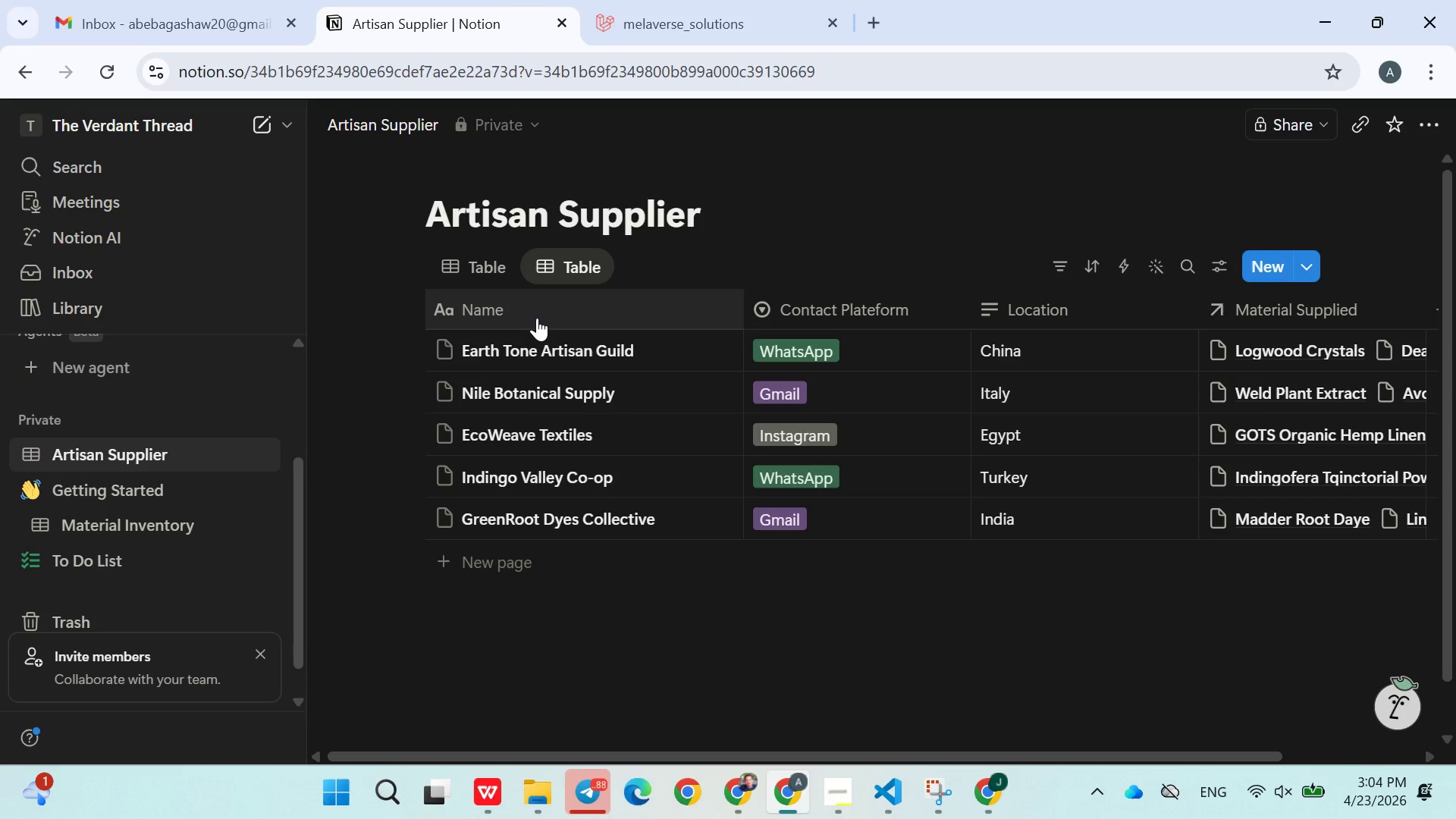 
left_click([1158, 350])
 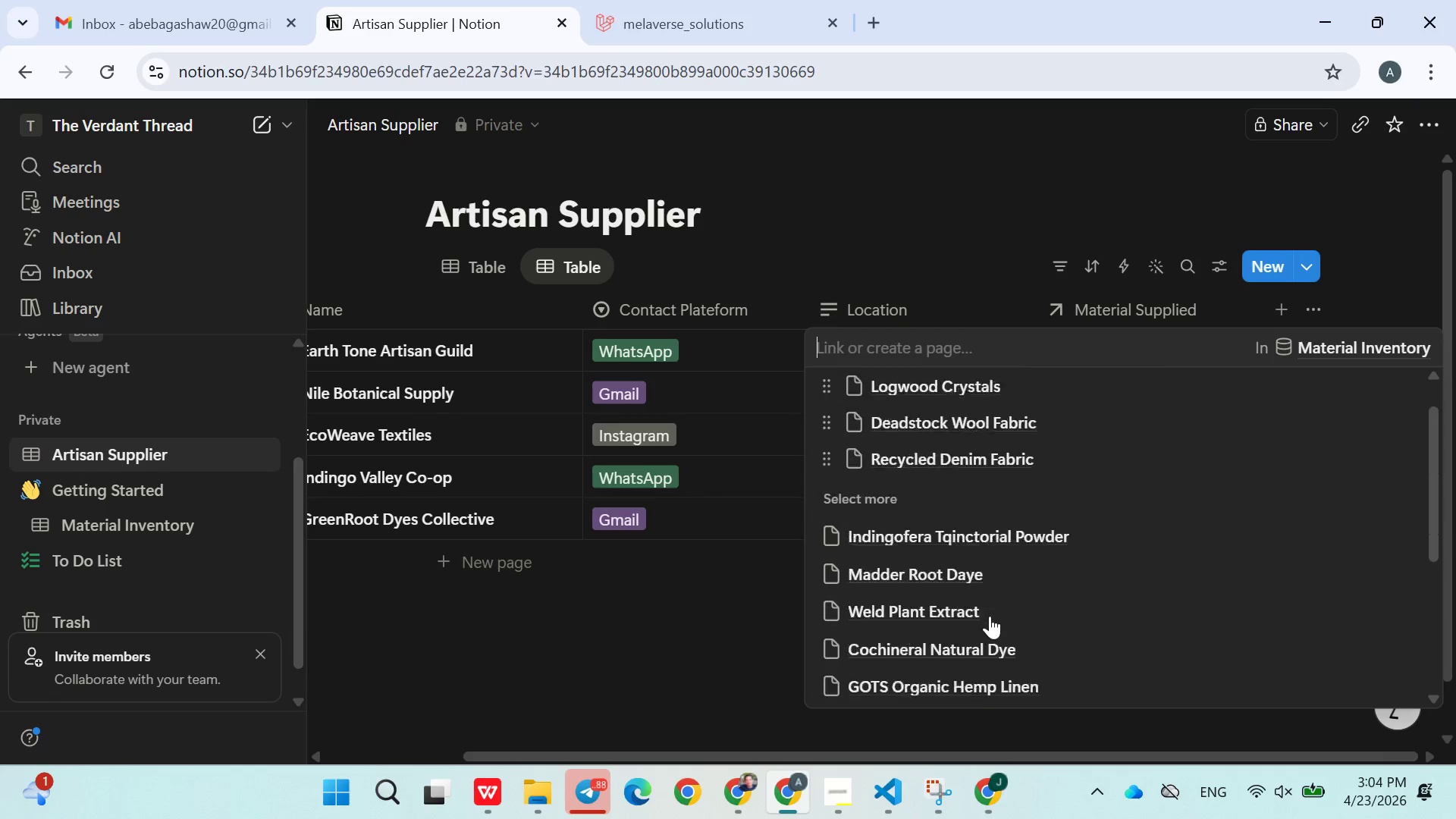 
left_click([688, 648])
 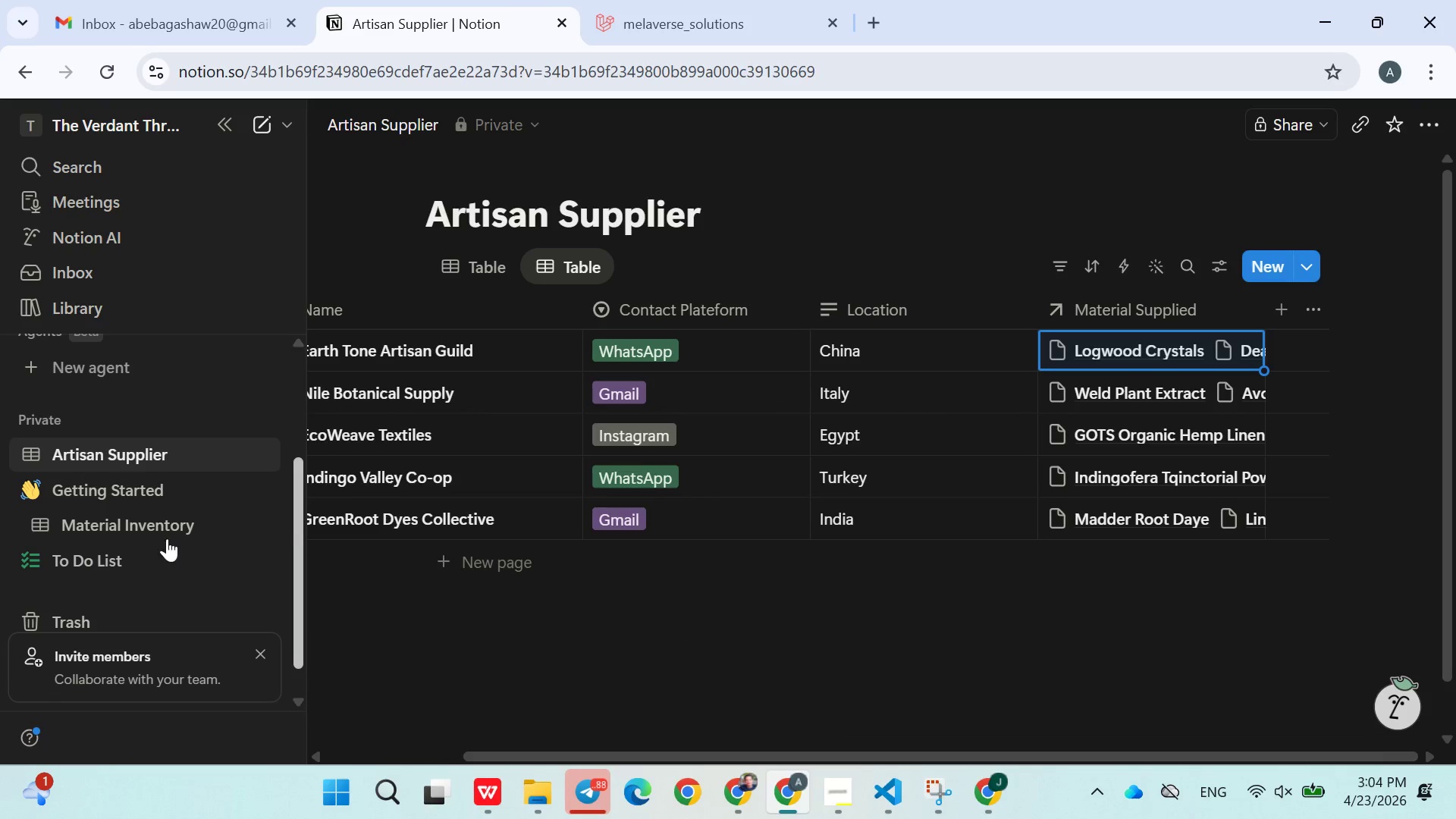 
left_click([153, 527])
 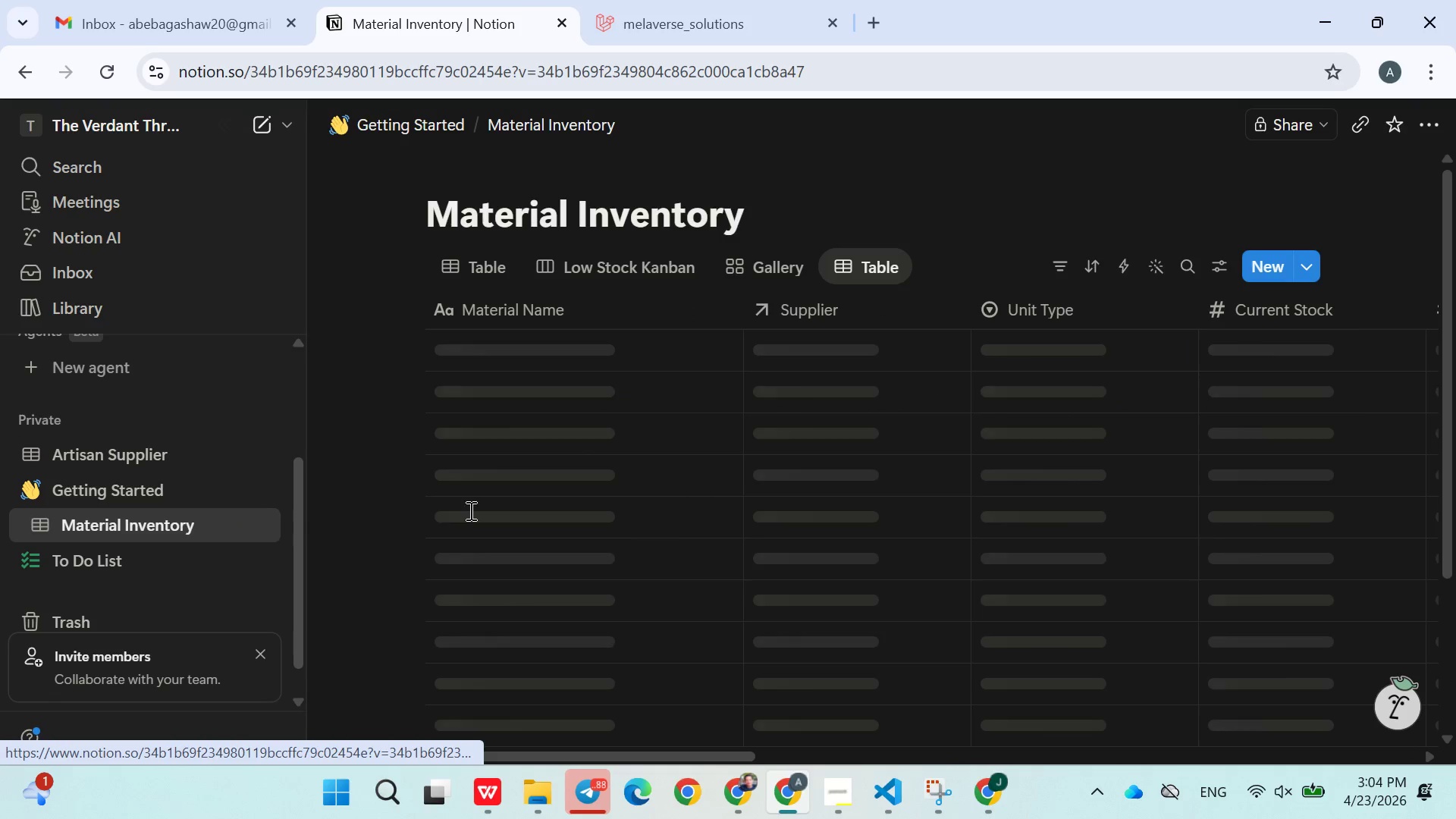 
mouse_move([780, 492])
 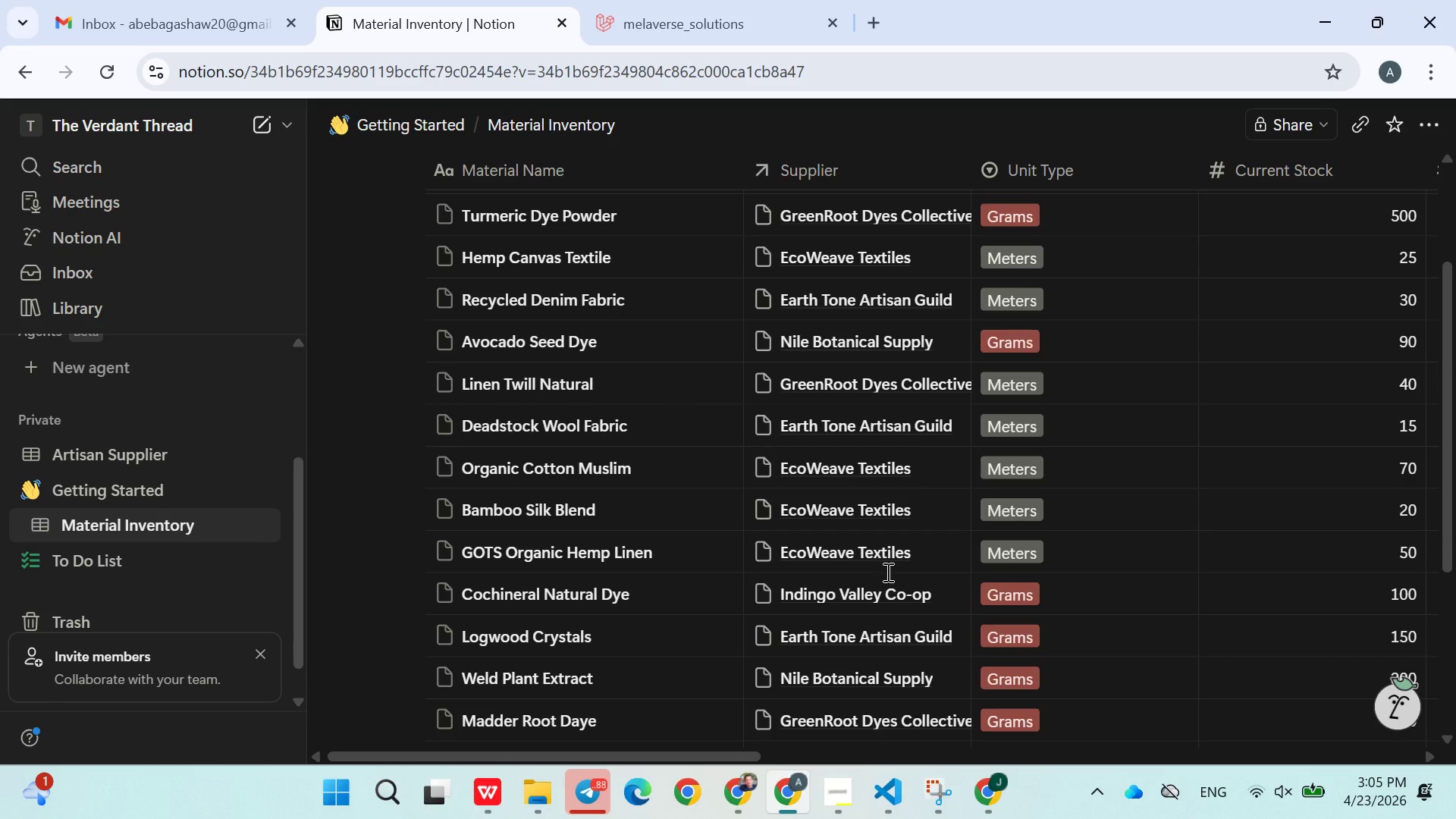 
wait(22.61)
 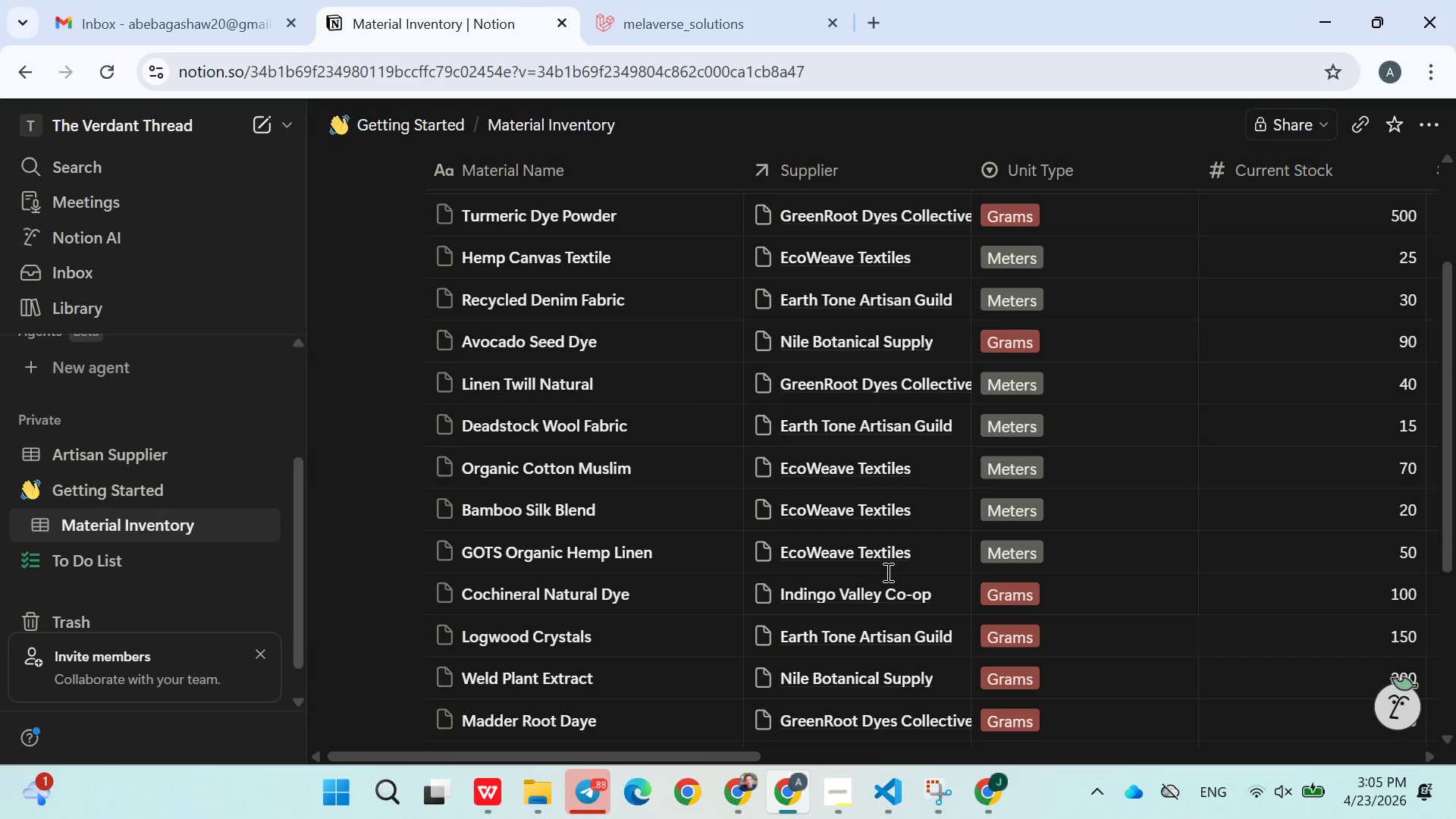 
left_click([109, 468])
 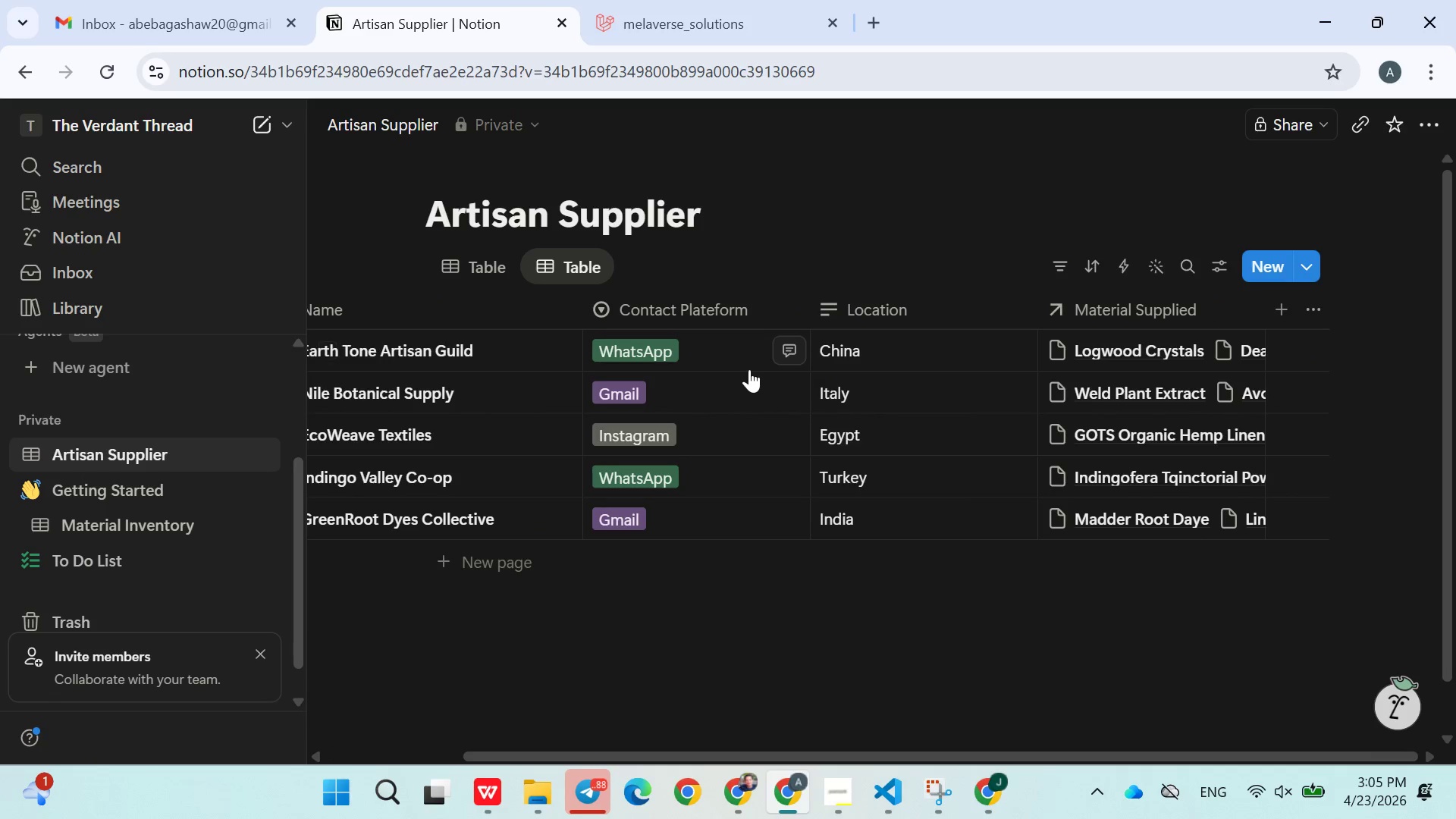 
left_click([1150, 331])
 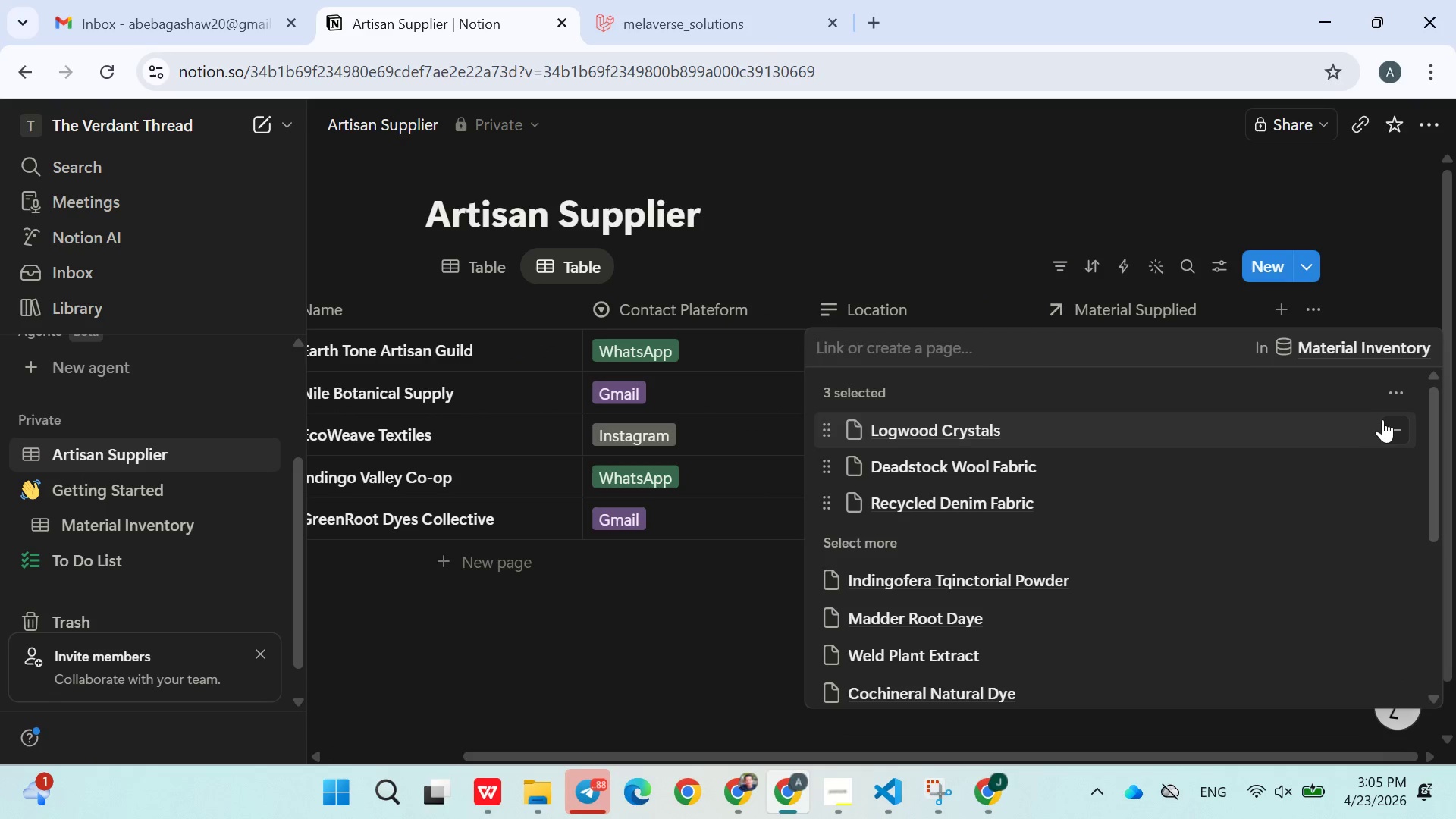 
left_click([1391, 422])
 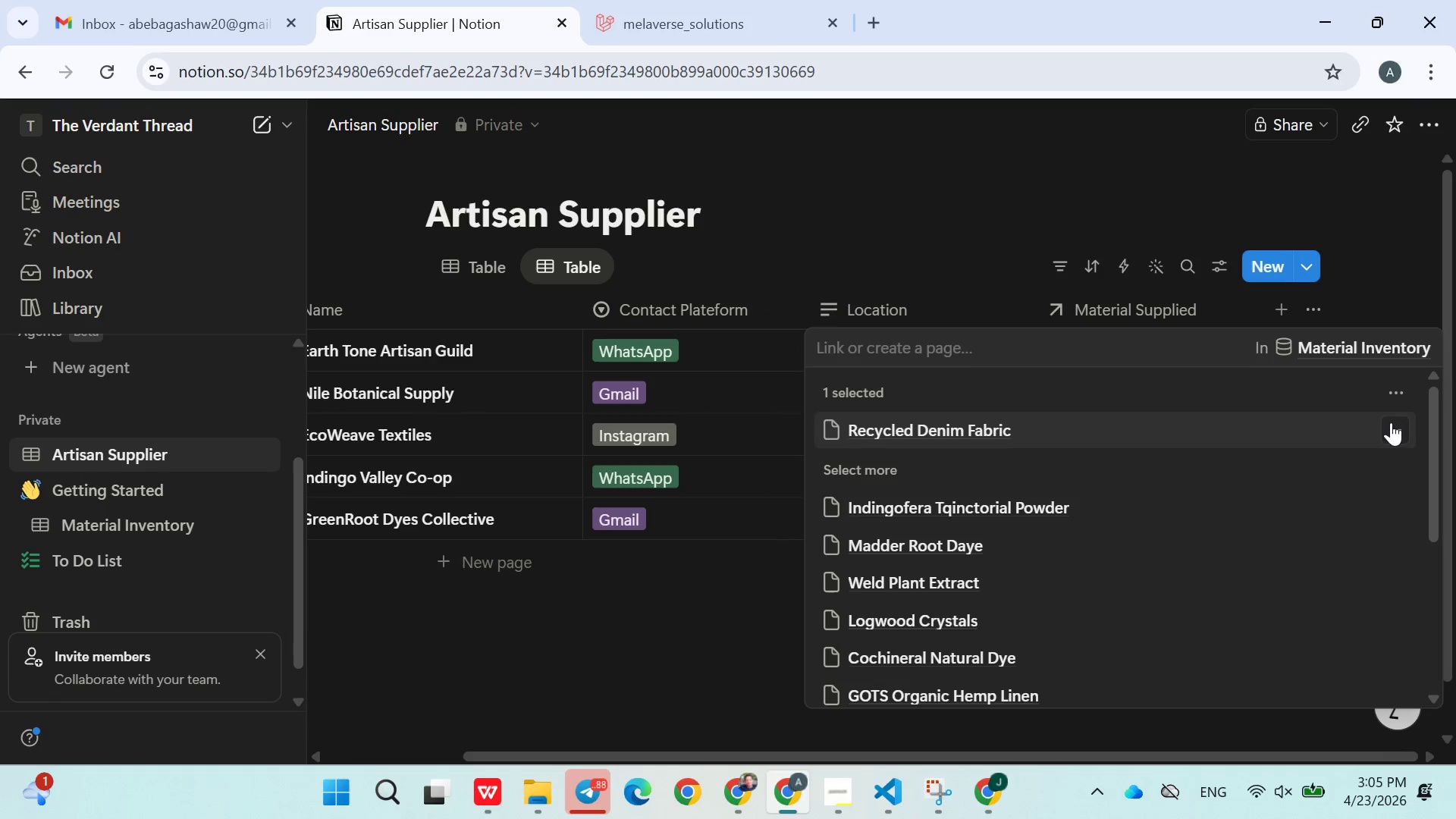 
double_click([1391, 422])
 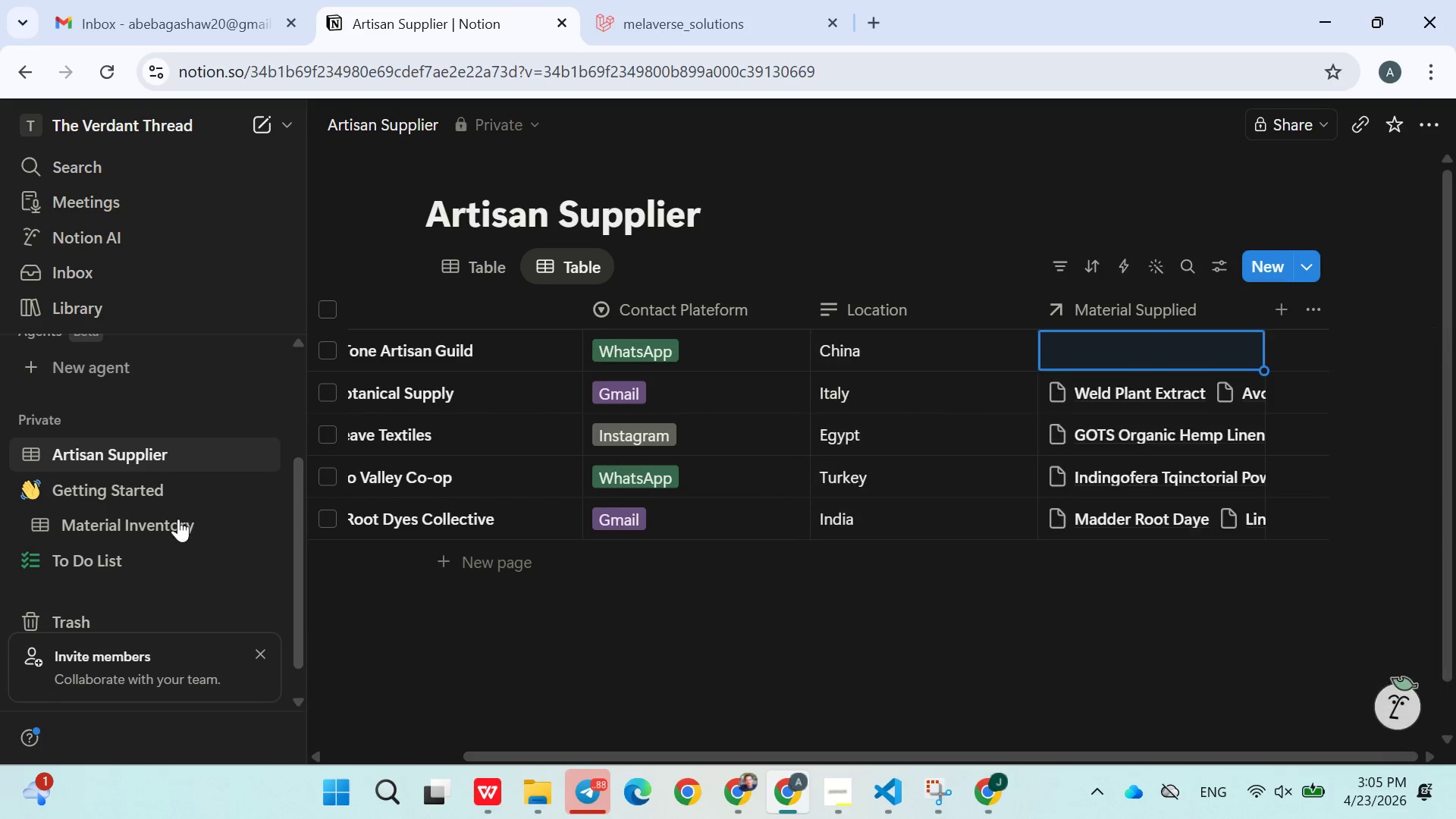 
double_click([170, 522])
 